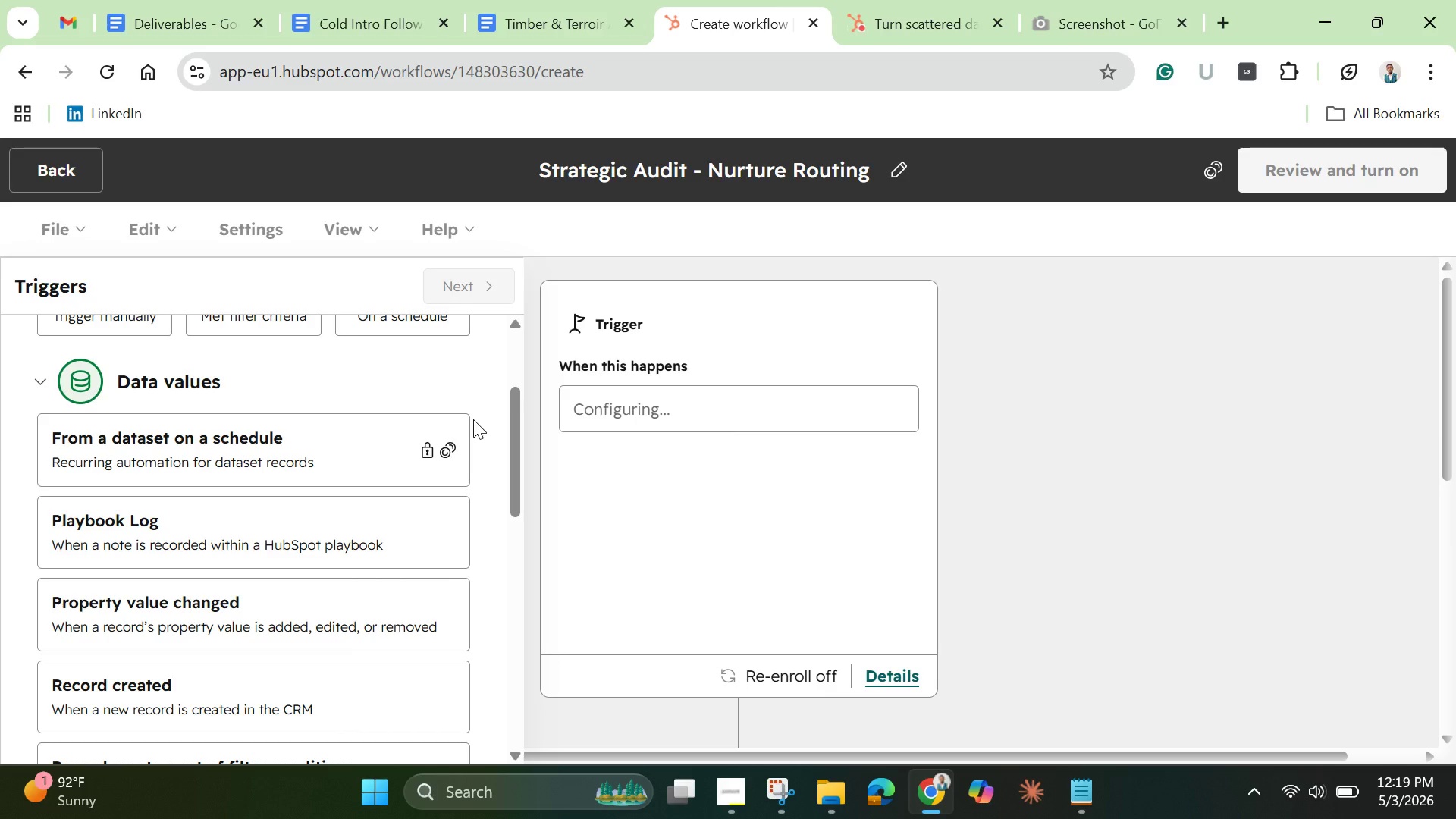 
wait(7.12)
 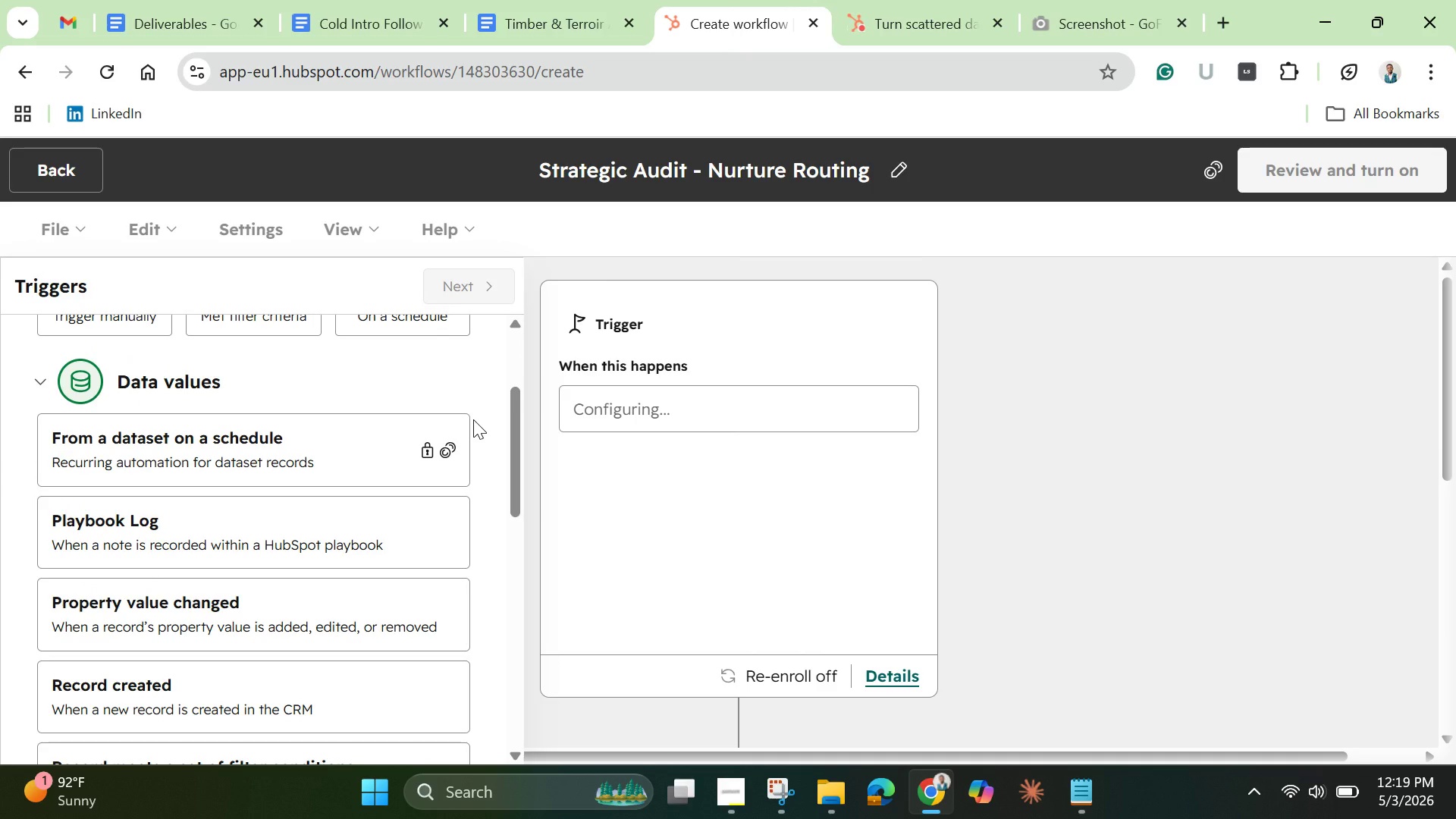 
left_click_drag(start_coordinate=[521, 501], to_coordinate=[533, 626])
 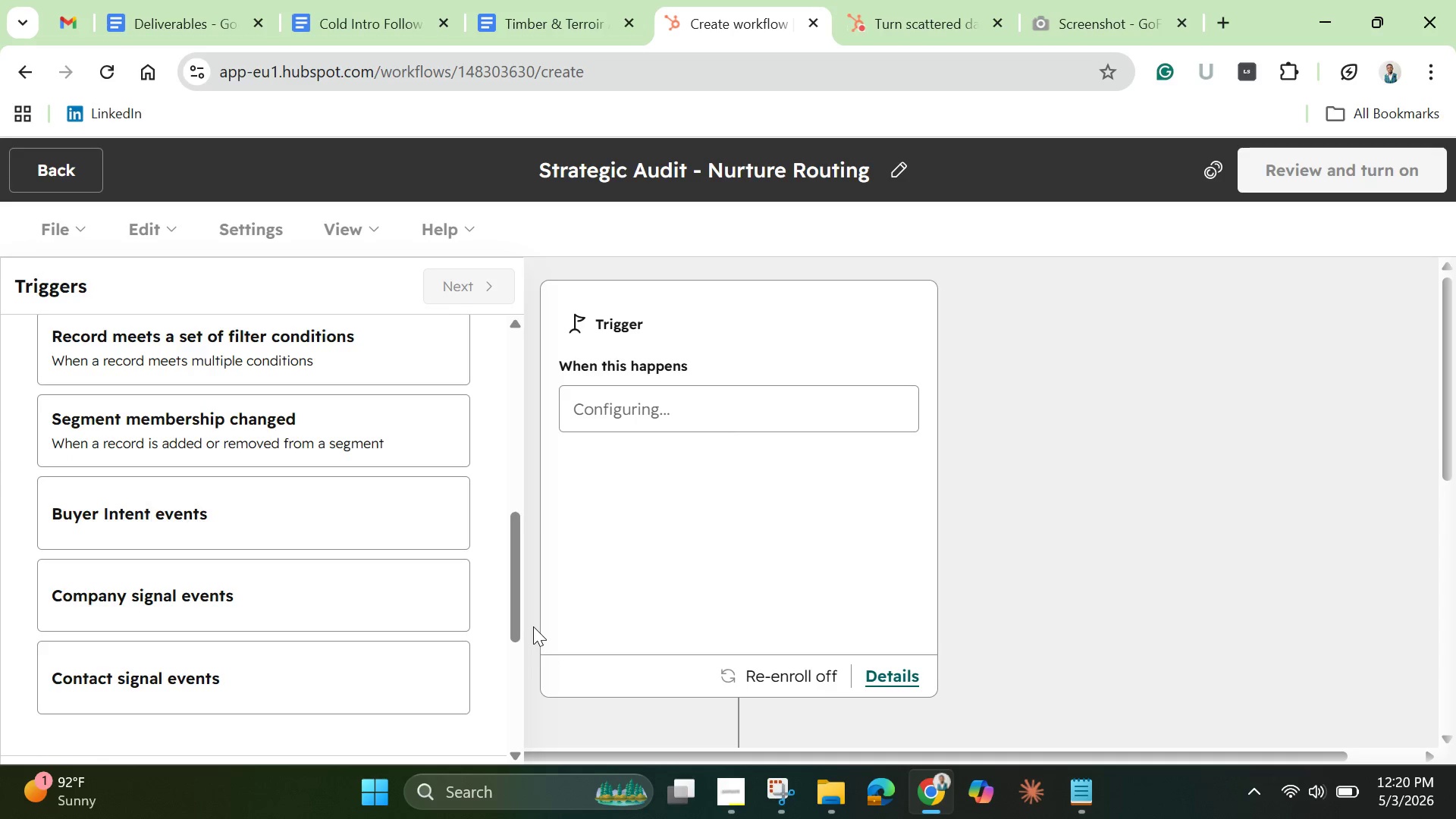 
left_click([533, 626])
 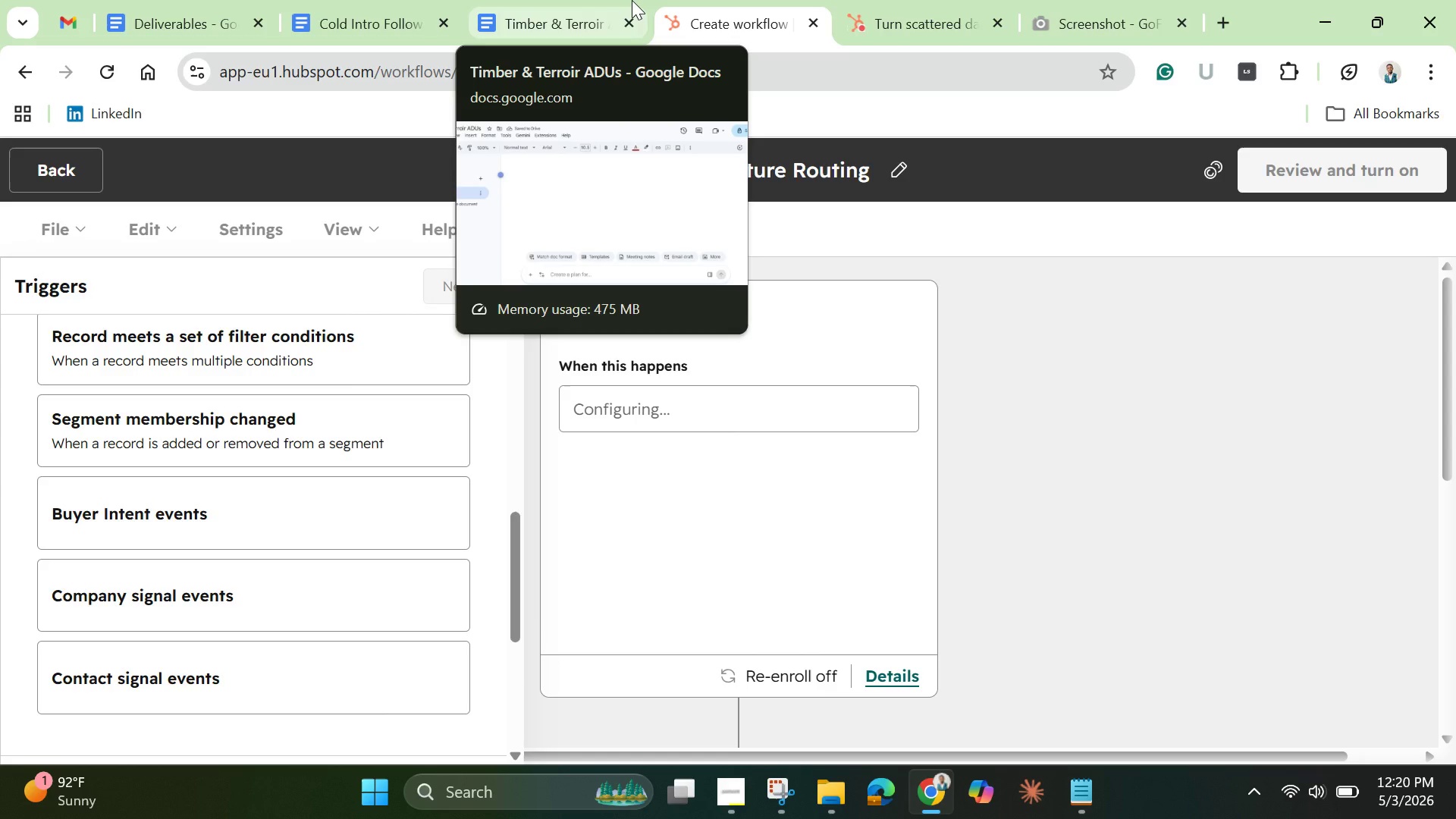 
wait(33.19)
 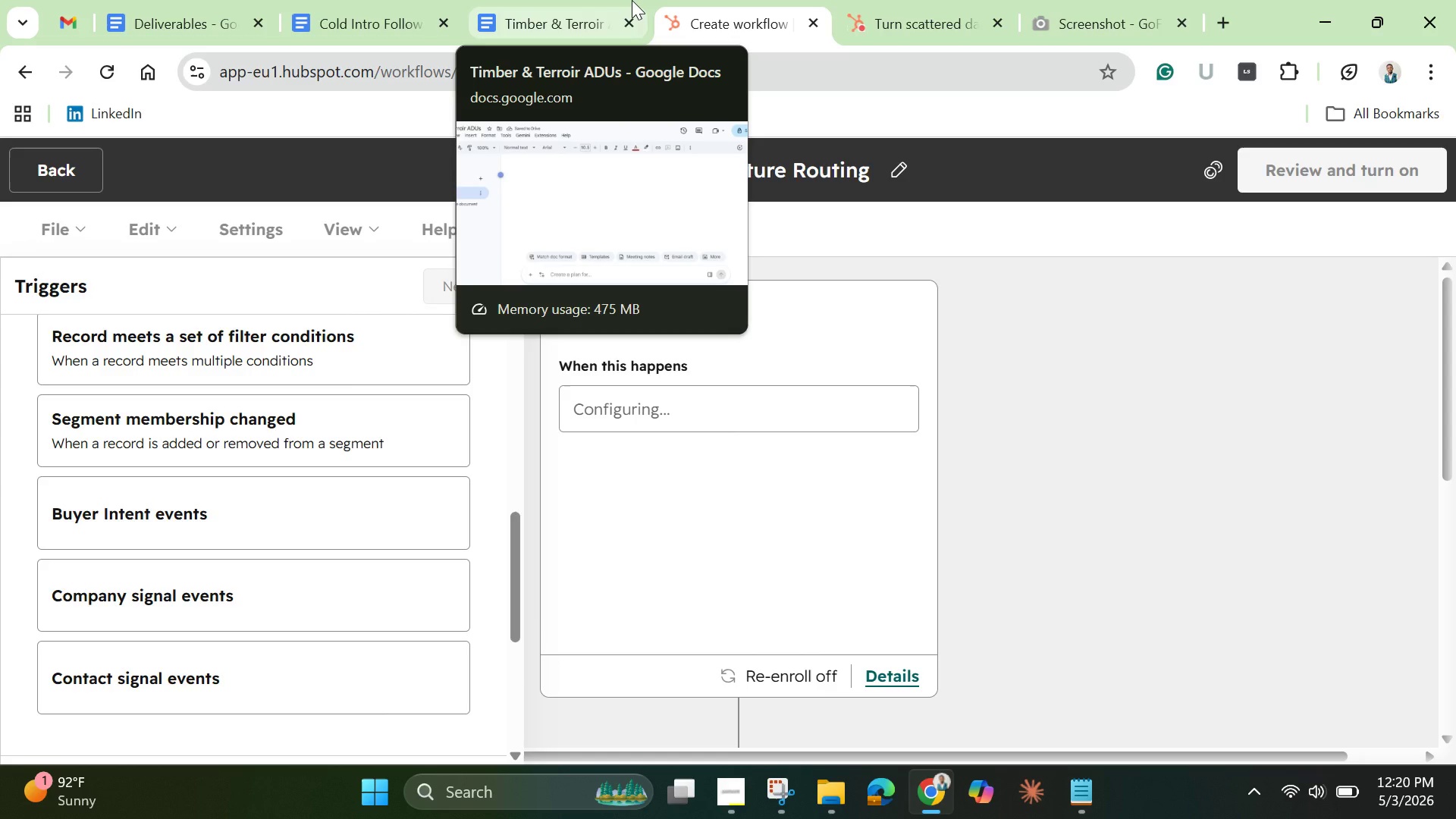 
left_click([337, 337])
 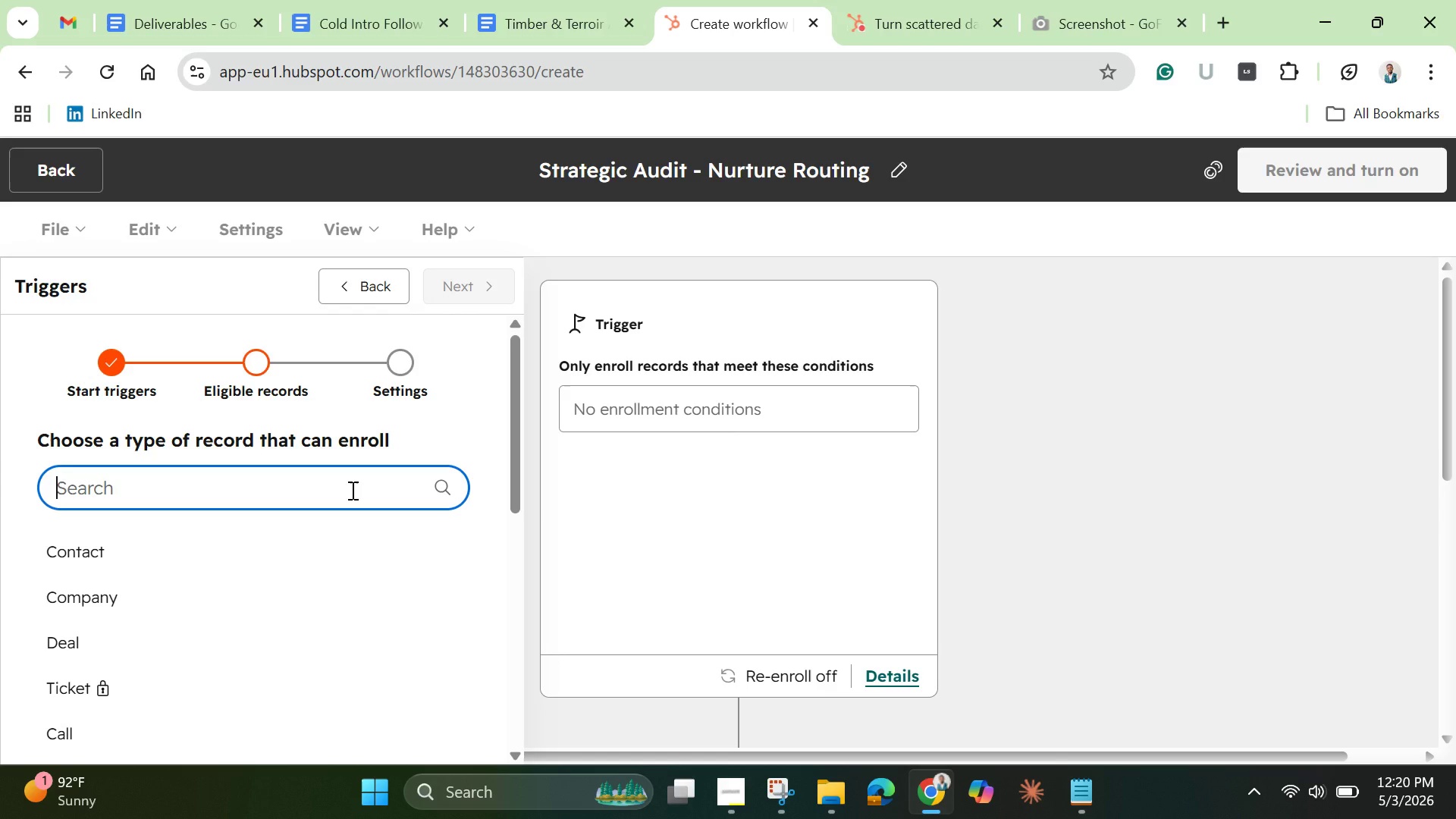 
wait(12.81)
 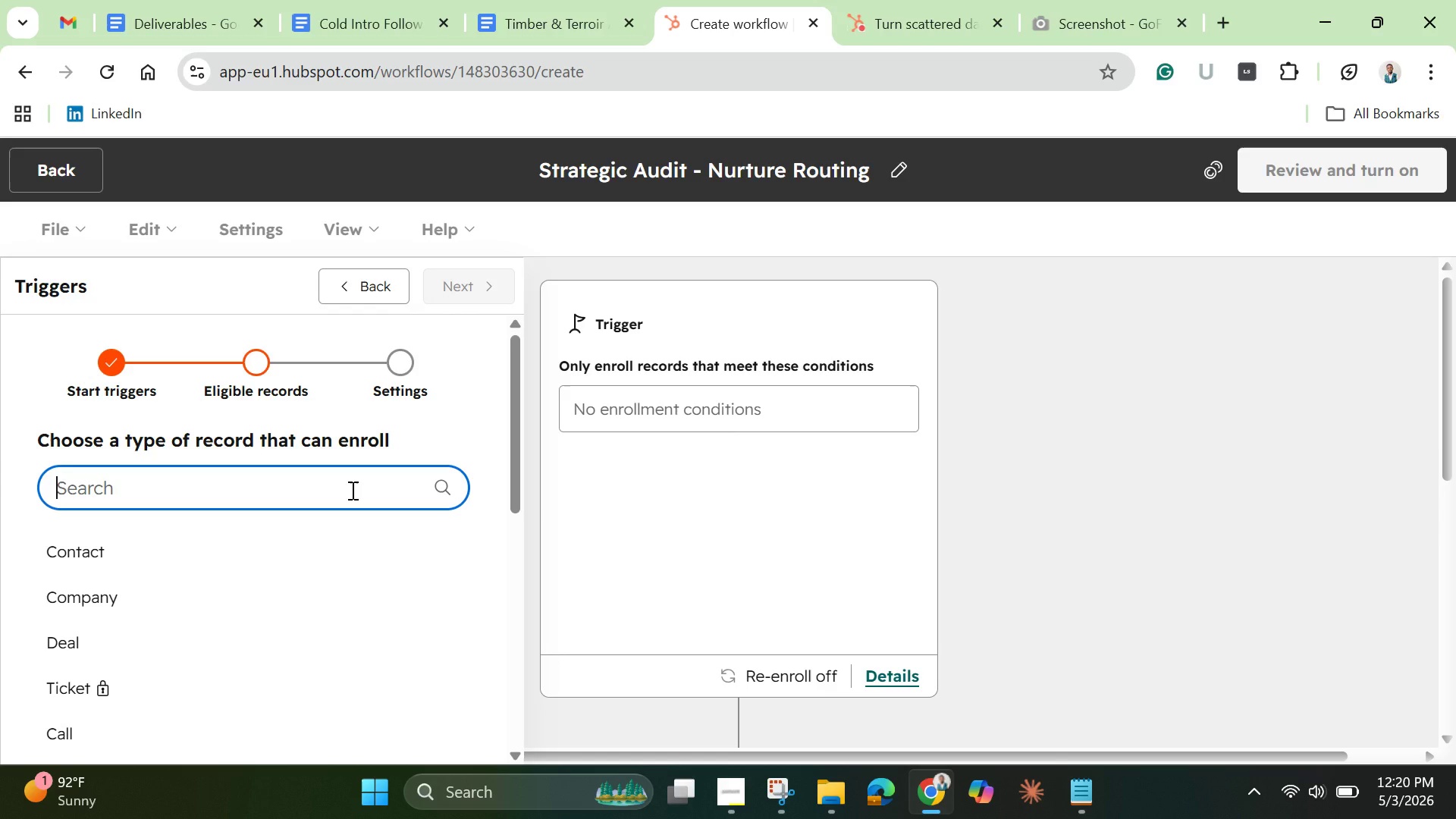 
type(audit score )
 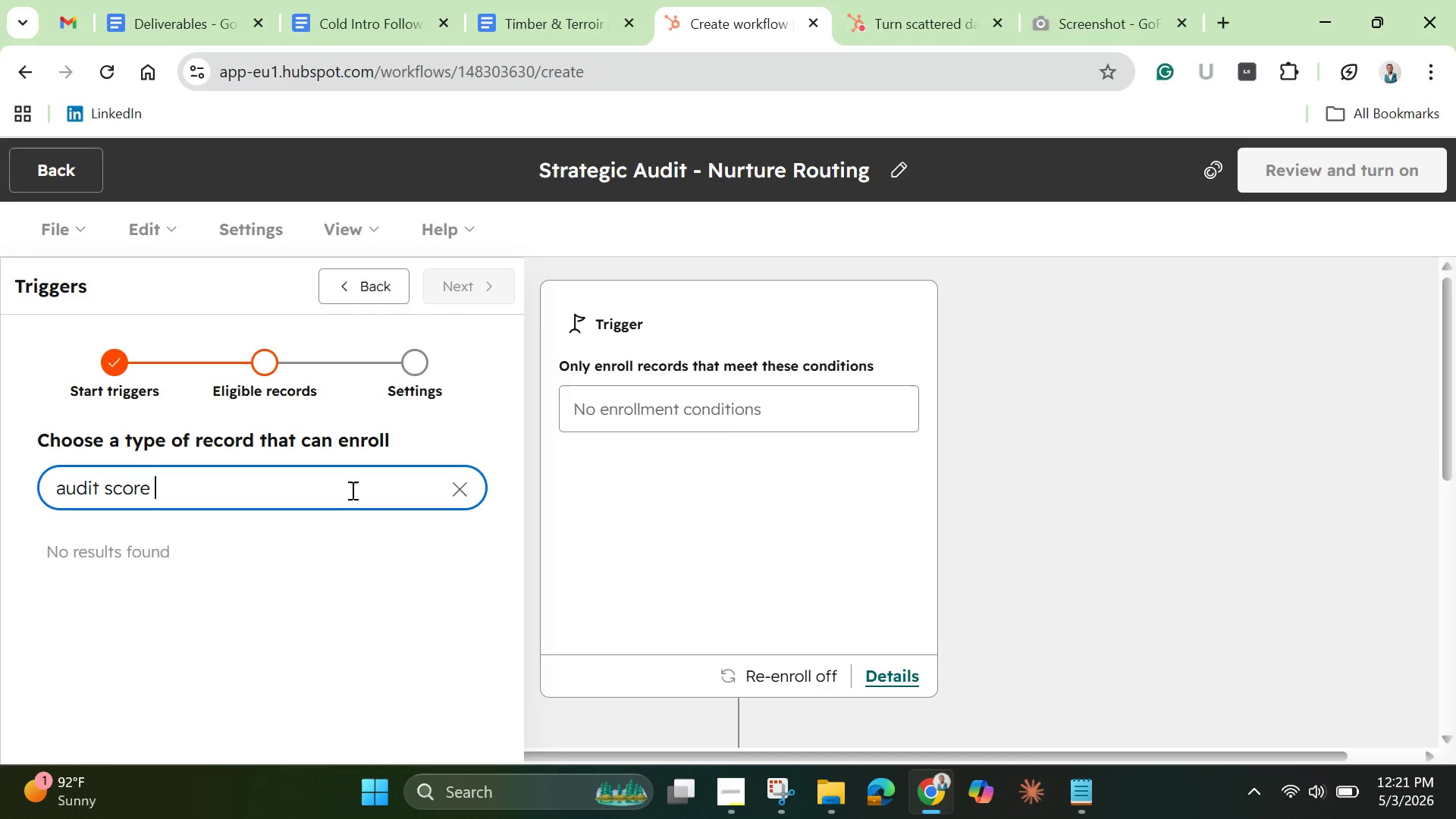 
wait(15.89)
 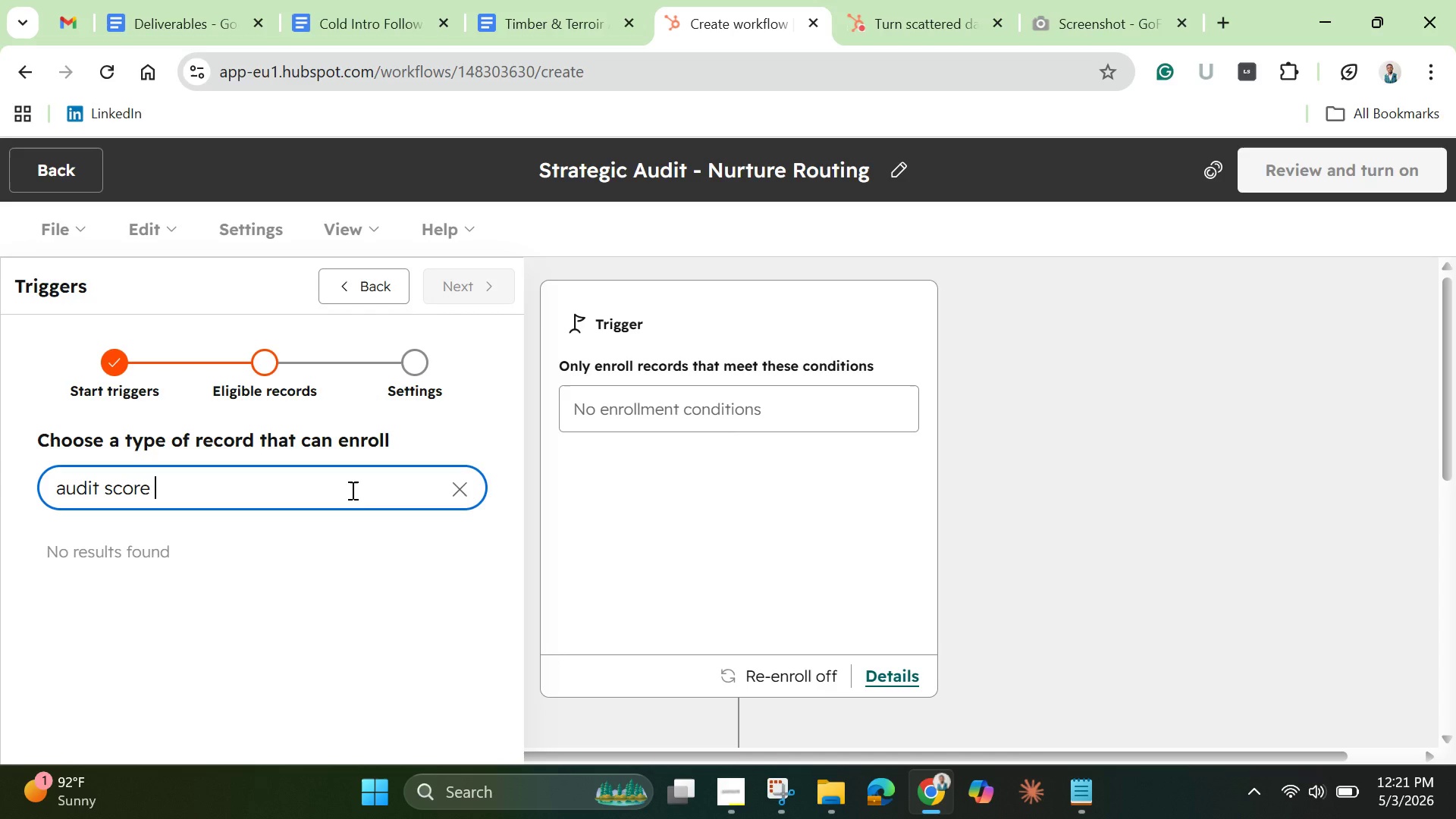 
left_click([374, 280])
 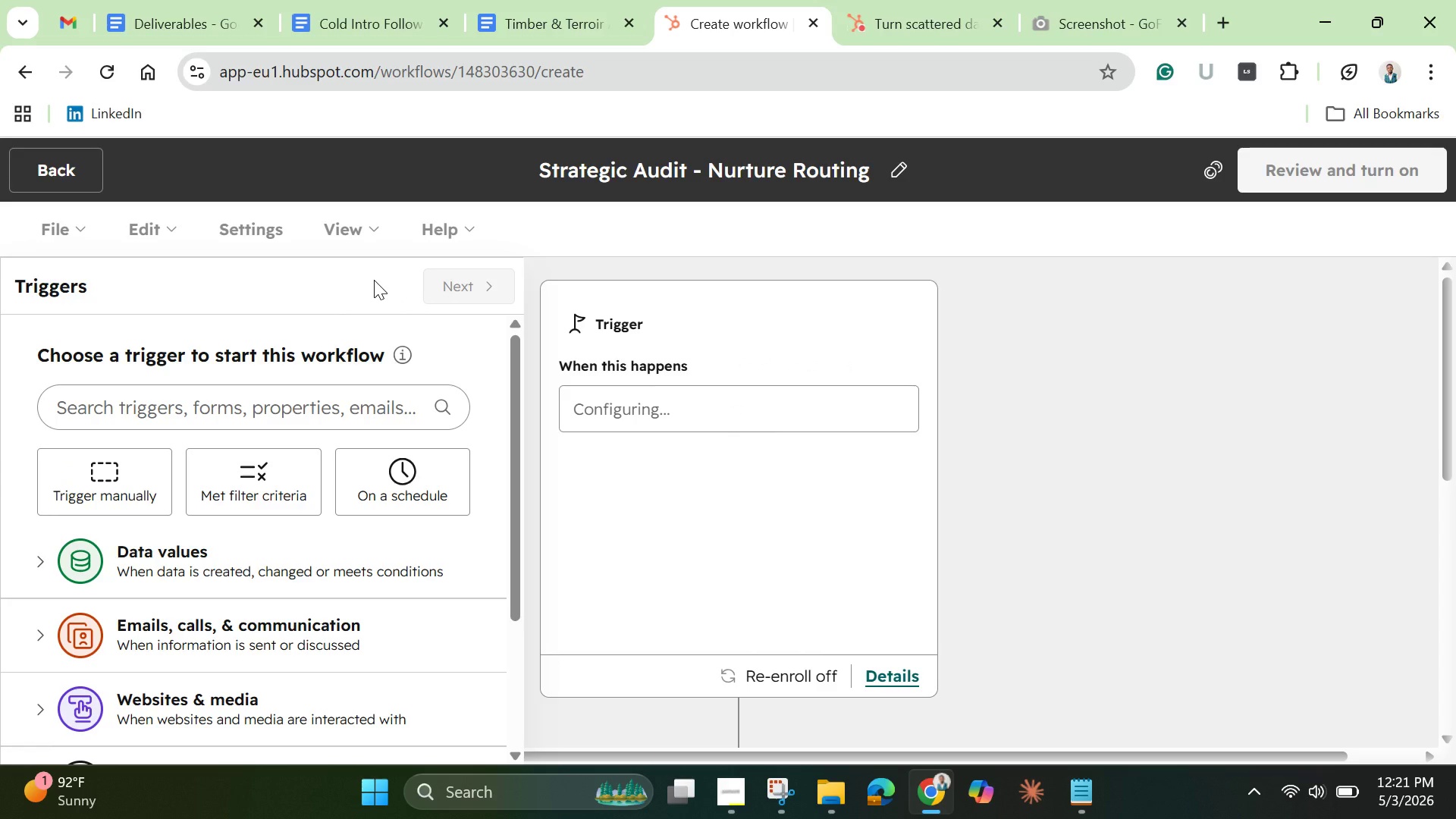 
wait(26.91)
 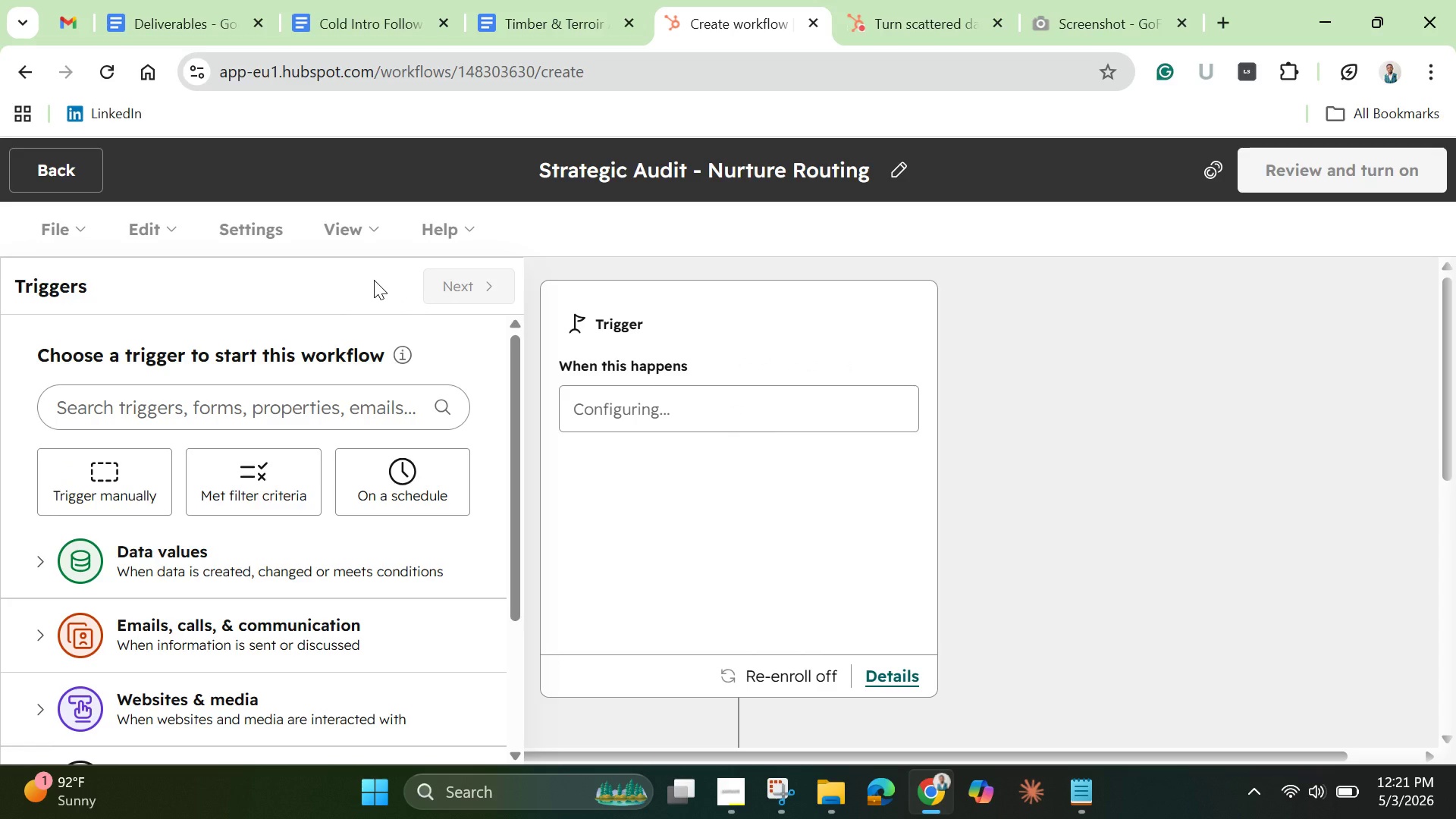 
left_click([151, 556])
 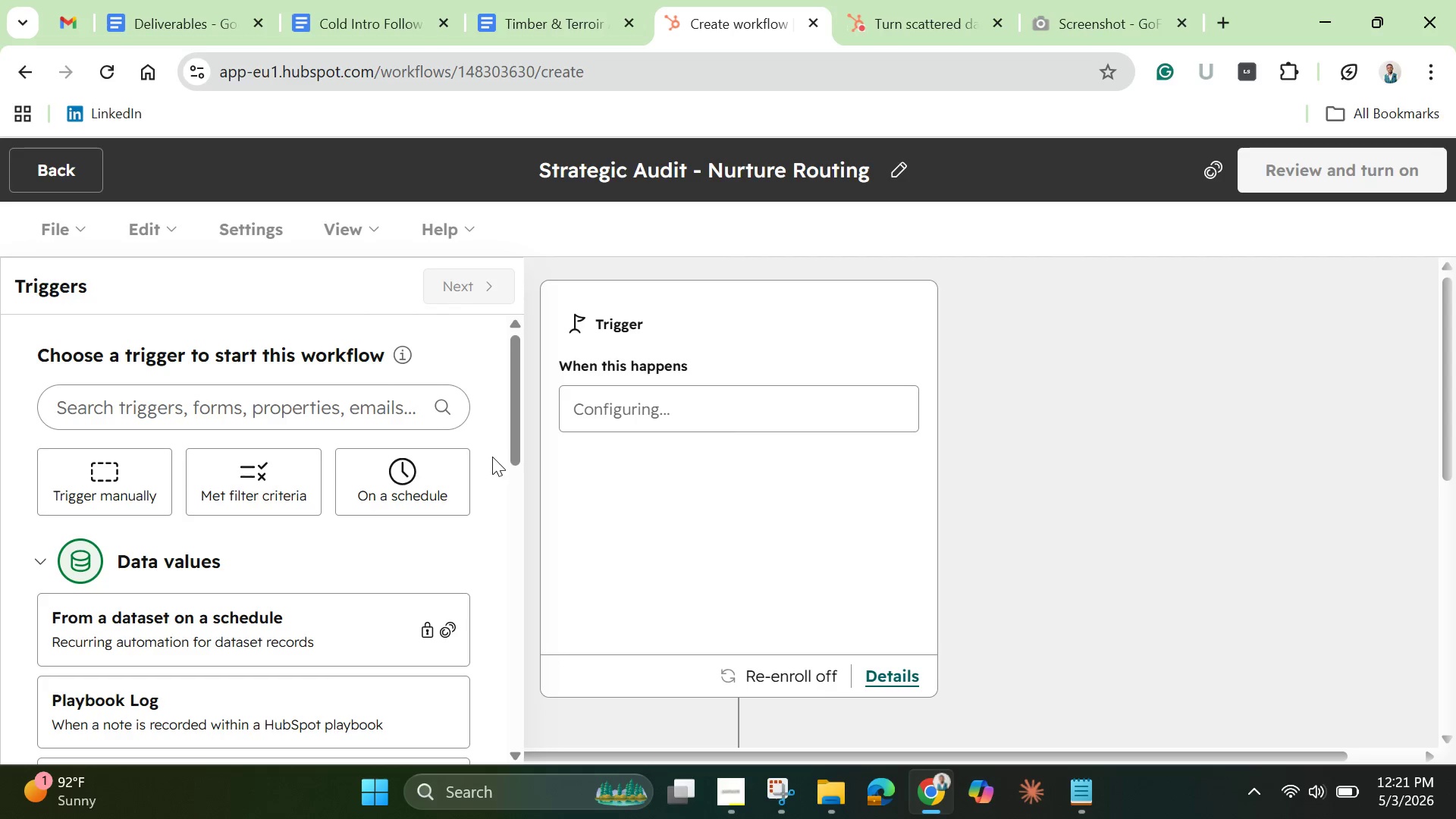 
left_click_drag(start_coordinate=[505, 447], to_coordinate=[517, 488])
 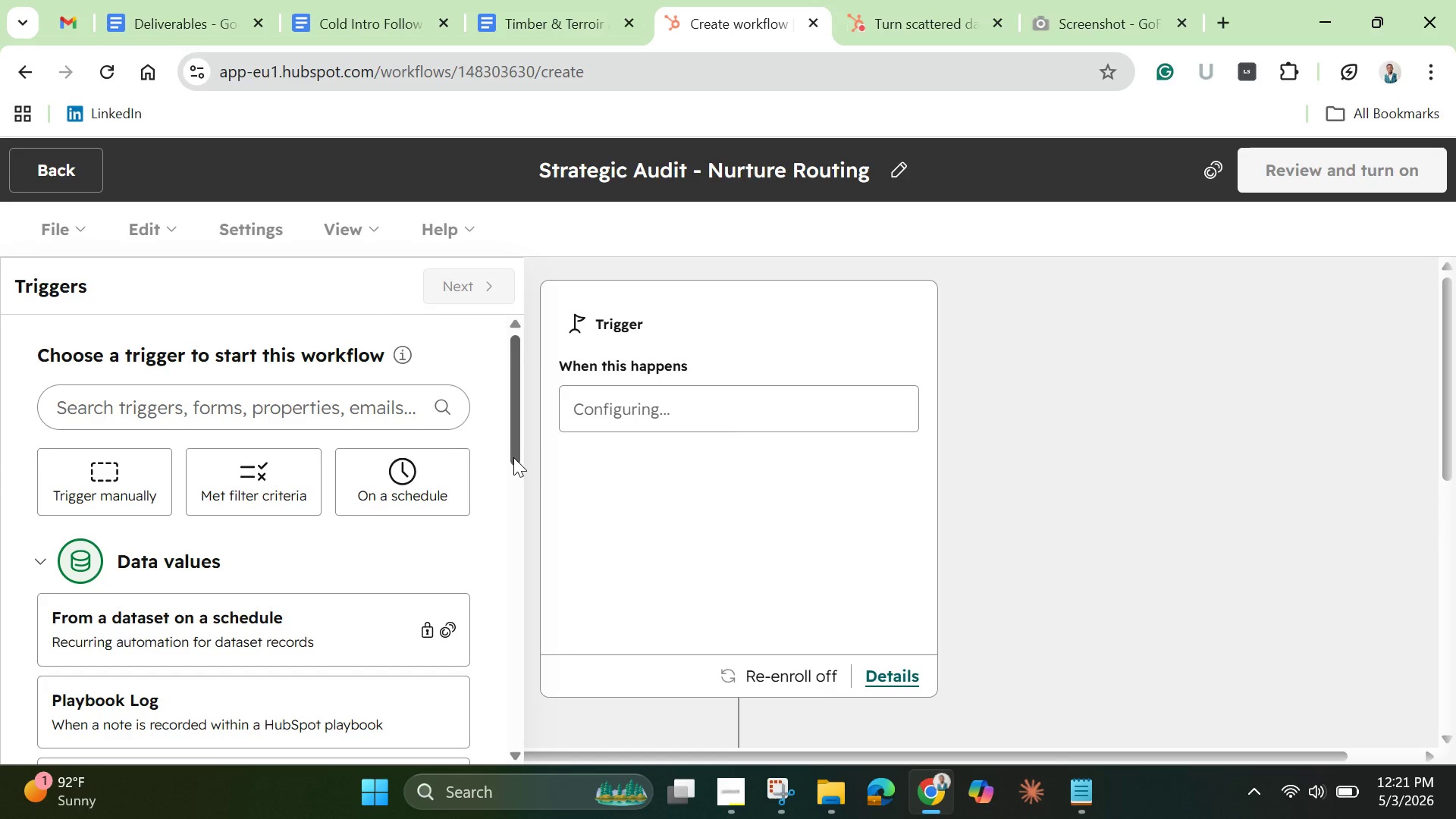 
left_click_drag(start_coordinate=[513, 457], to_coordinate=[509, 564])
 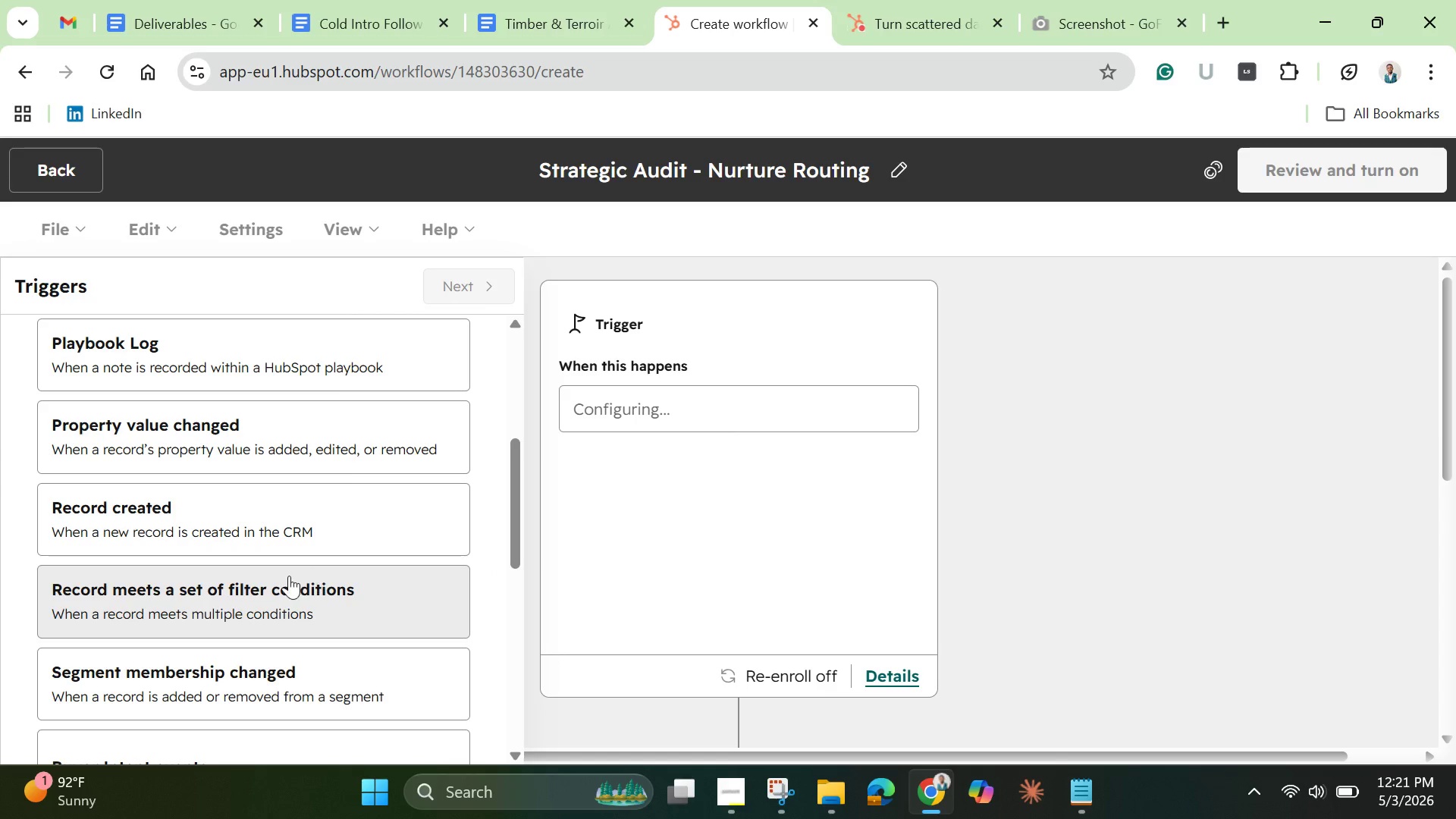 
left_click([289, 576])
 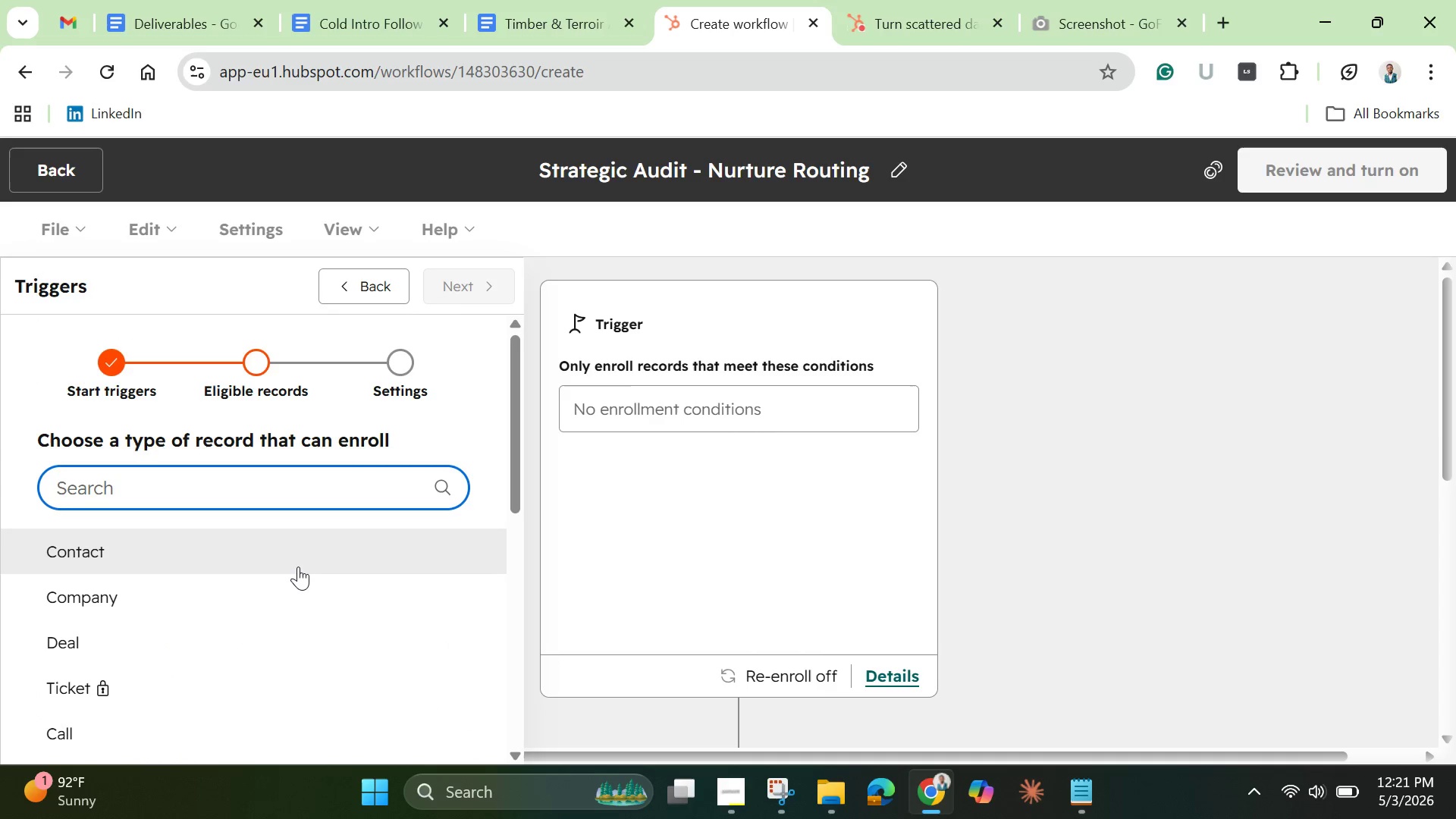 
wait(8.36)
 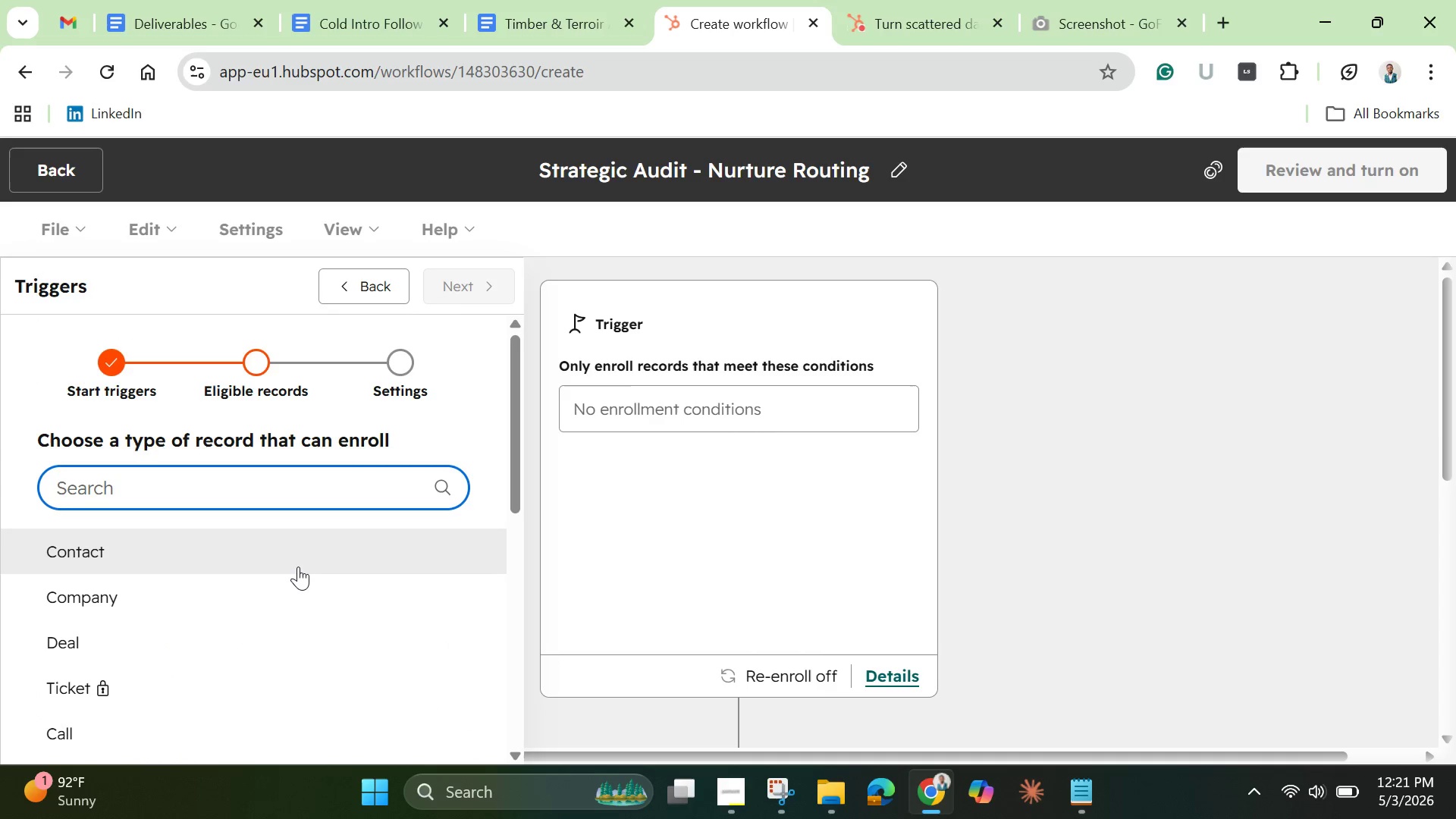 
left_click_drag(start_coordinate=[519, 485], to_coordinate=[487, 770])
 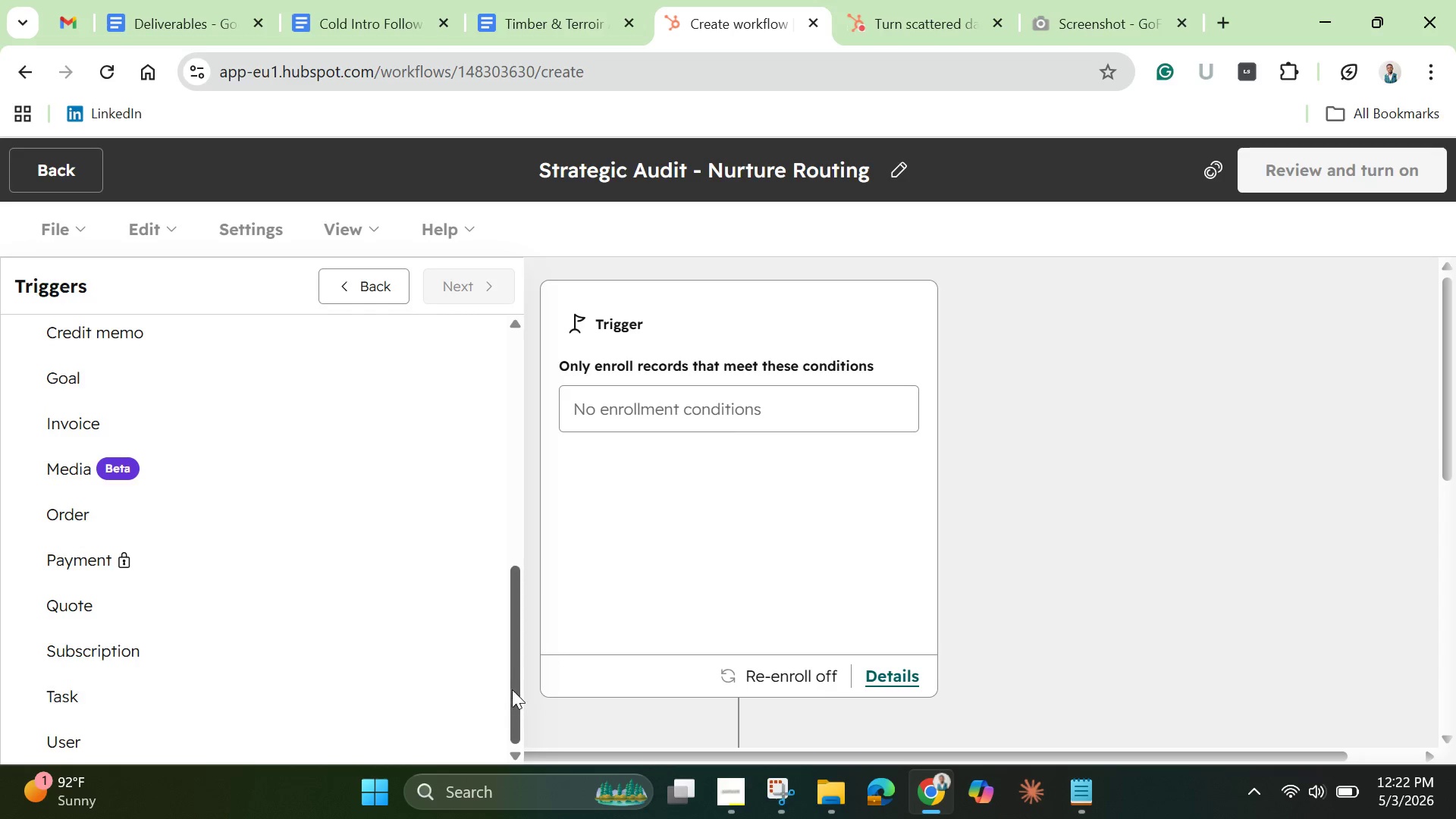 
left_click_drag(start_coordinate=[516, 684], to_coordinate=[500, 465])
 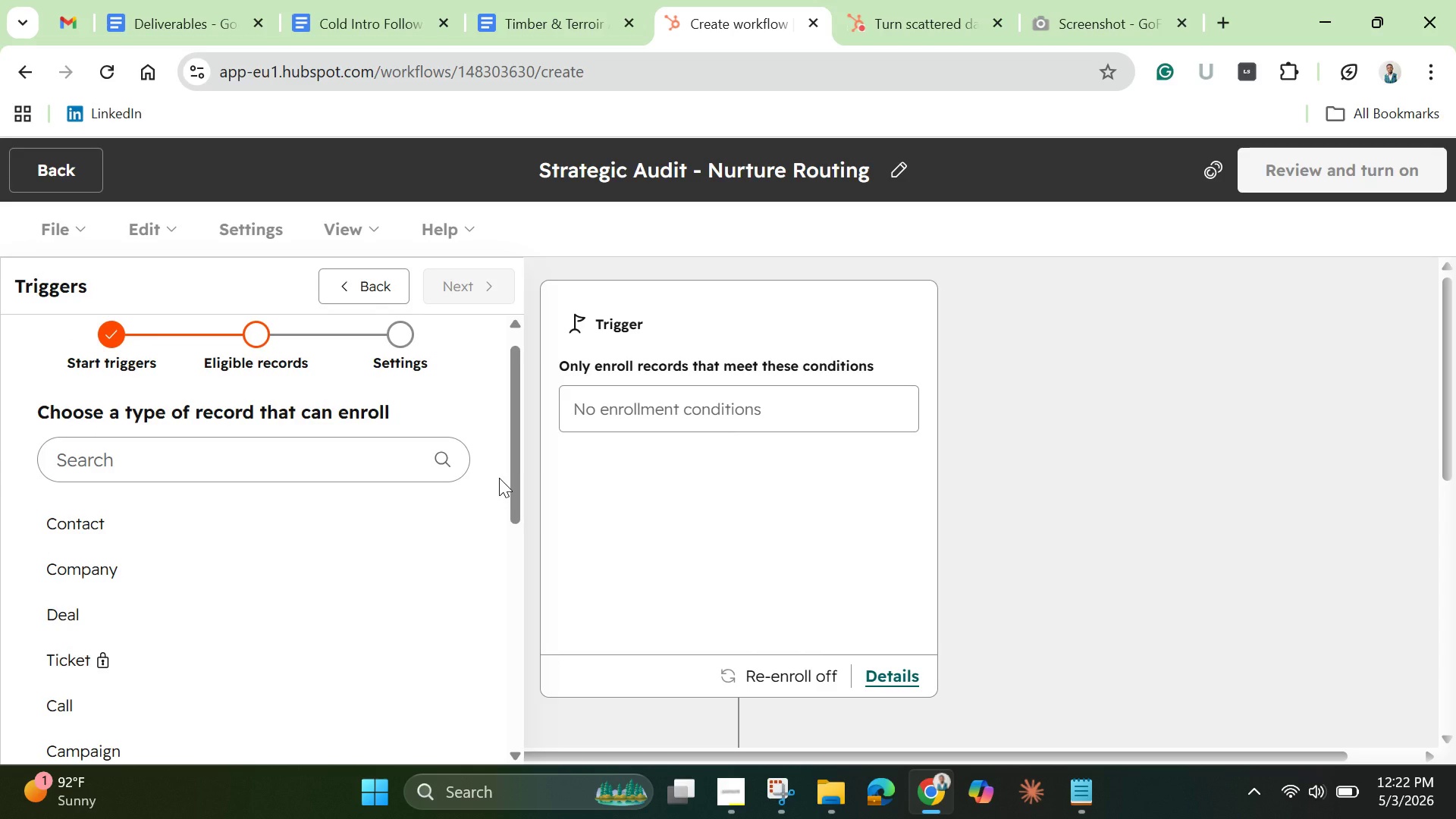 
wait(8.72)
 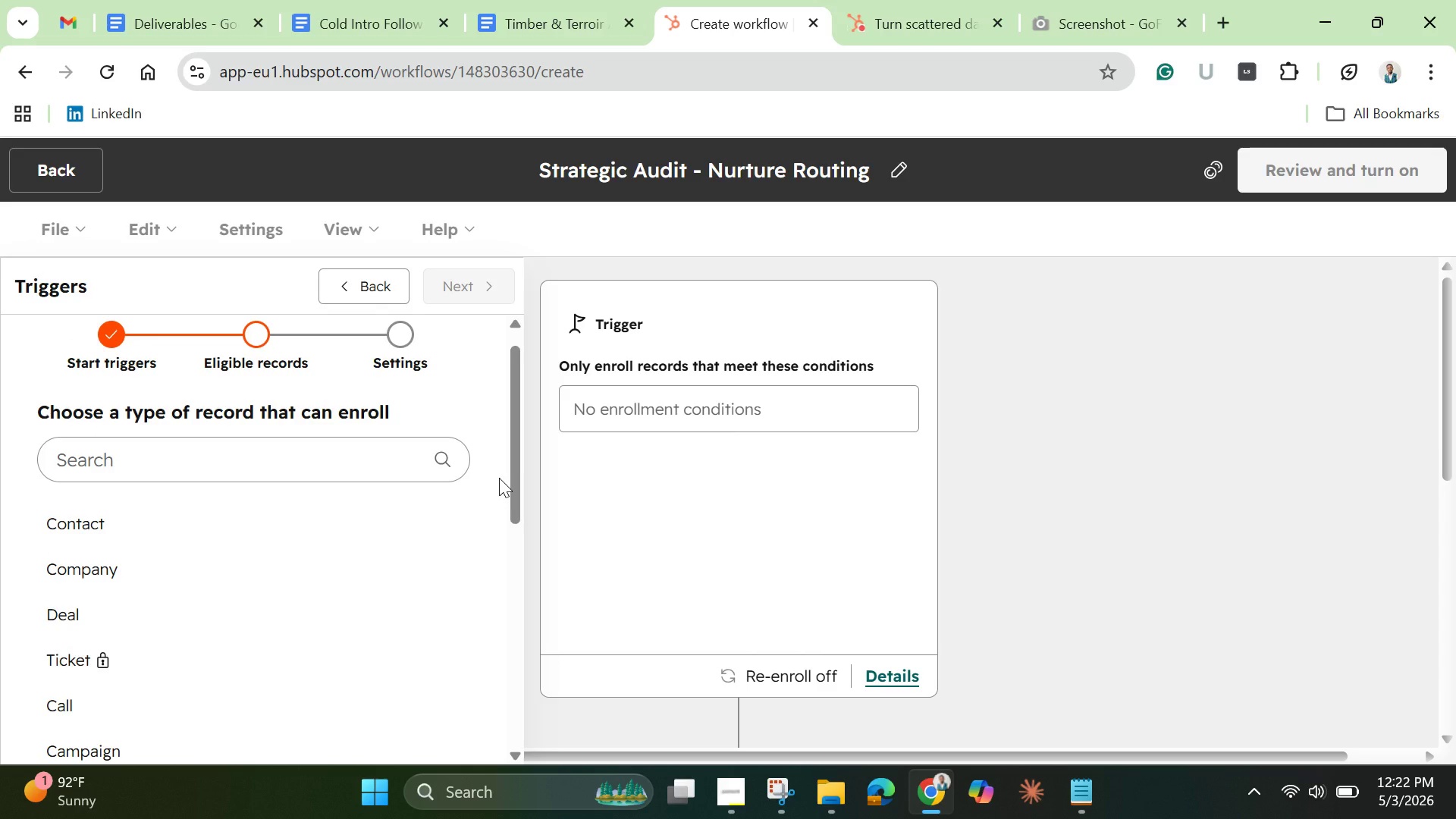 
left_click_drag(start_coordinate=[515, 504], to_coordinate=[548, 689])
 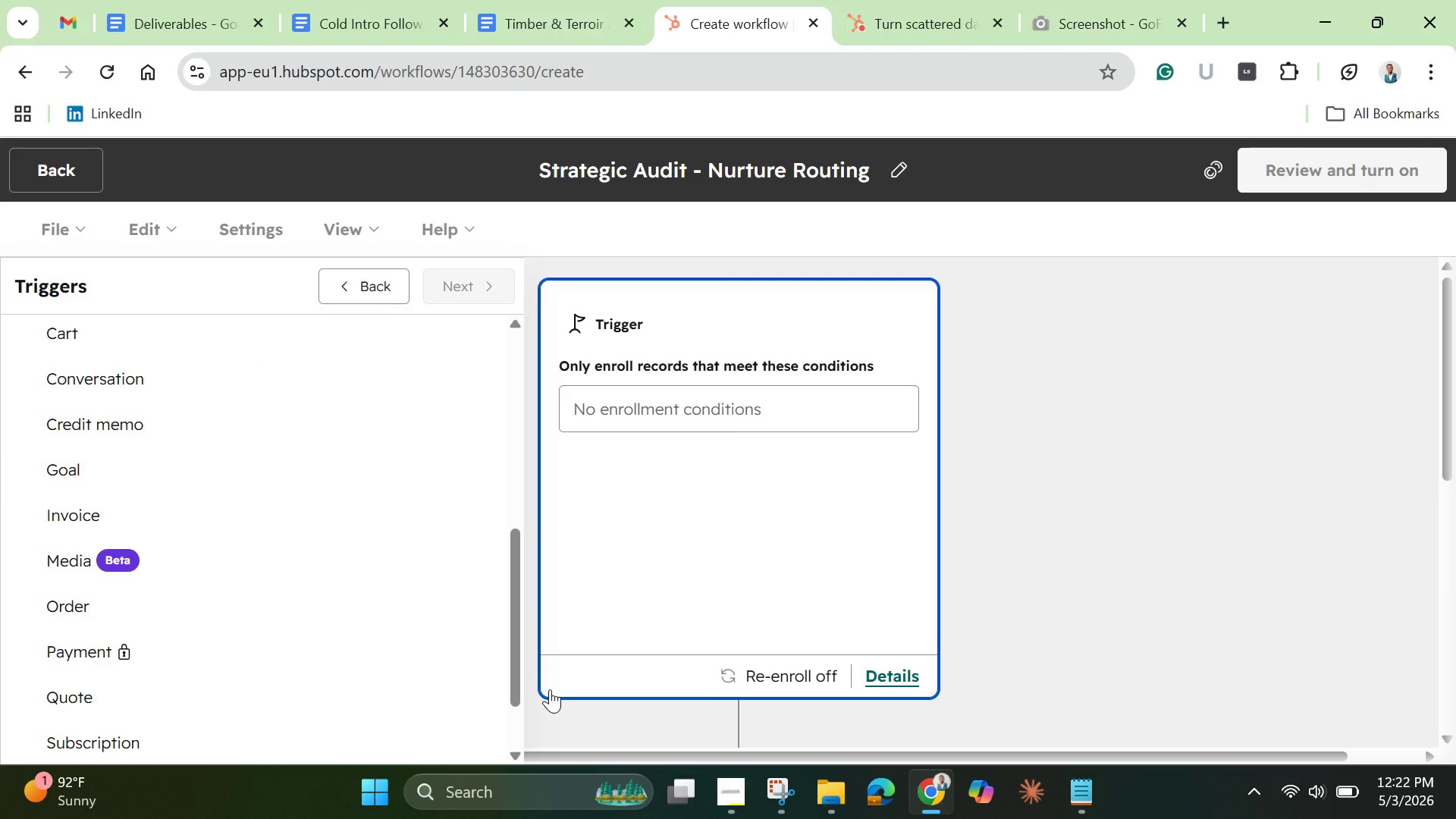 
wait(8.74)
 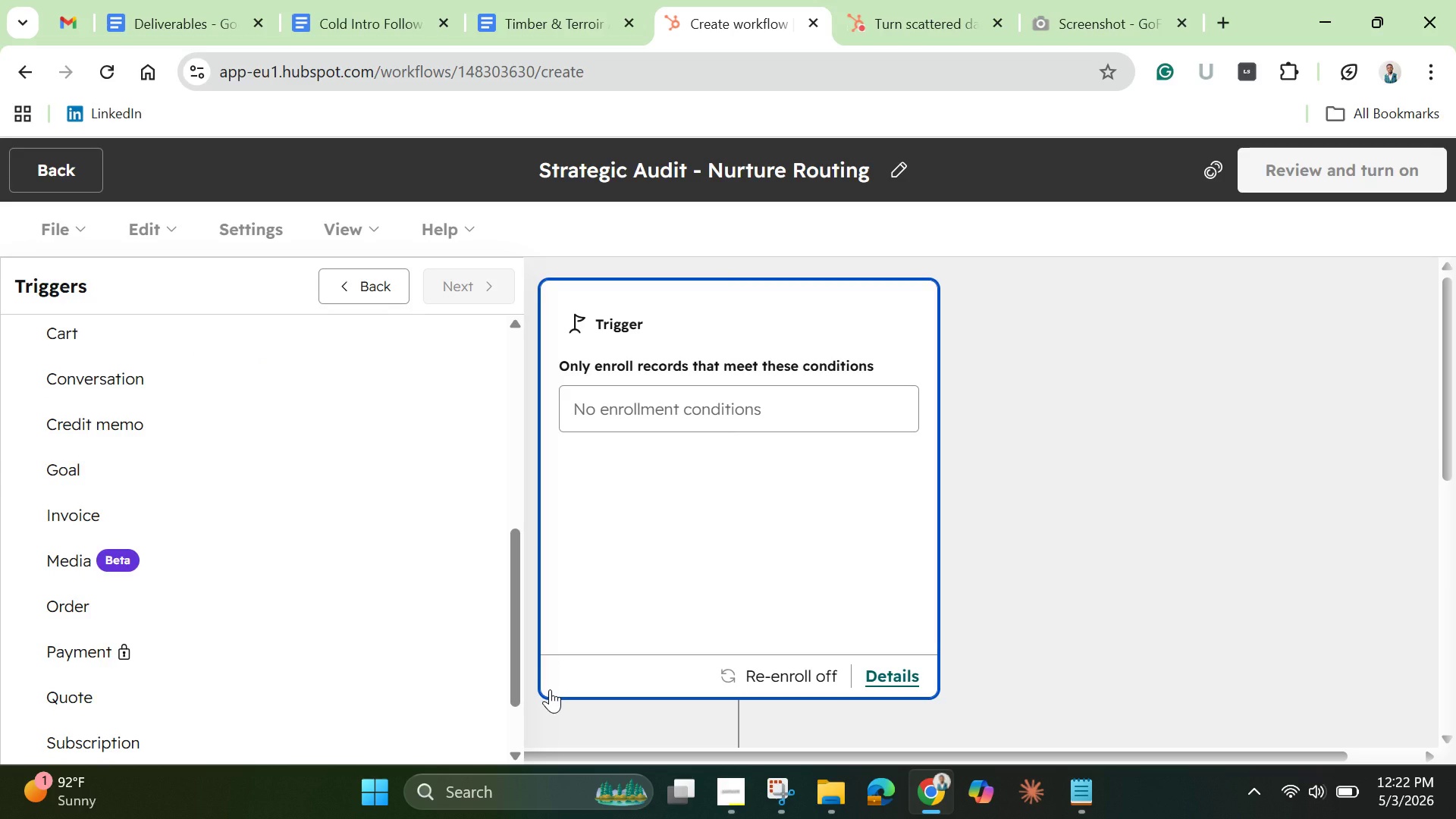 
left_click_drag(start_coordinate=[520, 682], to_coordinate=[539, 741])
 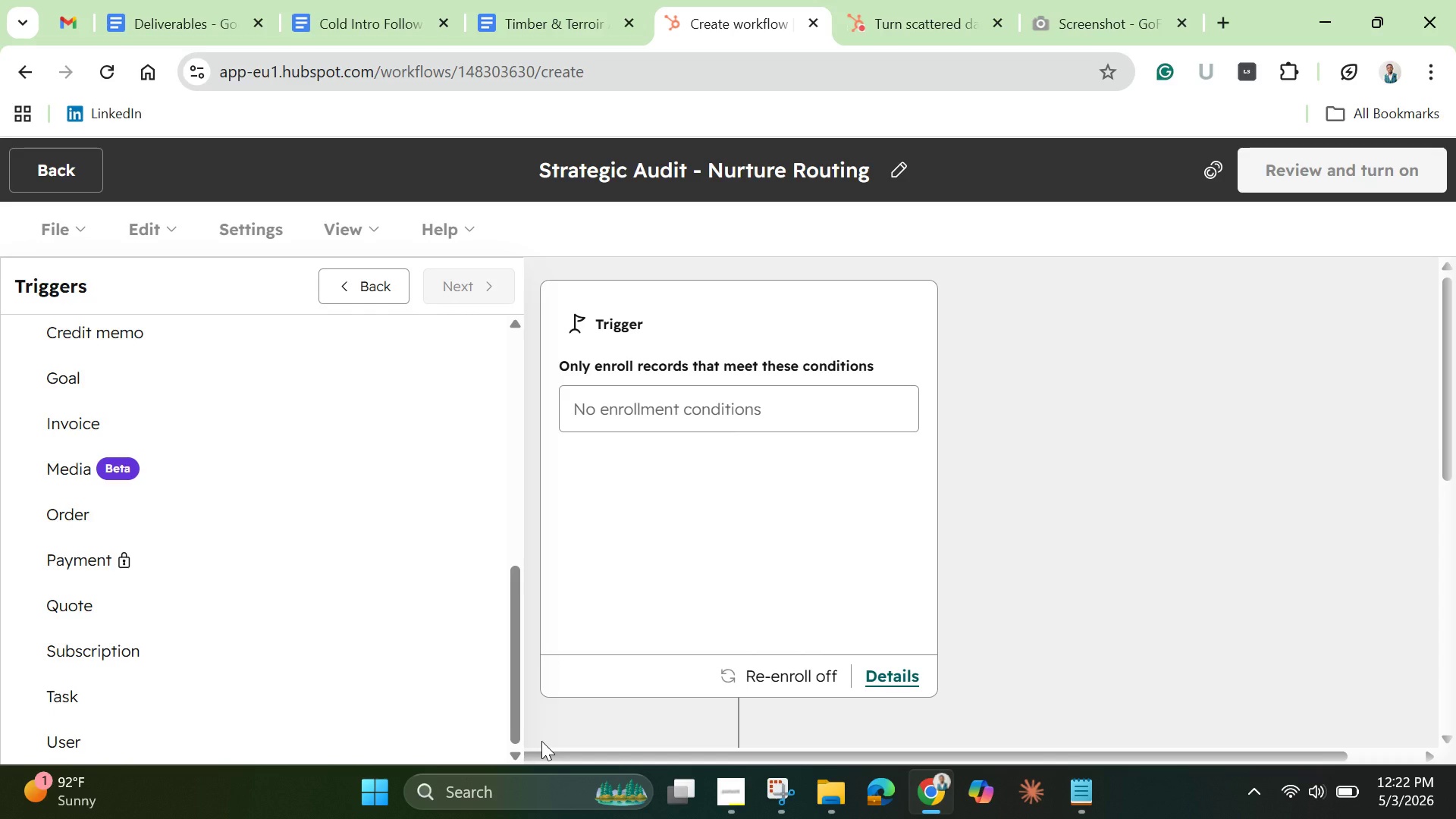 
wait(31.67)
 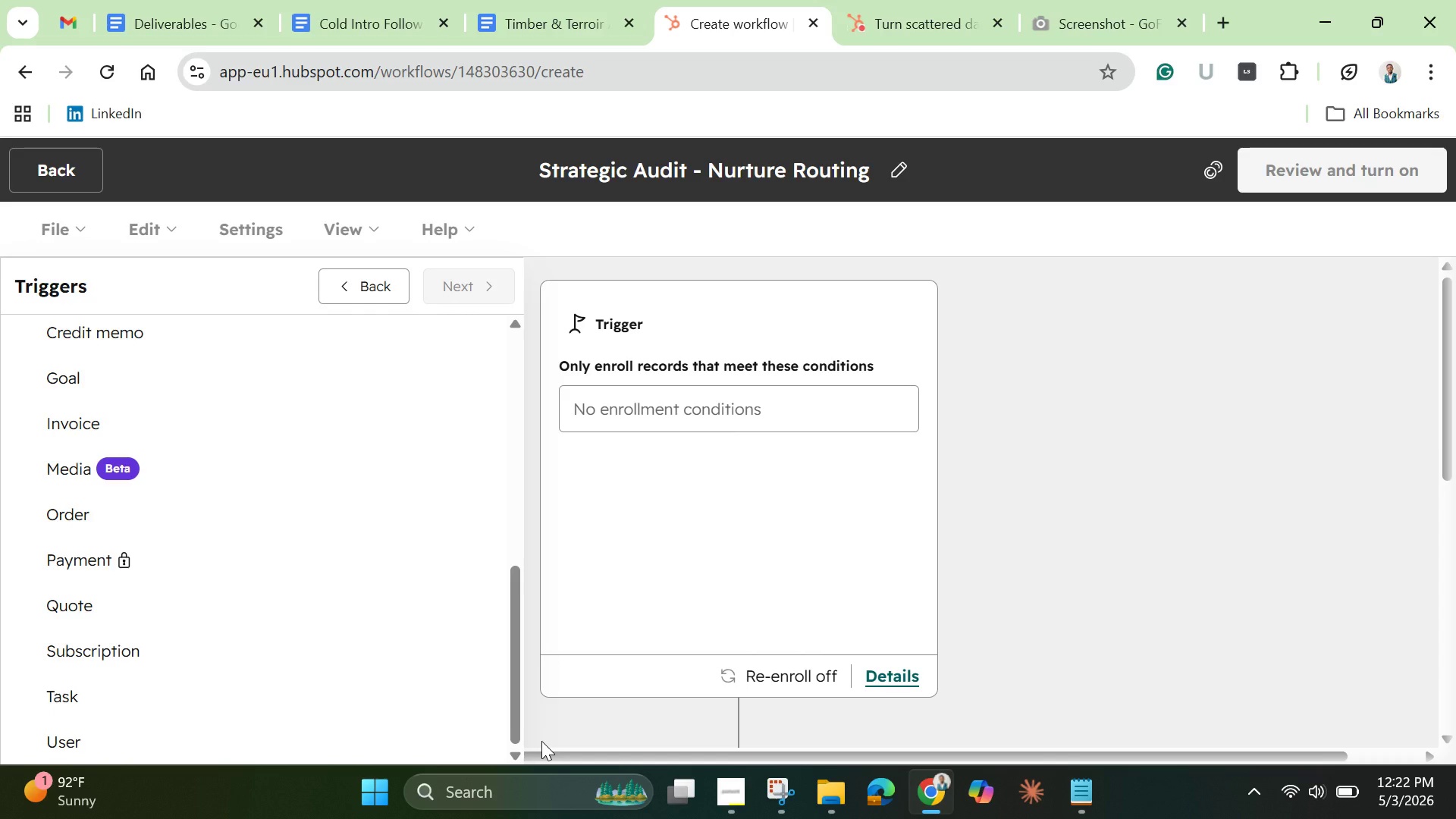 
scroll: coordinate [150, 588], scroll_direction: up, amount: 12.0
 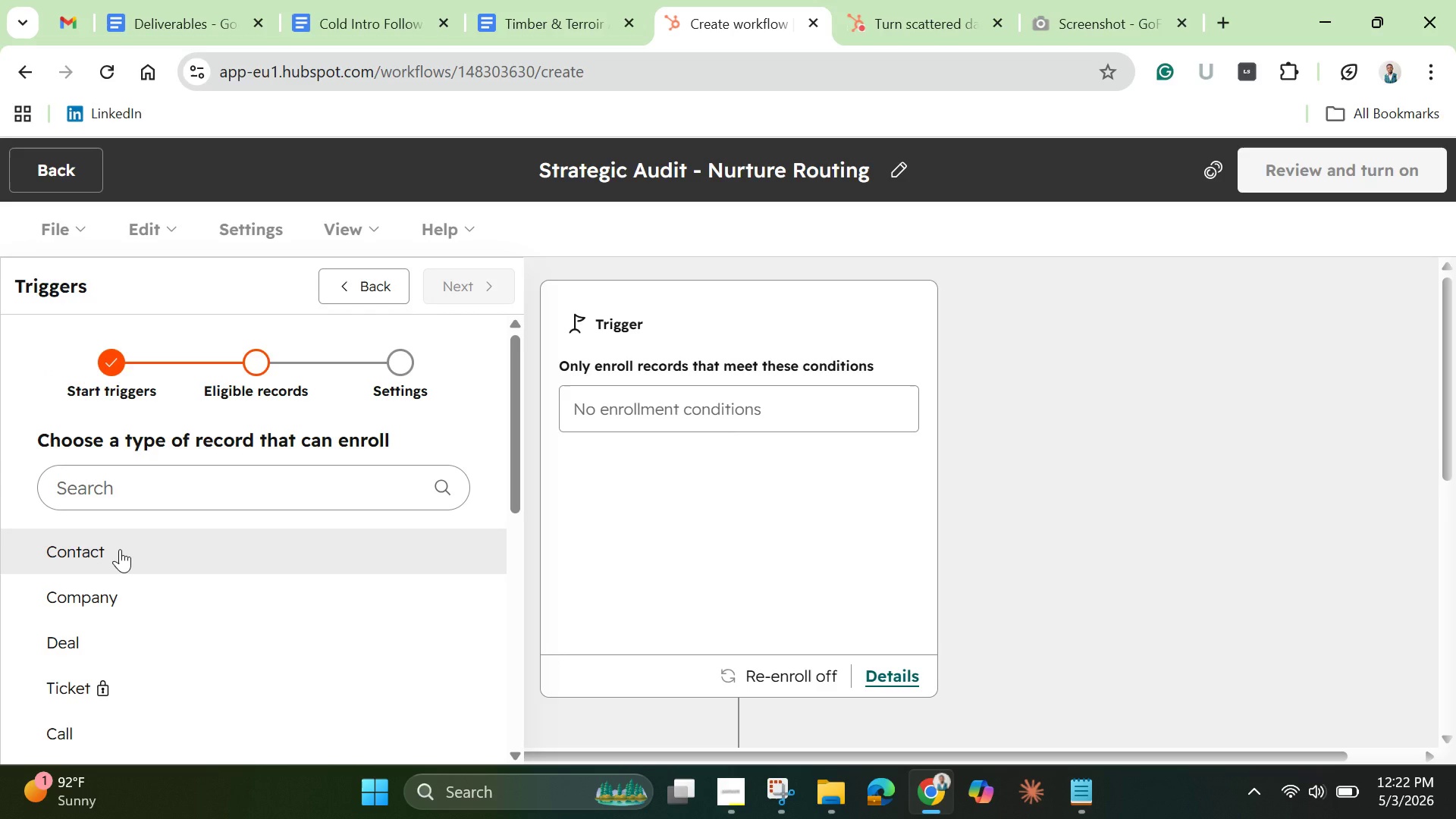 
left_click([120, 549])
 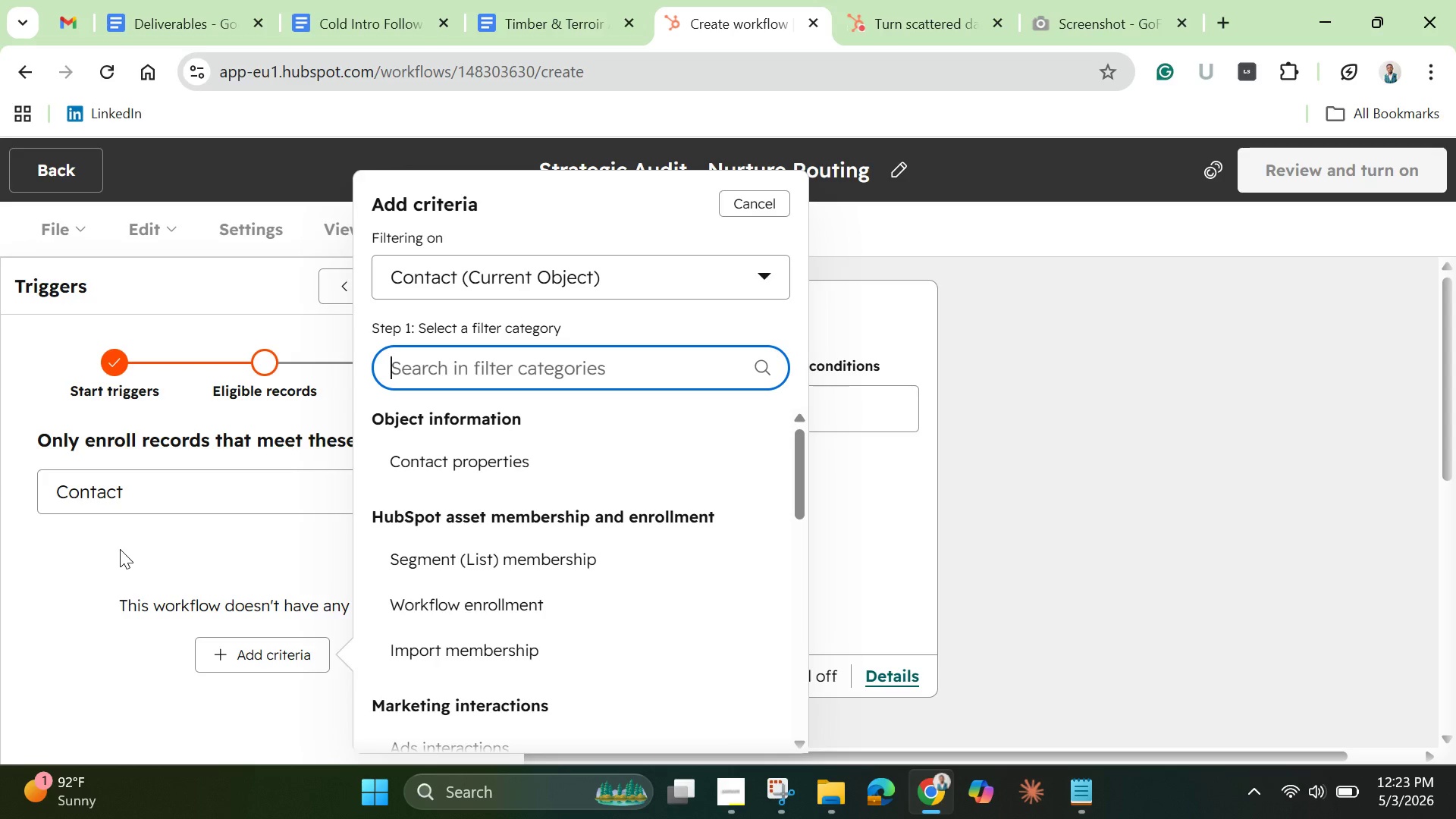 
wait(12.16)
 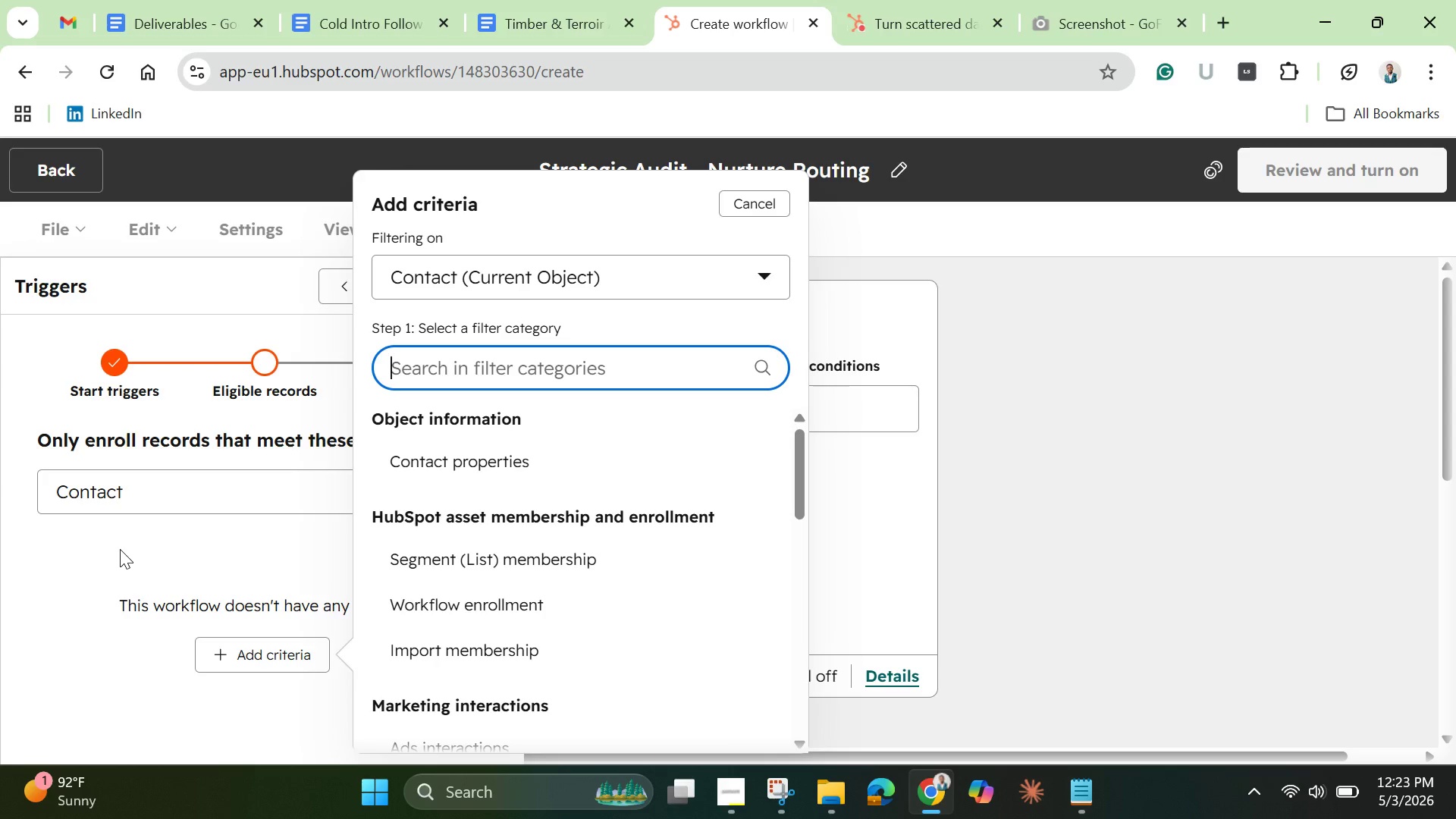 
left_click([292, 647])
 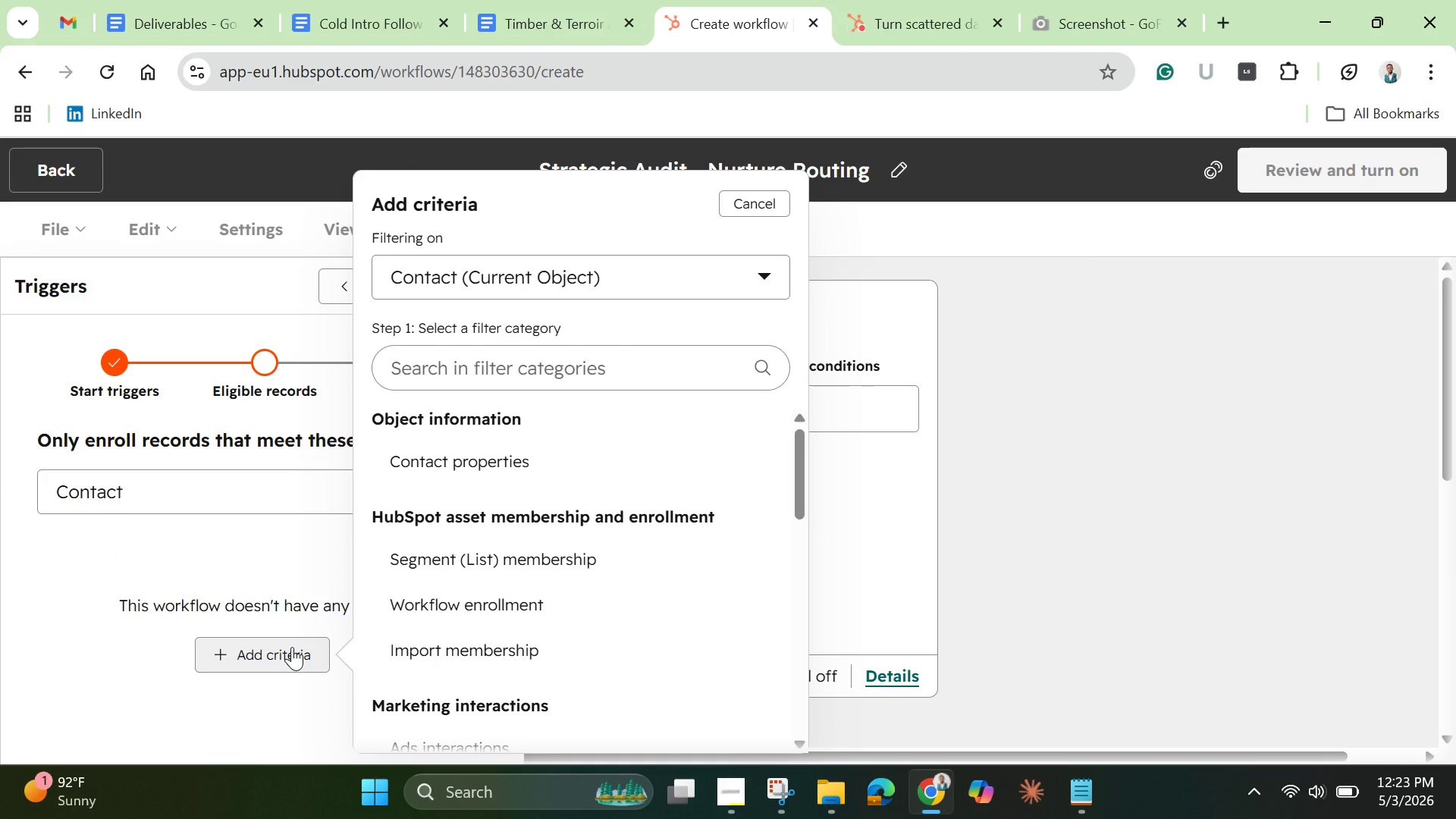 
wait(5.3)
 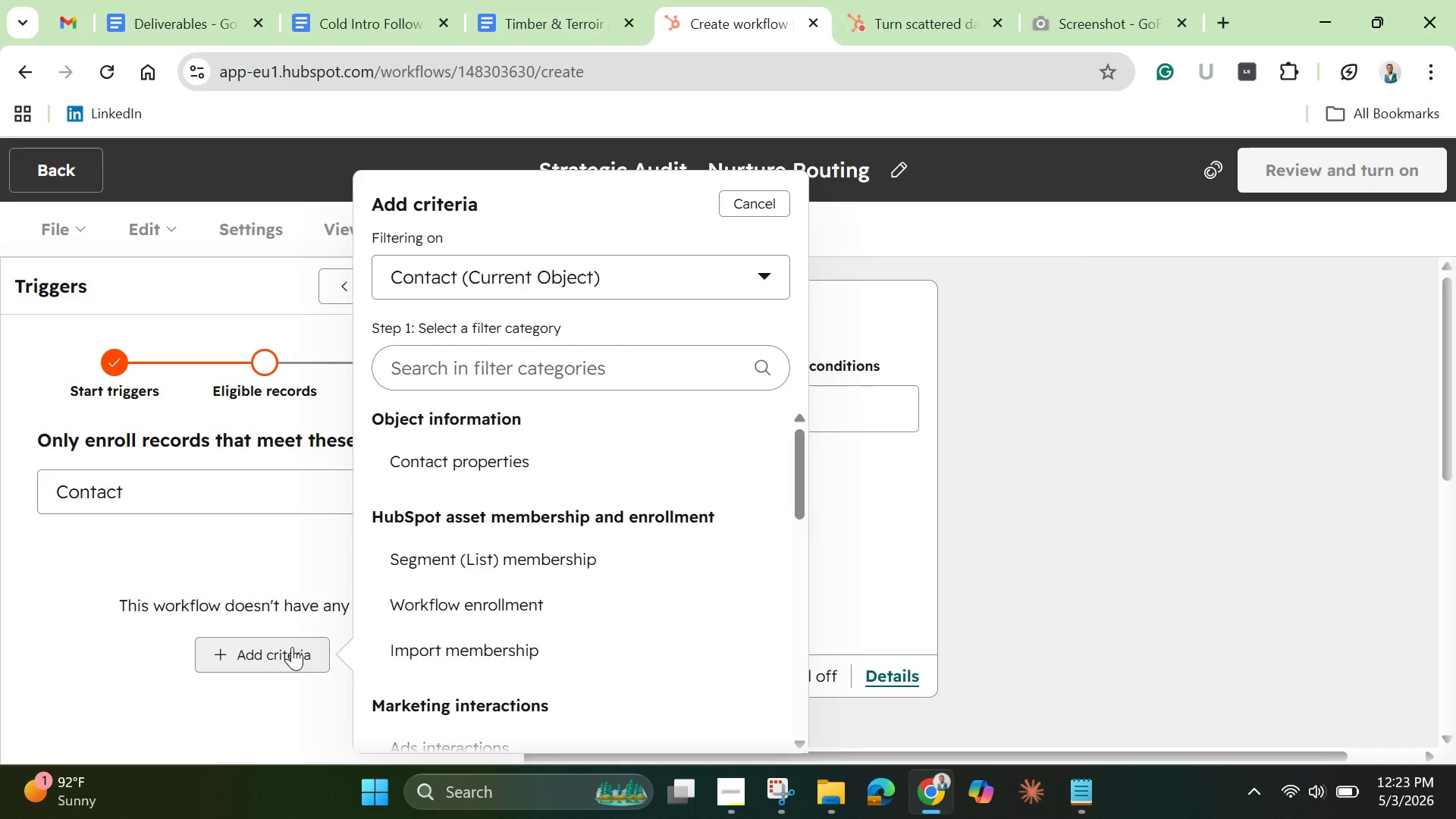 
left_click([489, 388])
 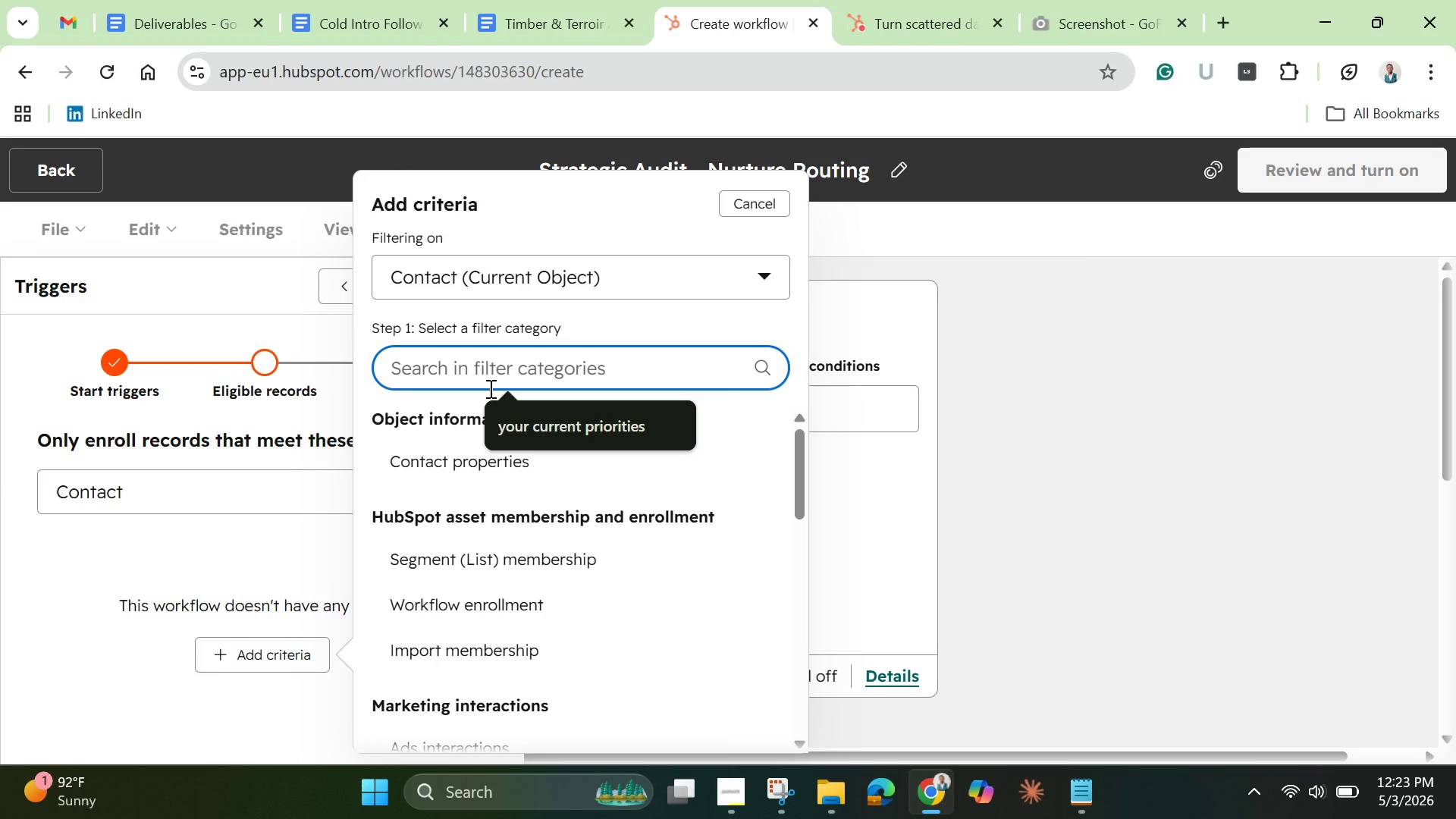 
type(au)
 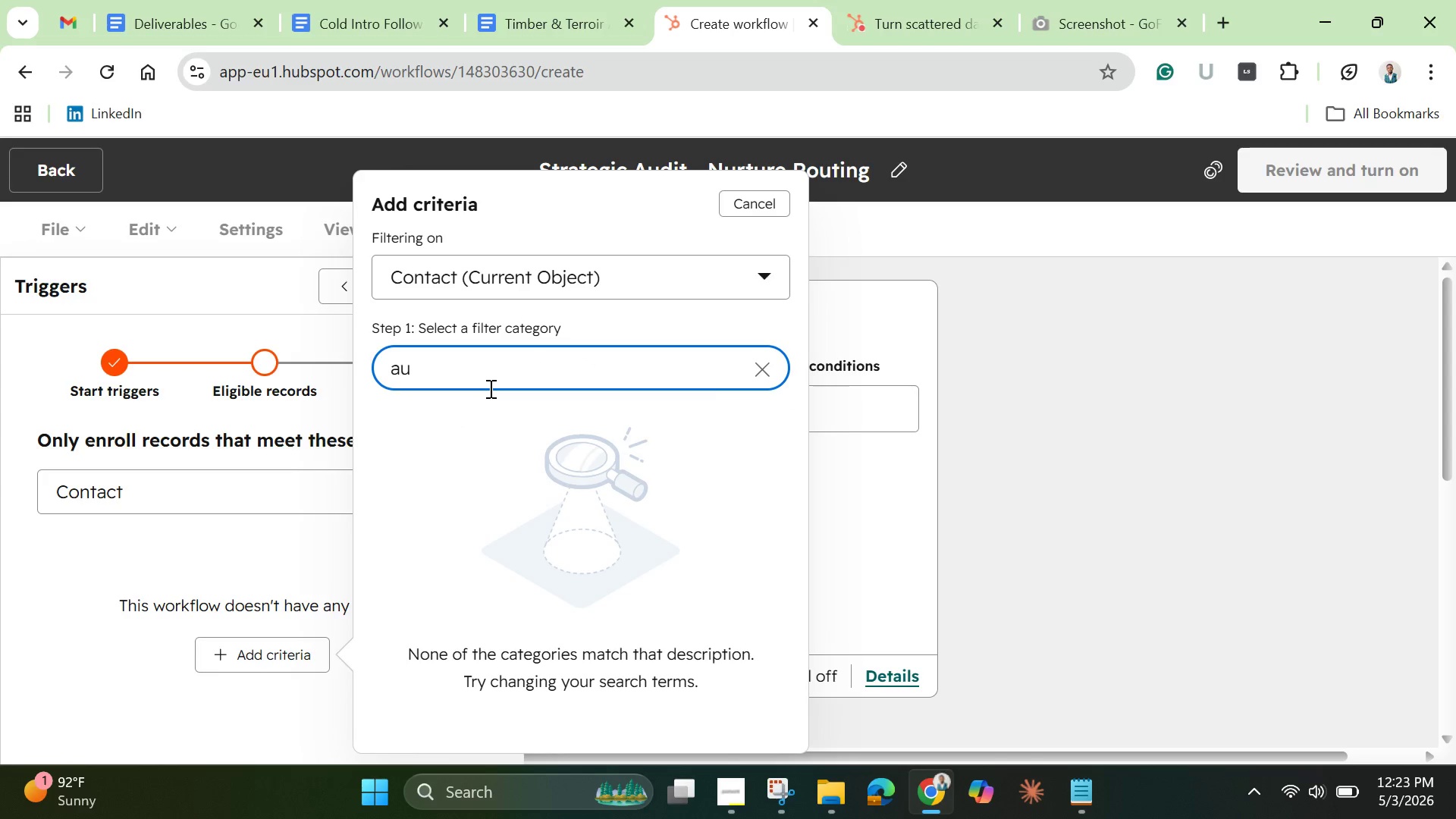 
wait(7.84)
 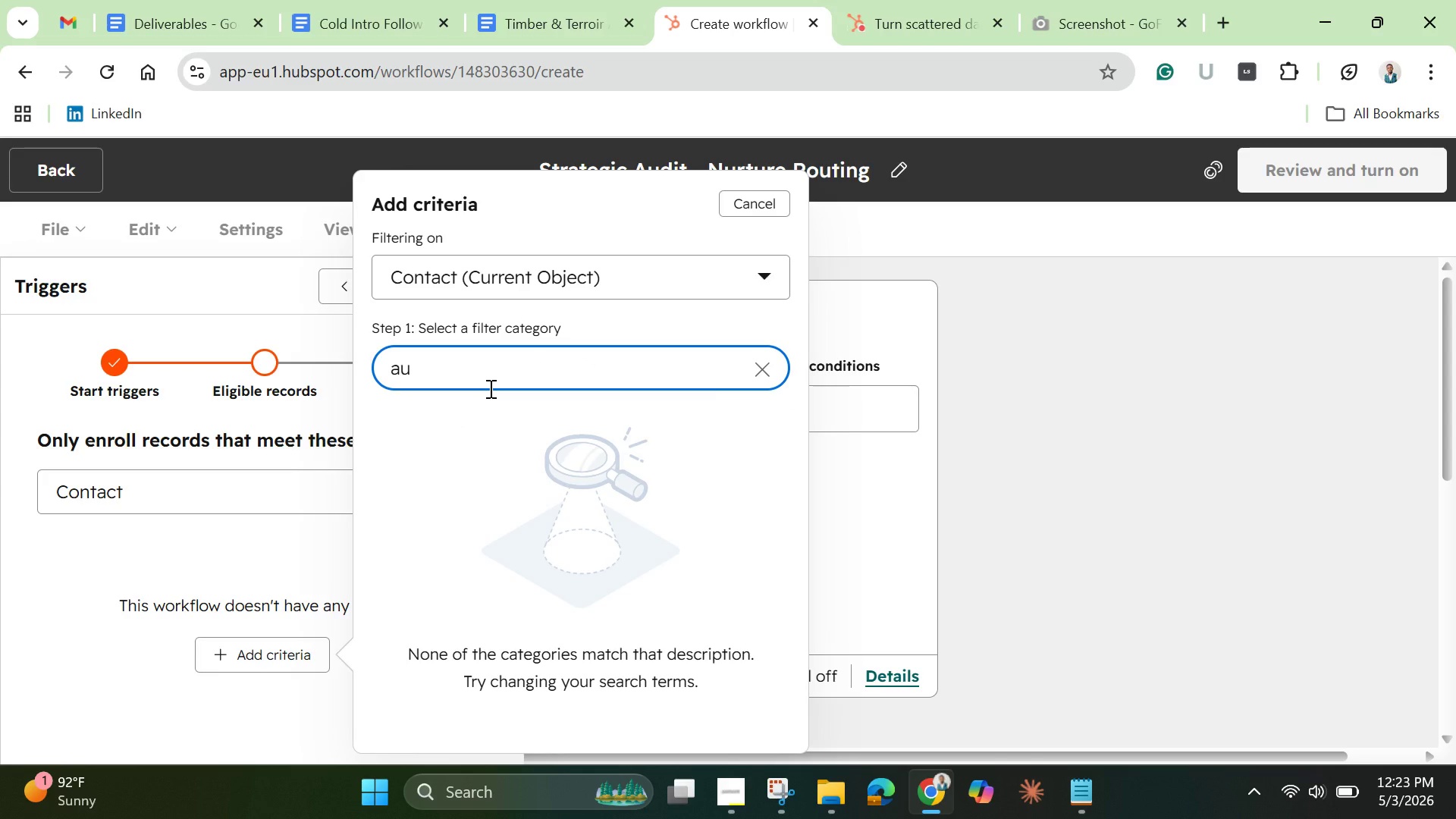 
type(dit score )
 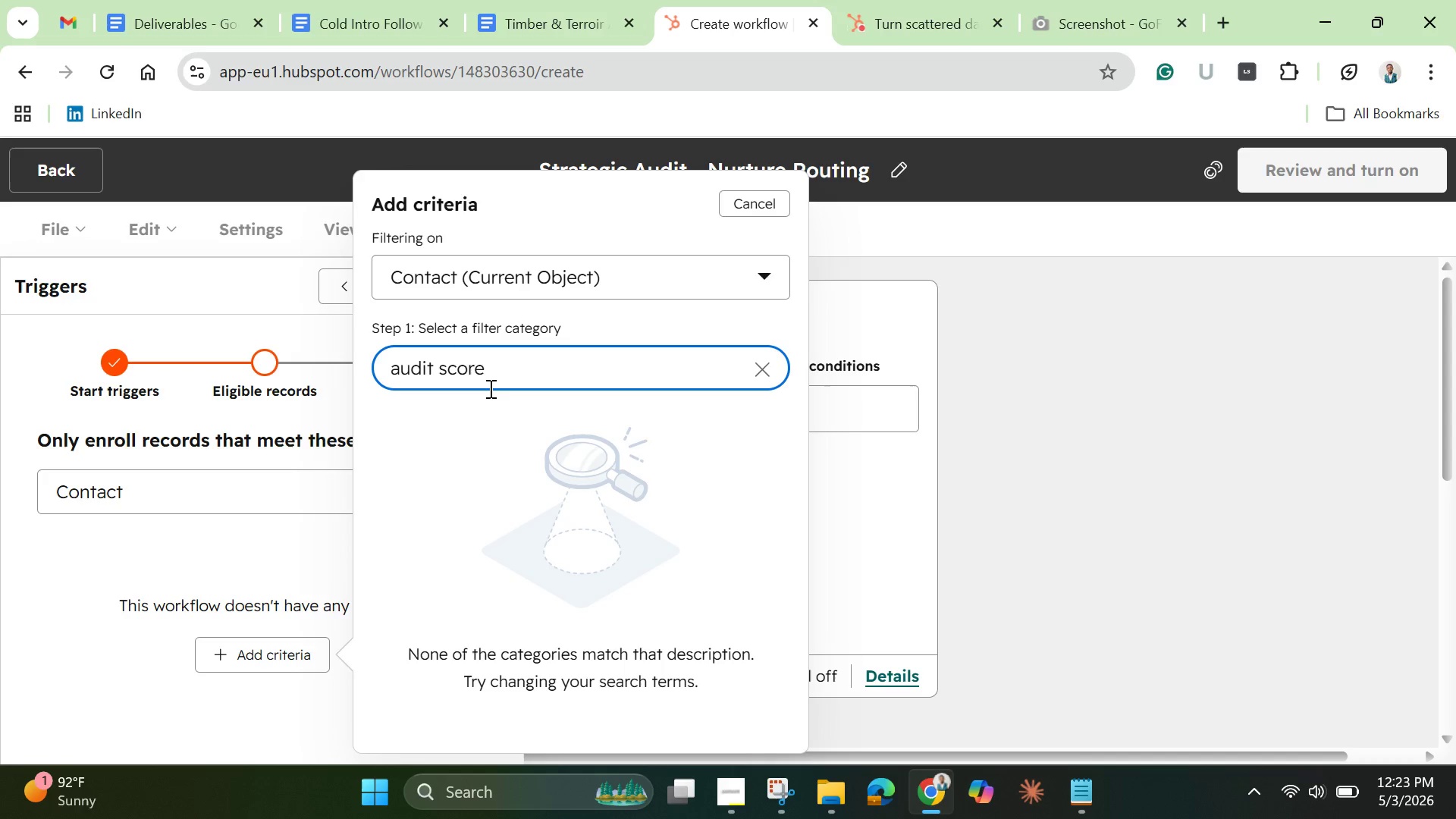 
wait(28.78)
 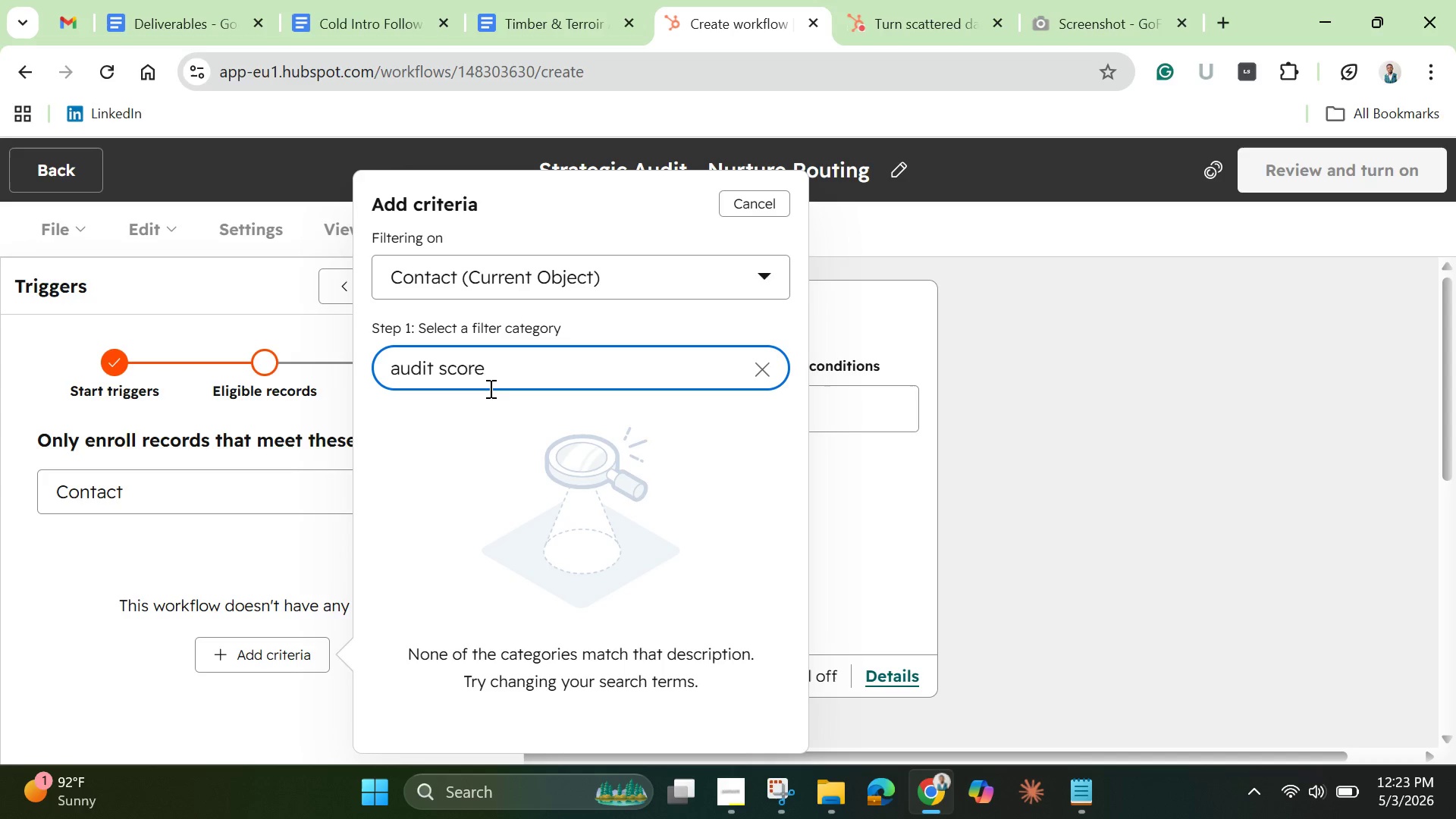 
left_click([877, 33])
 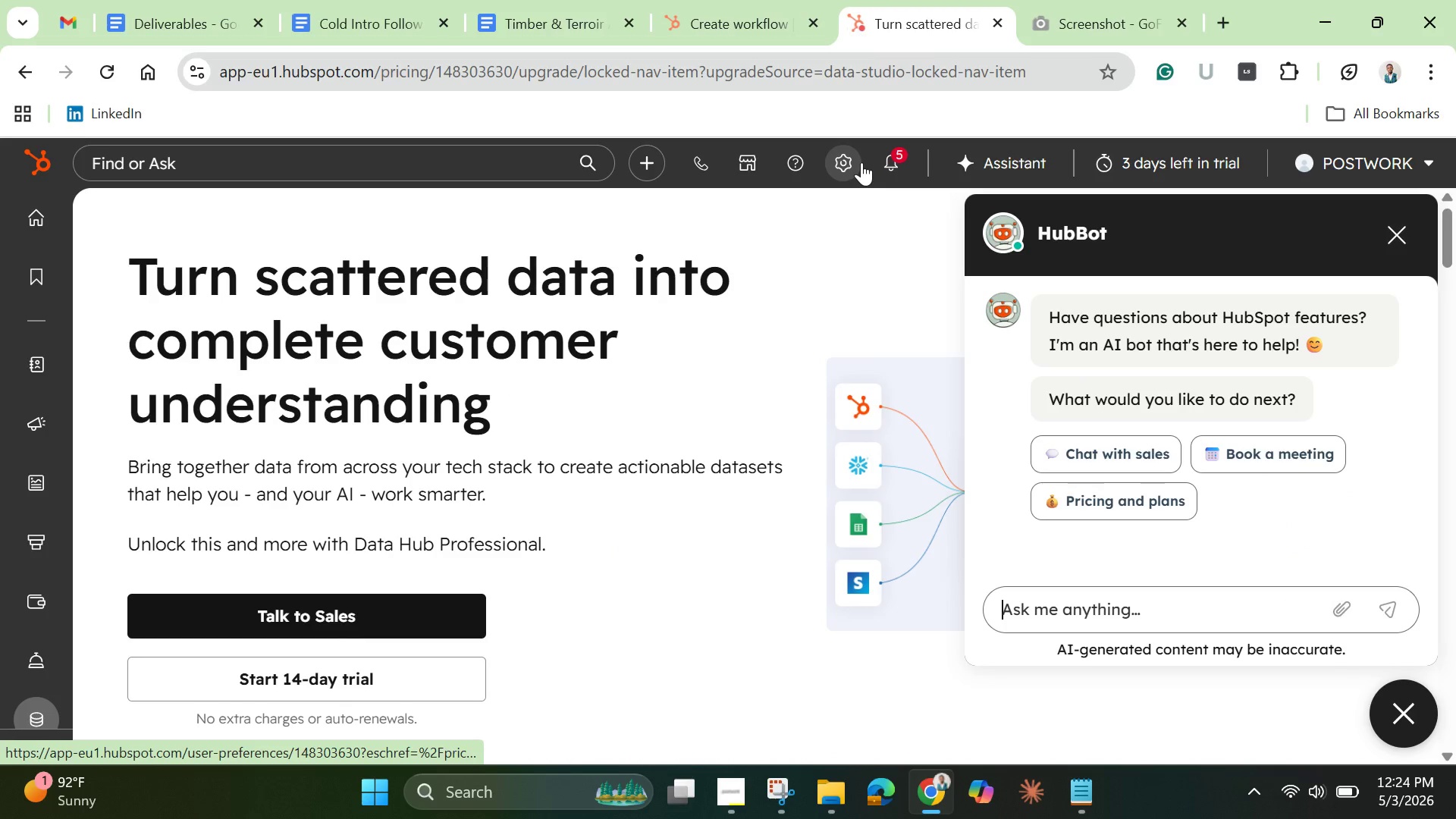 
double_click([845, 168])
 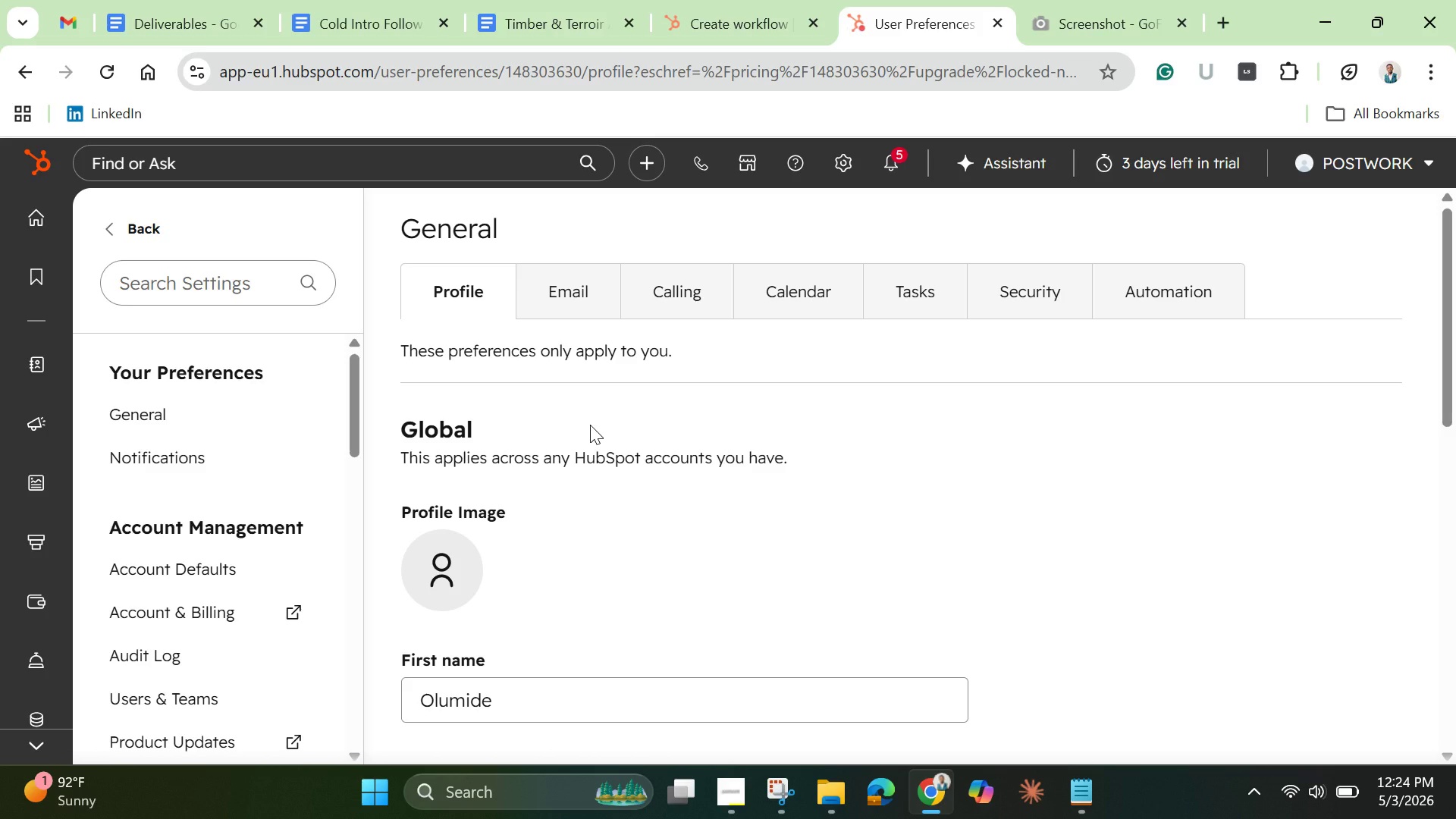 
wait(14.7)
 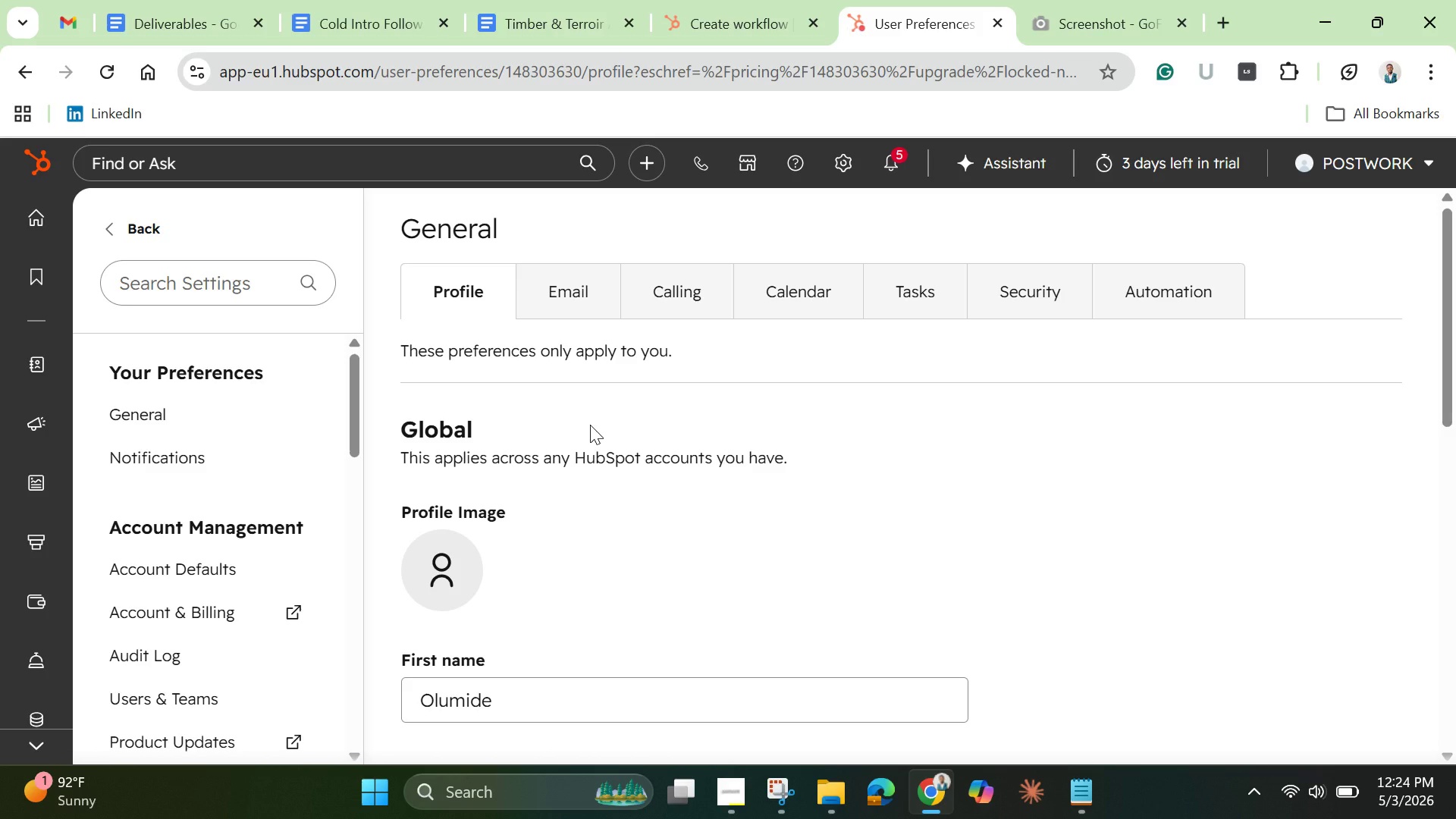 
left_click_drag(start_coordinate=[355, 441], to_coordinate=[358, 502])
 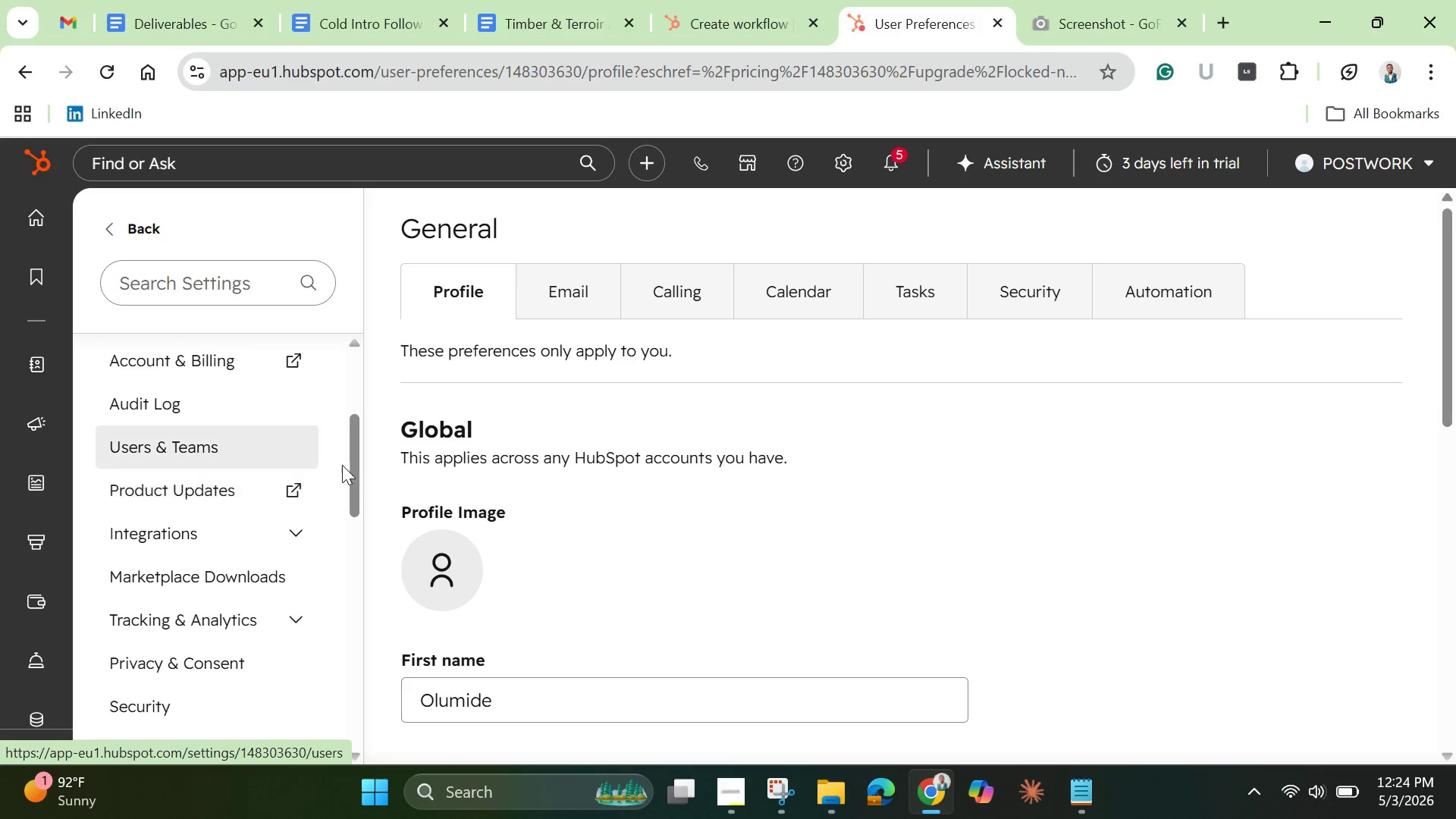 
left_click_drag(start_coordinate=[358, 476], to_coordinate=[352, 563])
 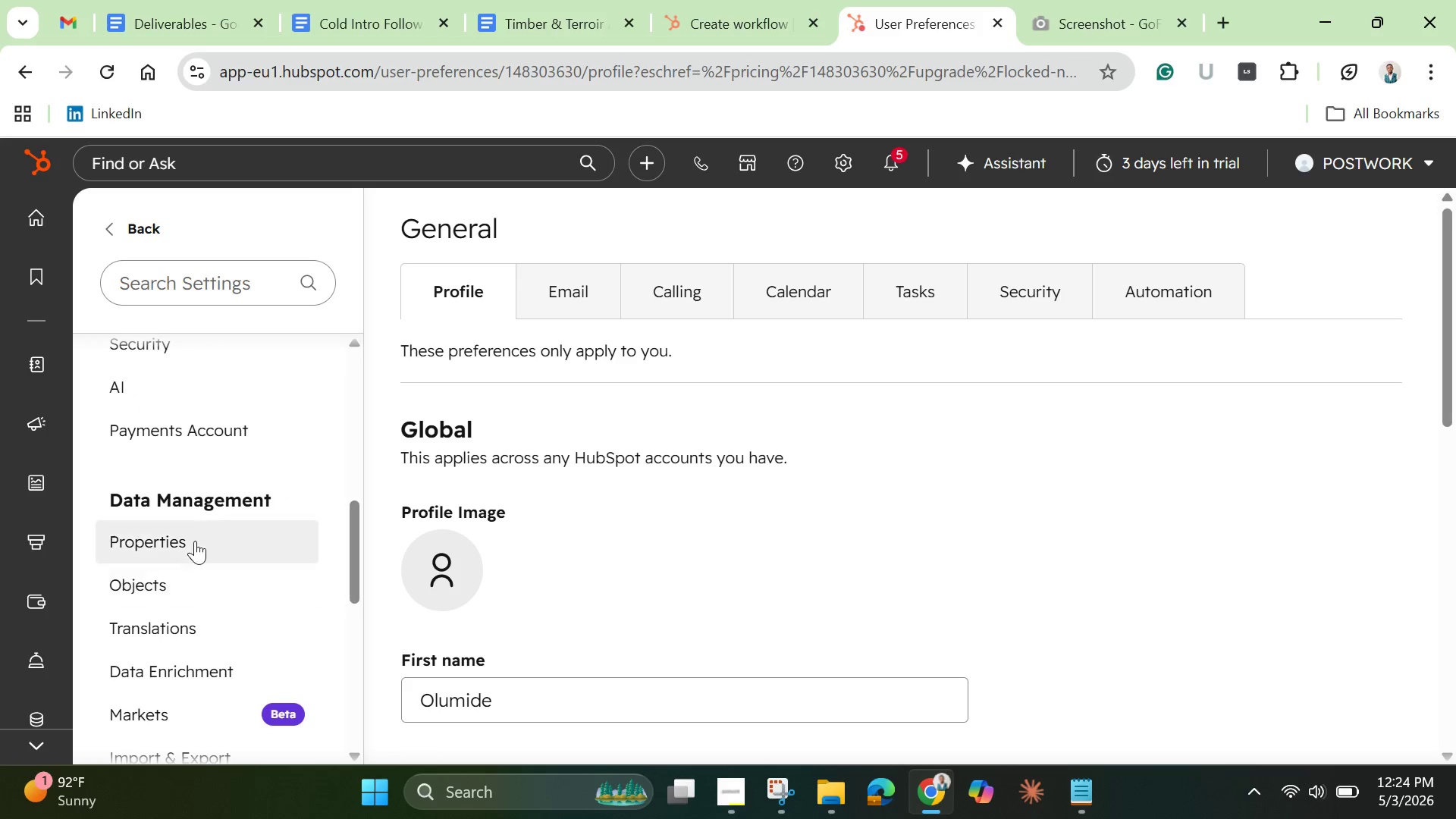 
left_click([195, 541])
 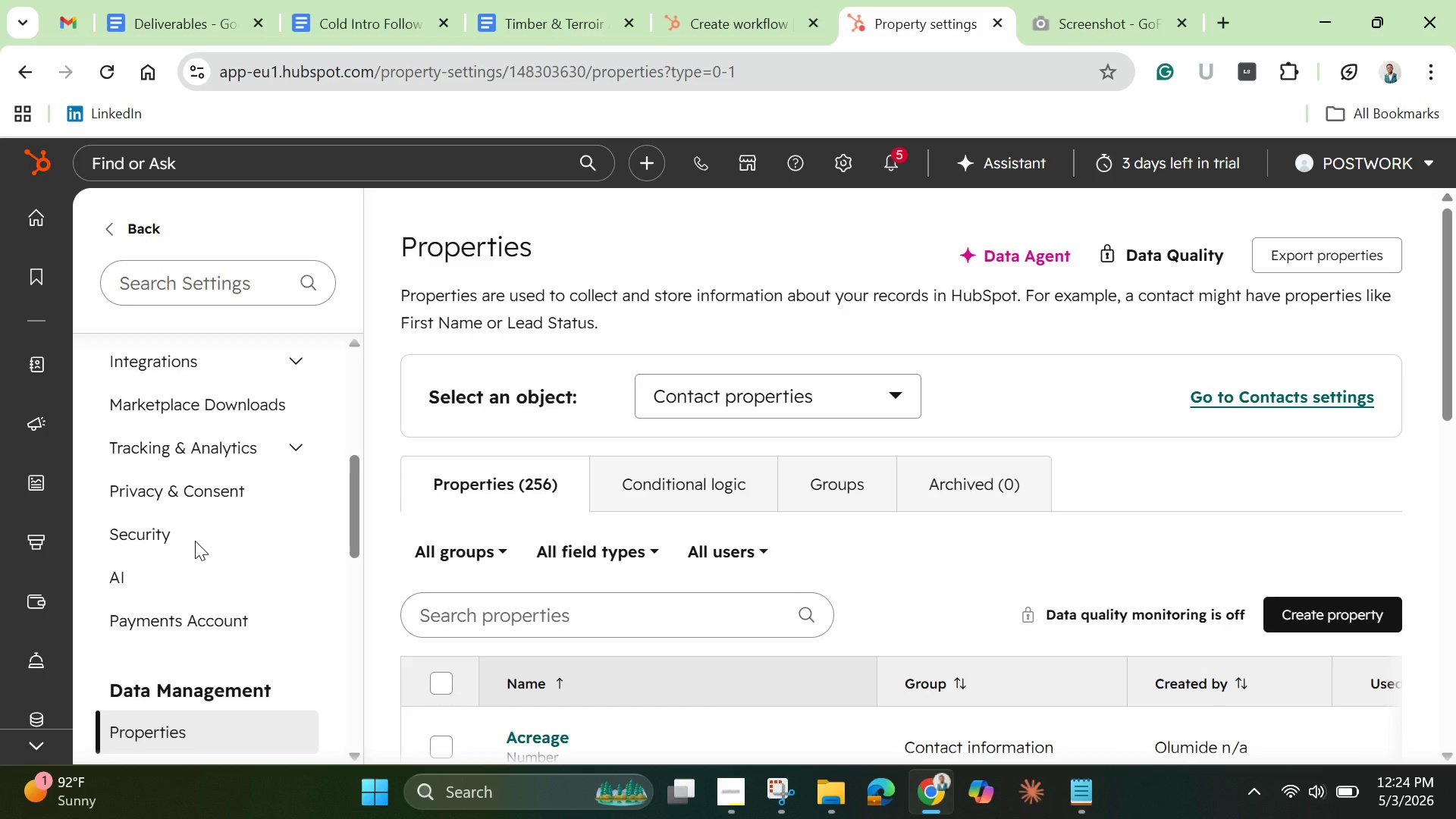 
wait(12.92)
 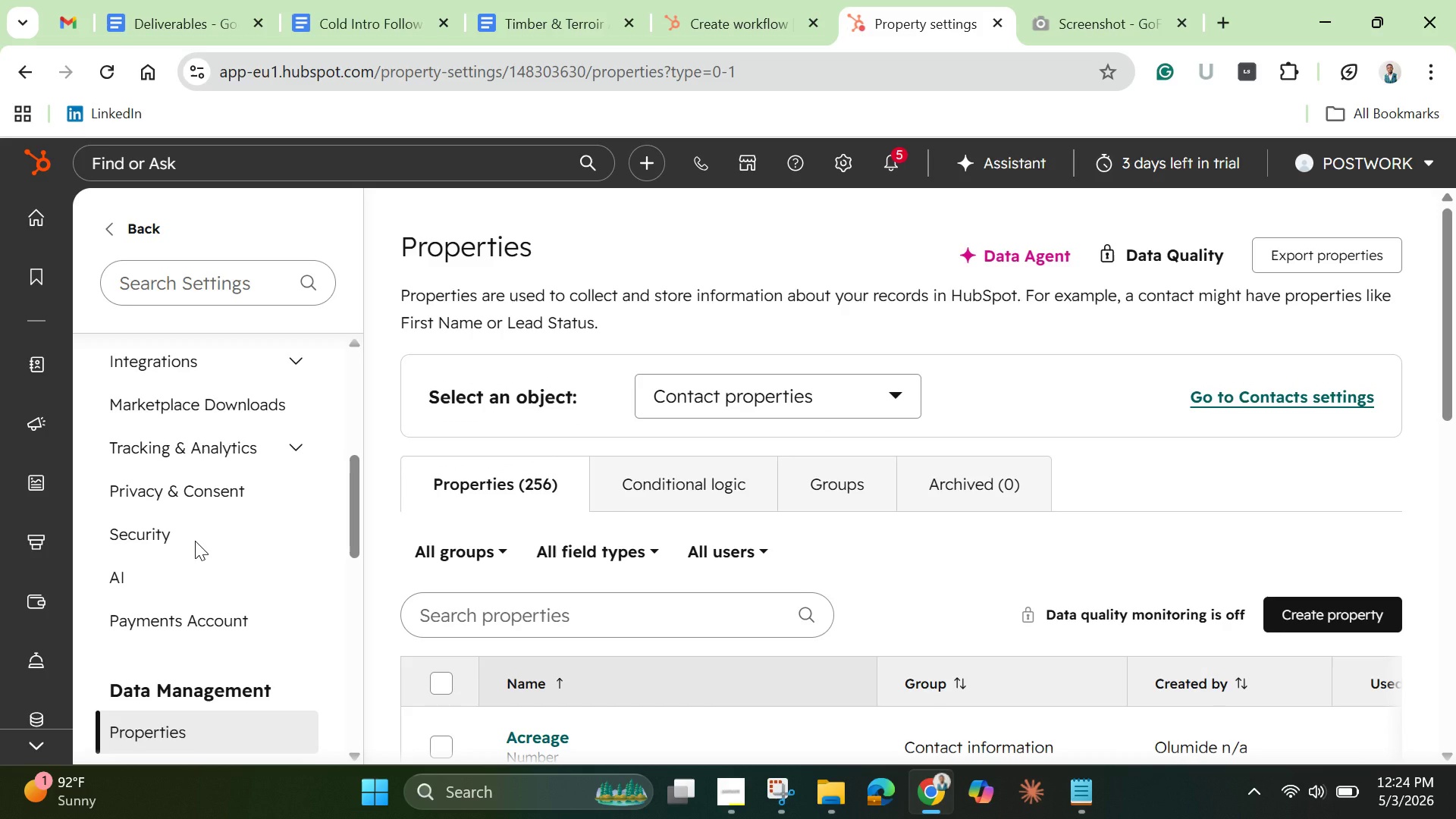 
left_click([1344, 611])
 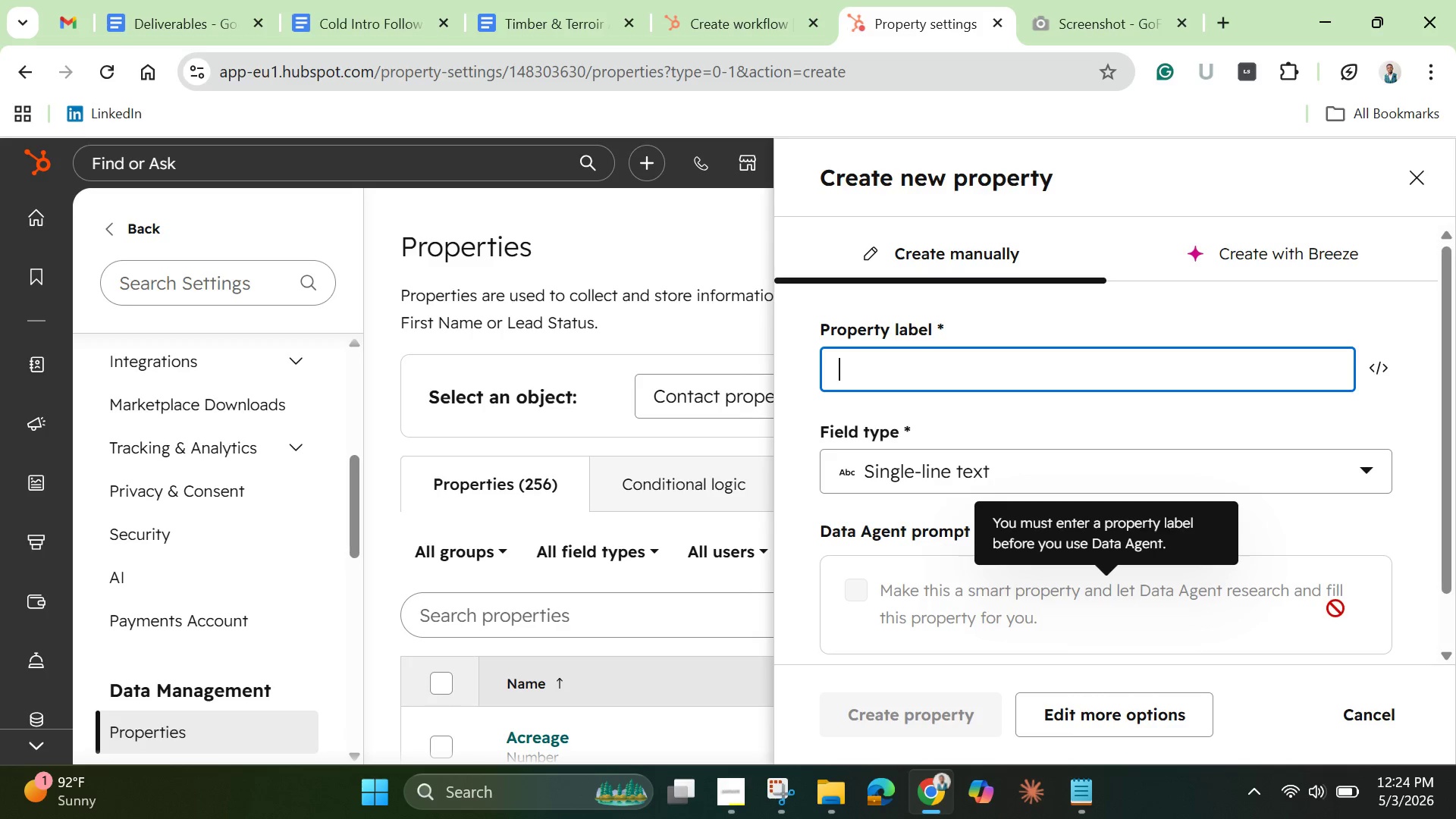 
wait(12.17)
 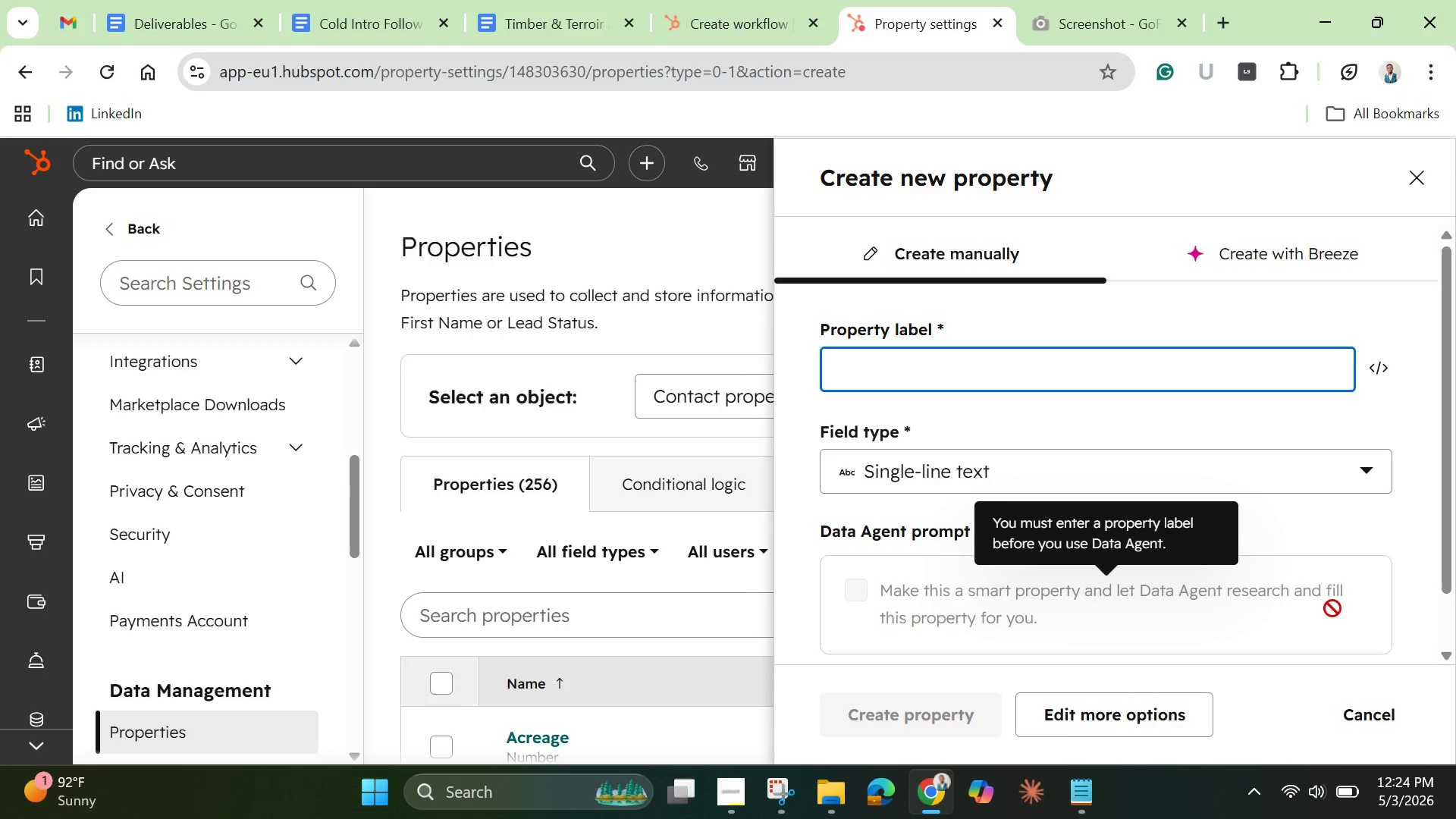 
type(Audit Score)
 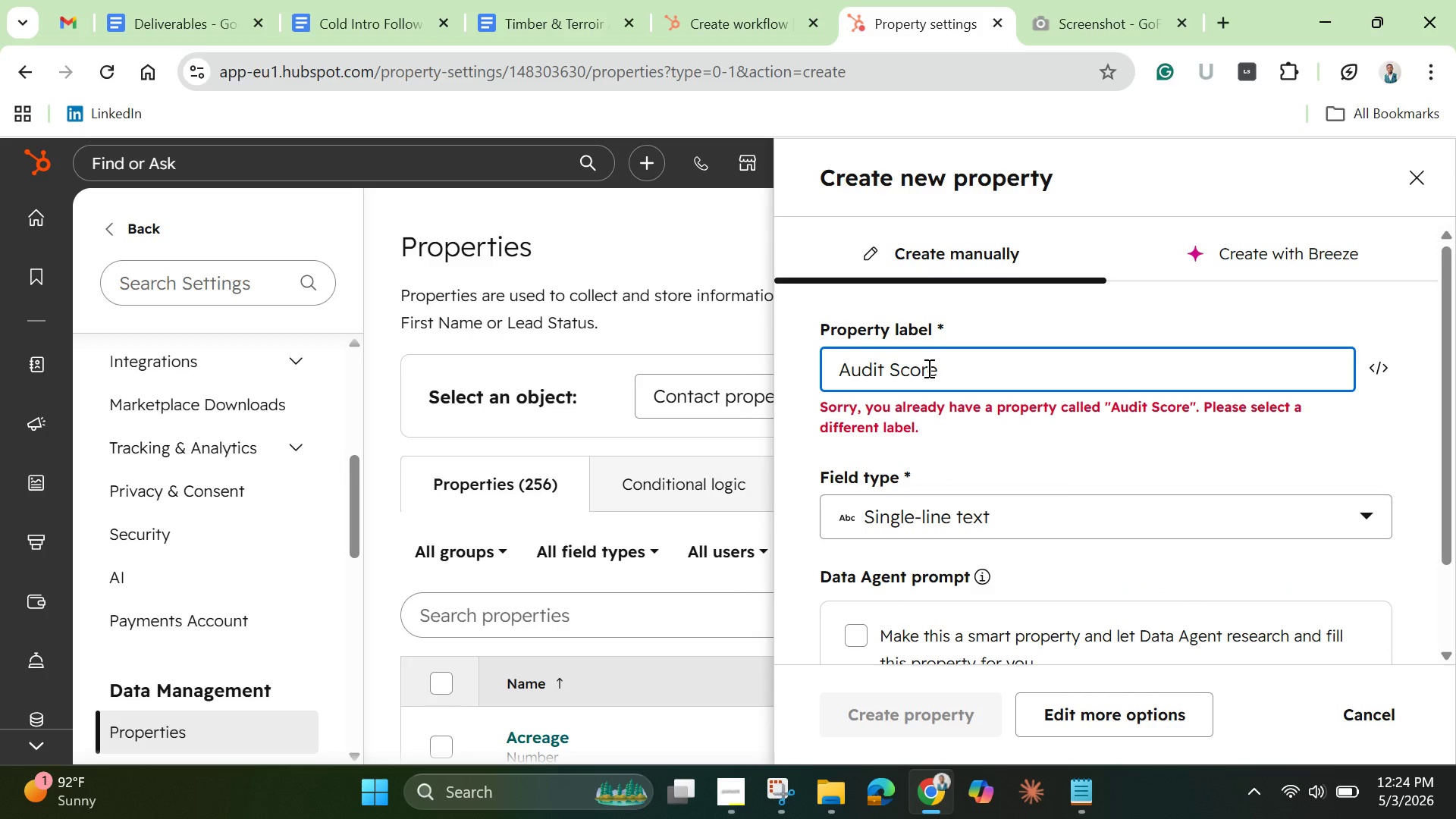 
left_click([913, 426])
 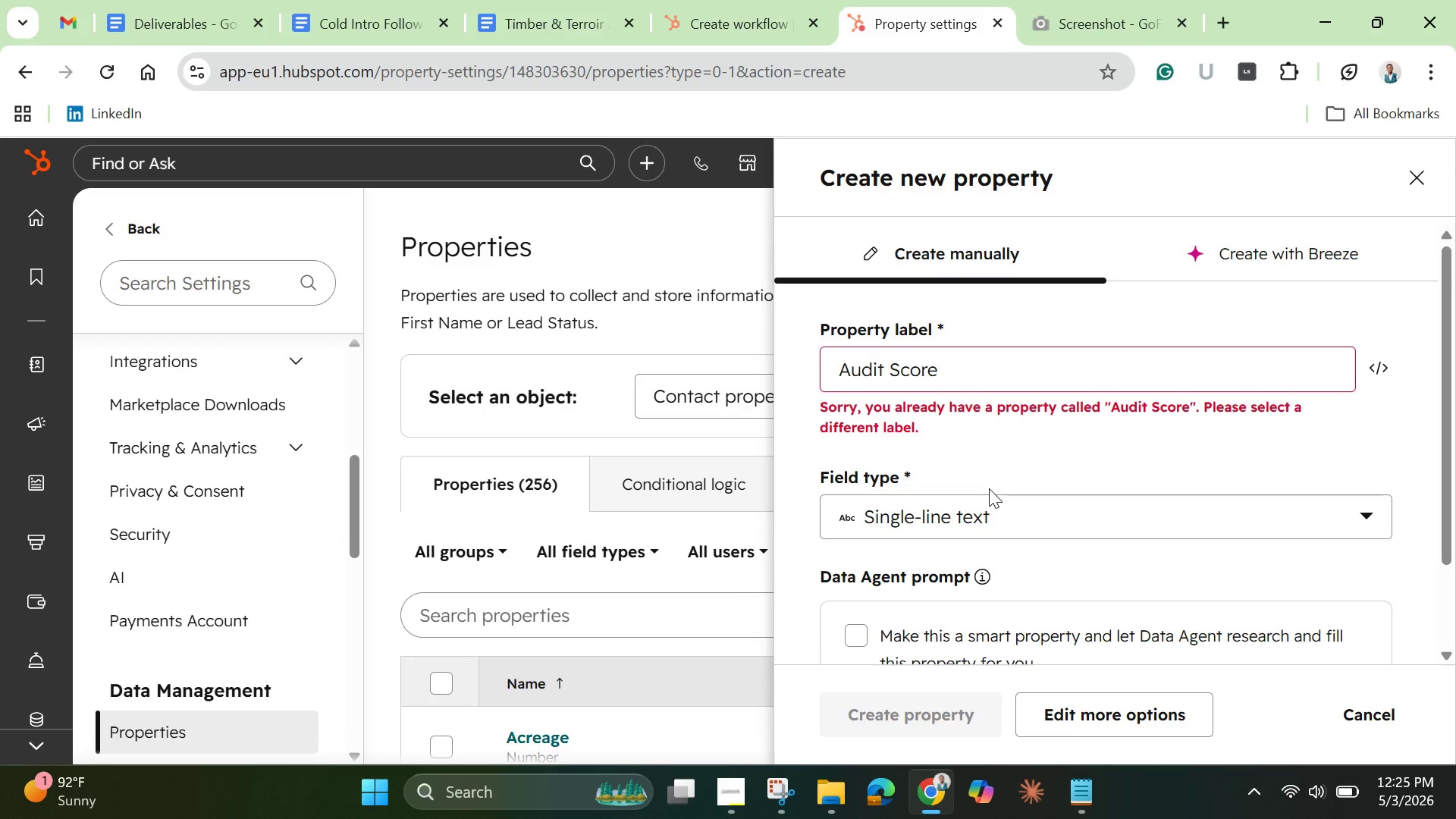 
wait(8.5)
 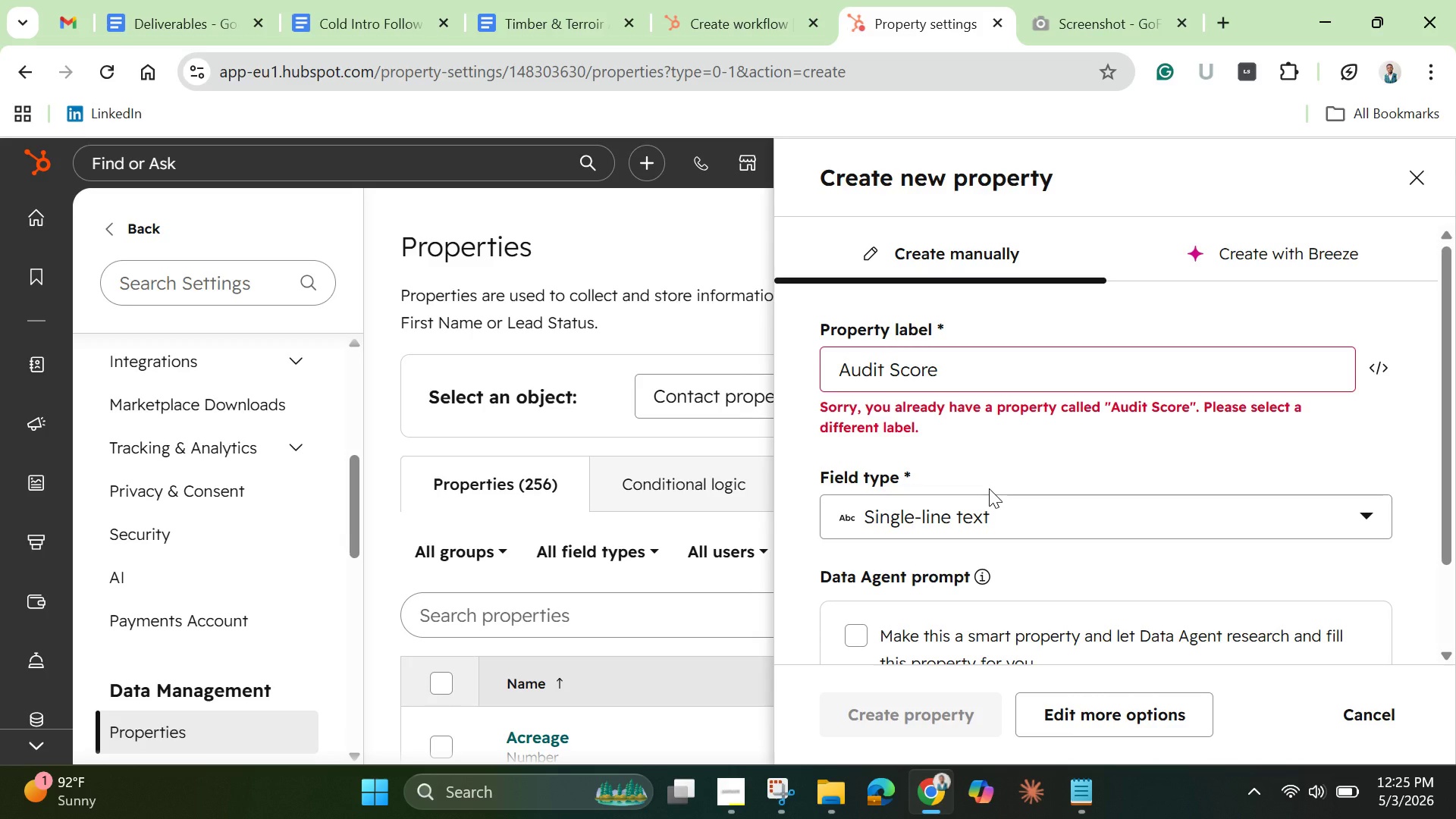 
left_click([1393, 712])
 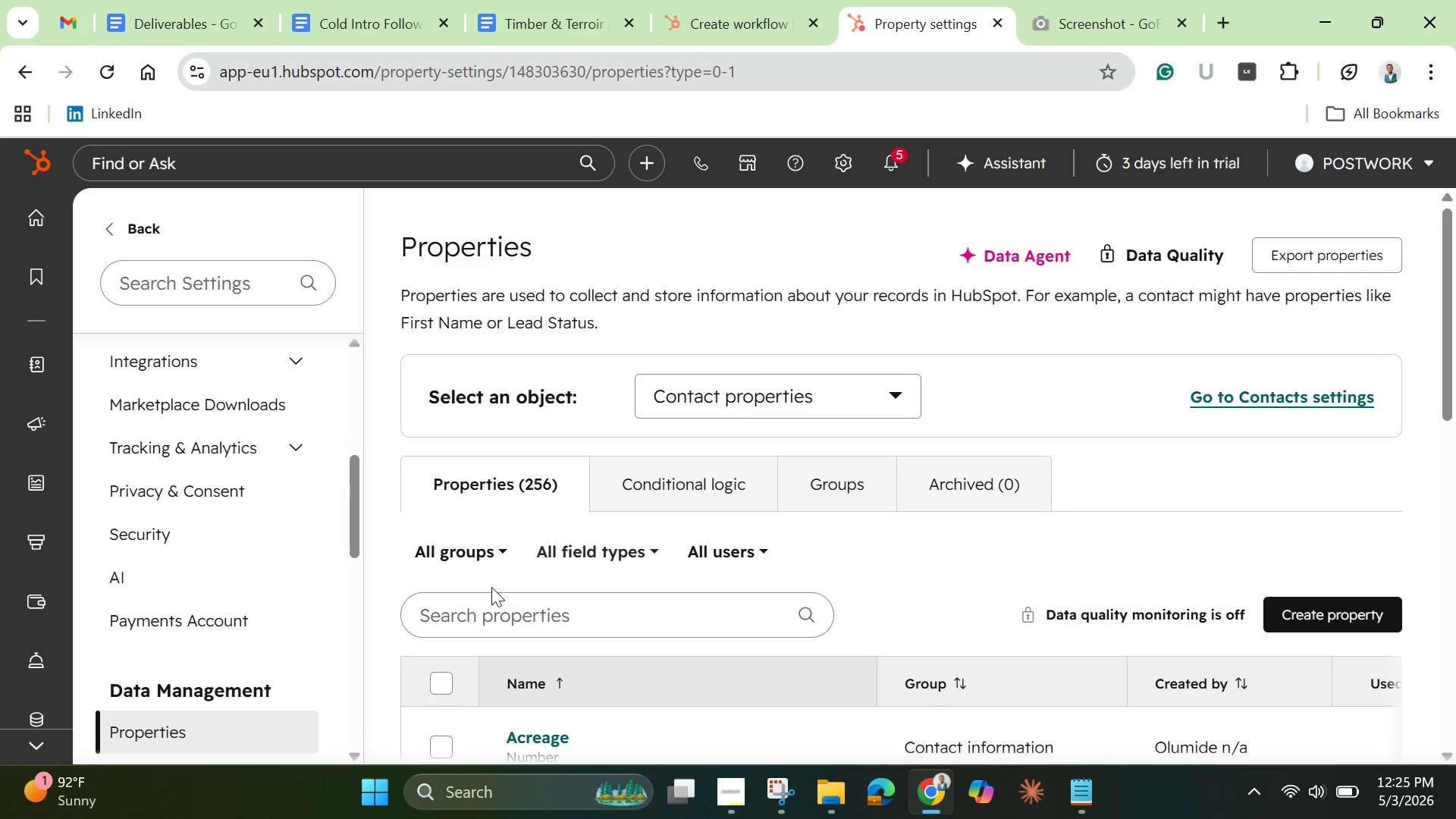 
left_click([504, 614])
 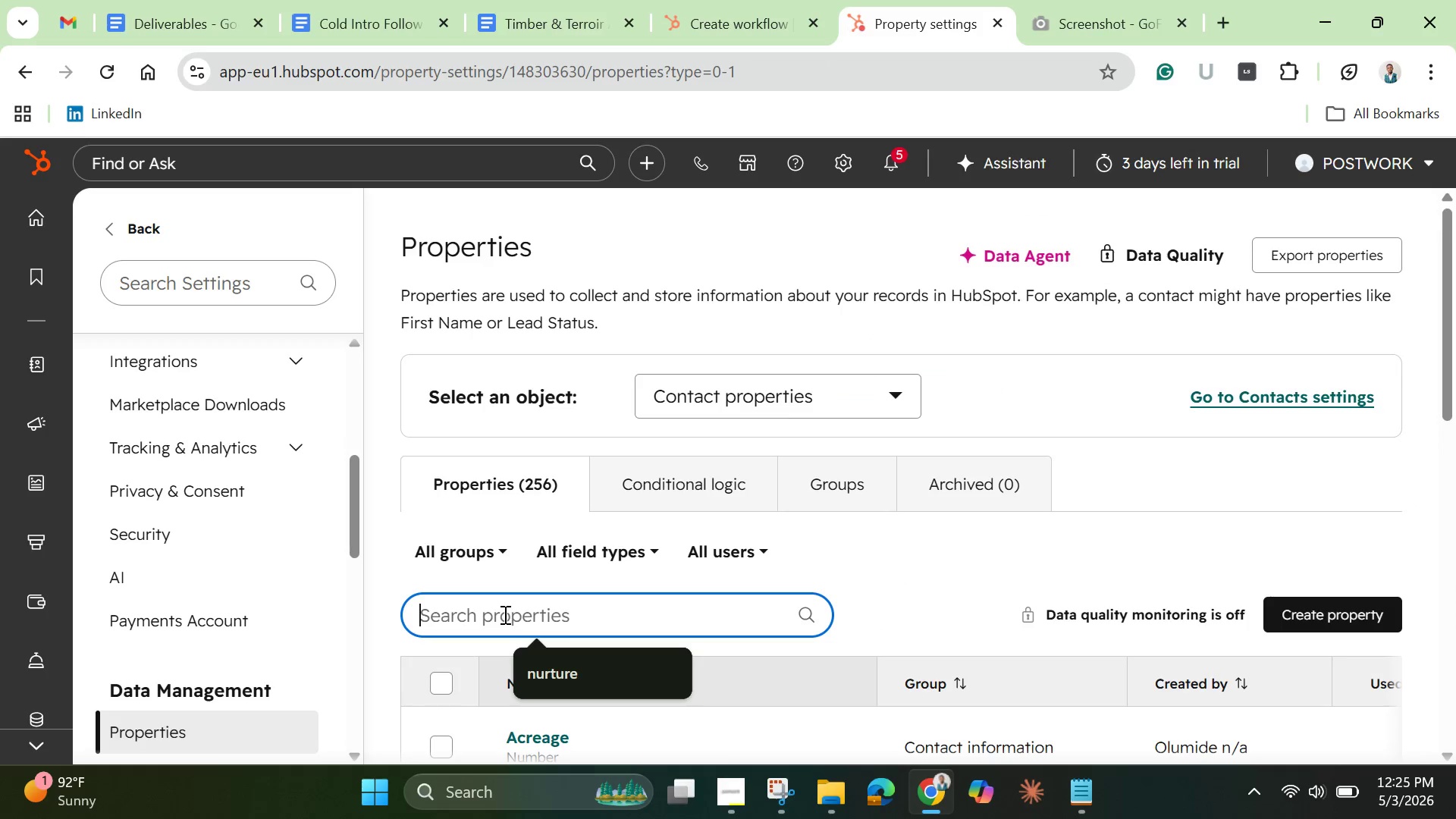 
type(audit )
 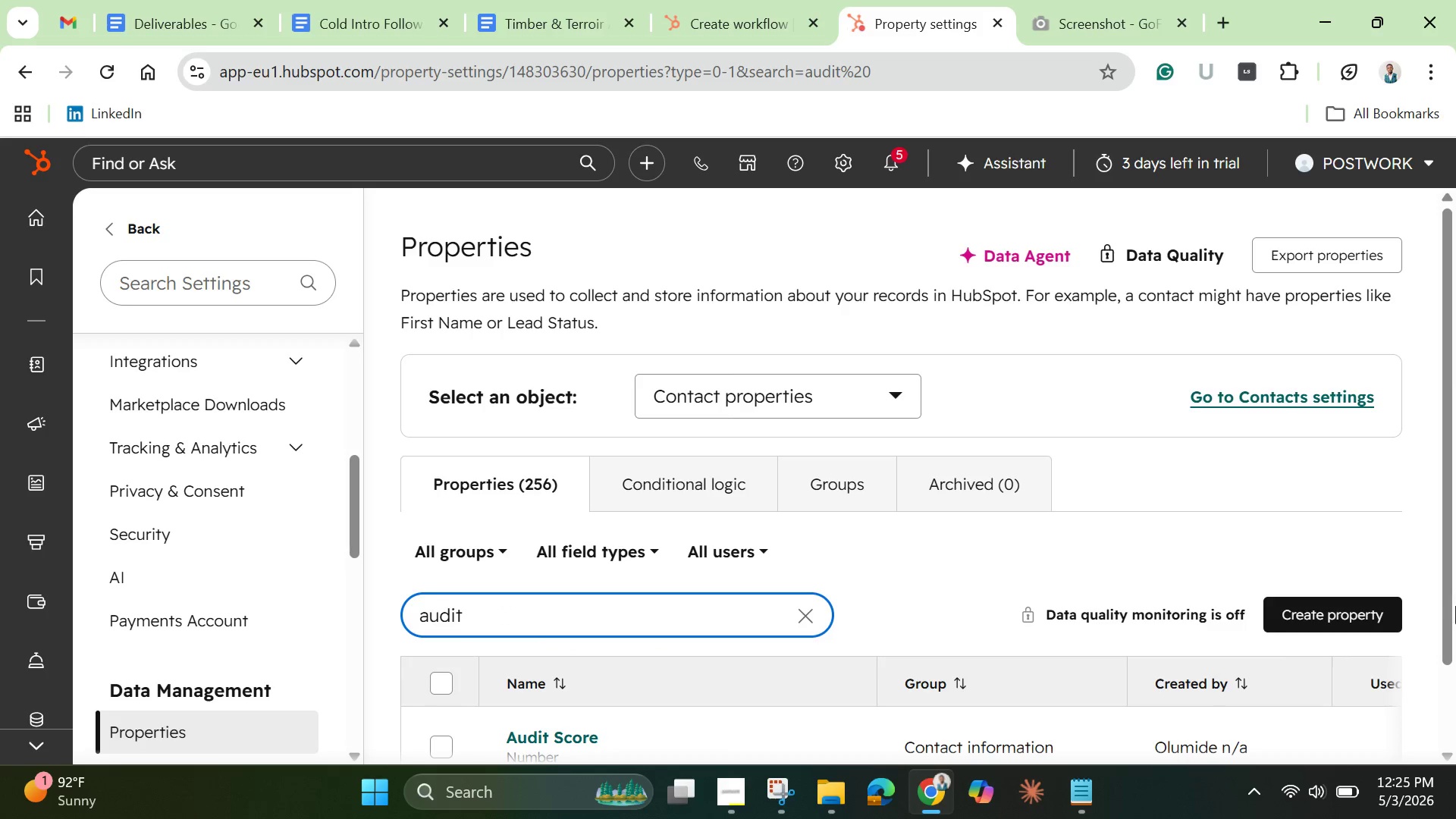 
left_click_drag(start_coordinate=[1448, 548], to_coordinate=[1447, 699])
 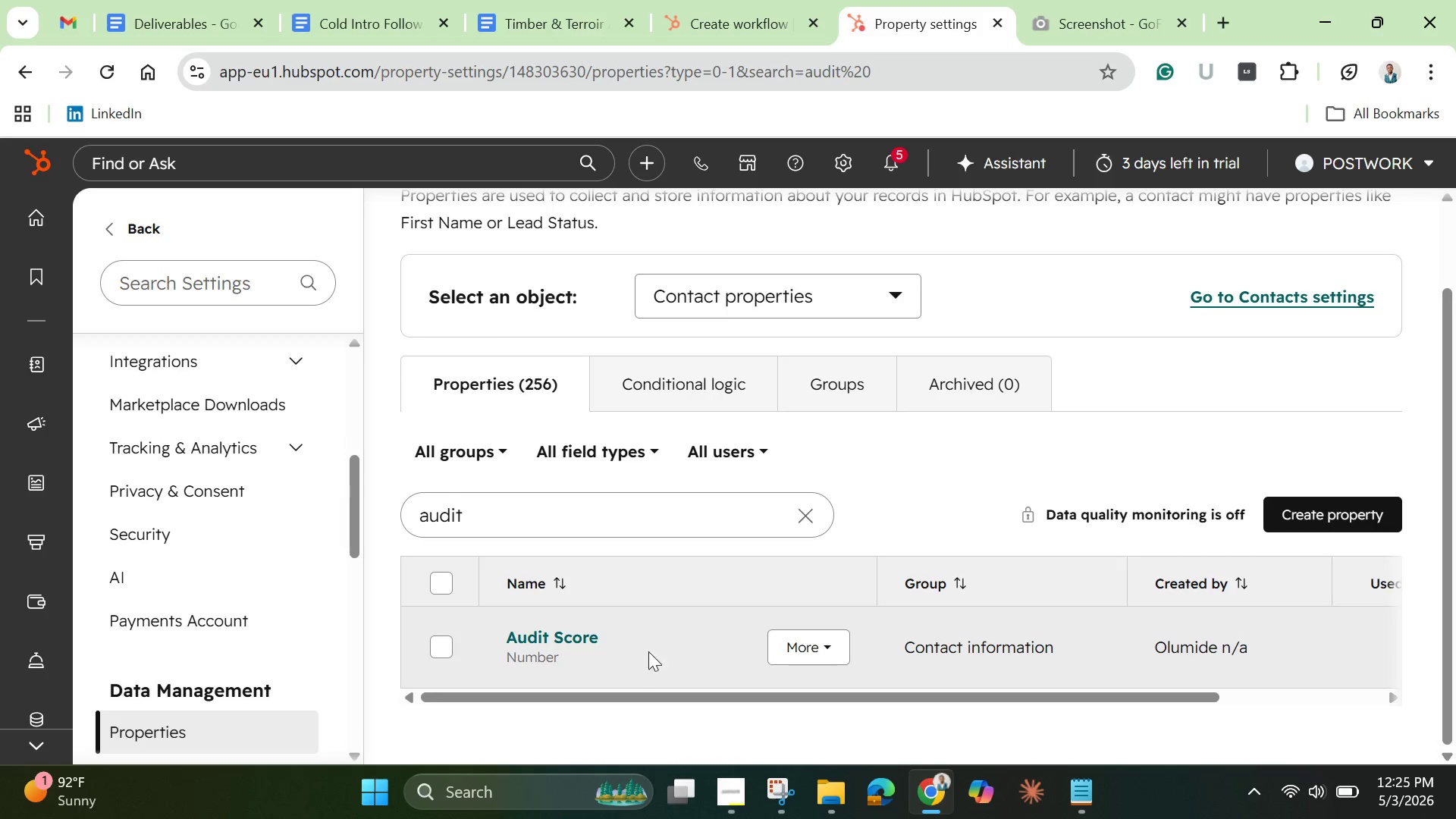 
left_click([692, 648])
 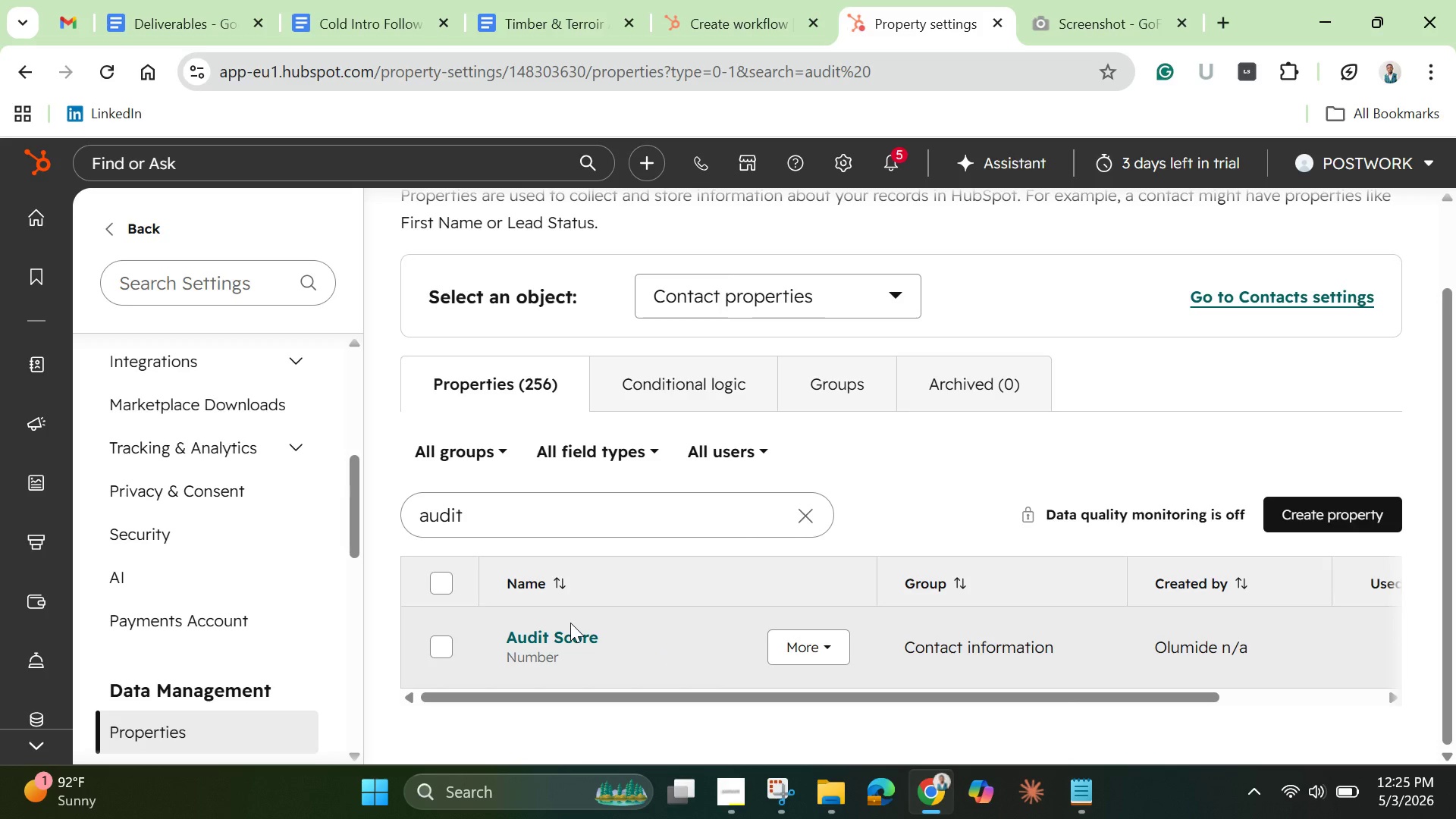 
left_click([571, 634])
 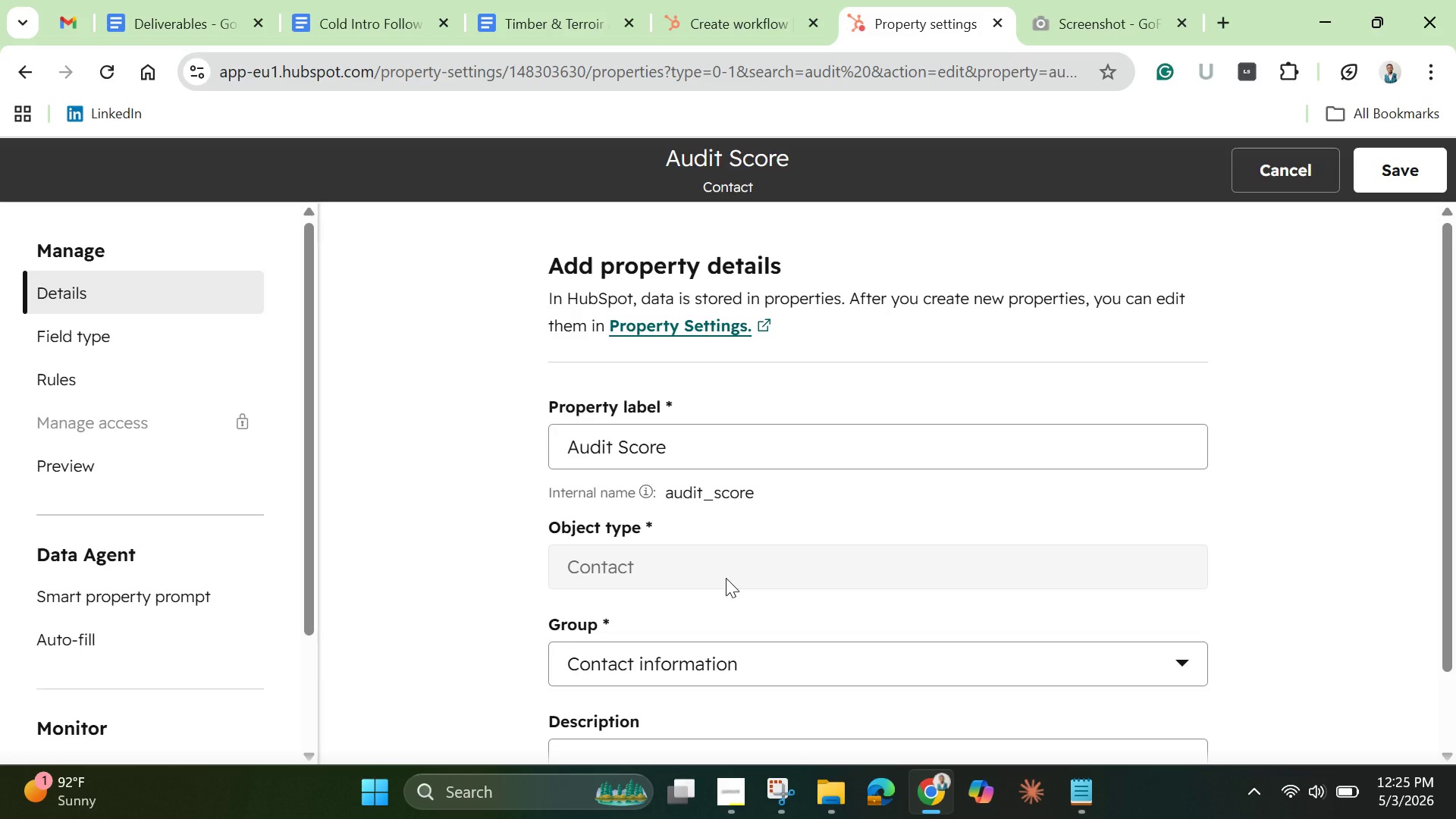 
wait(16.03)
 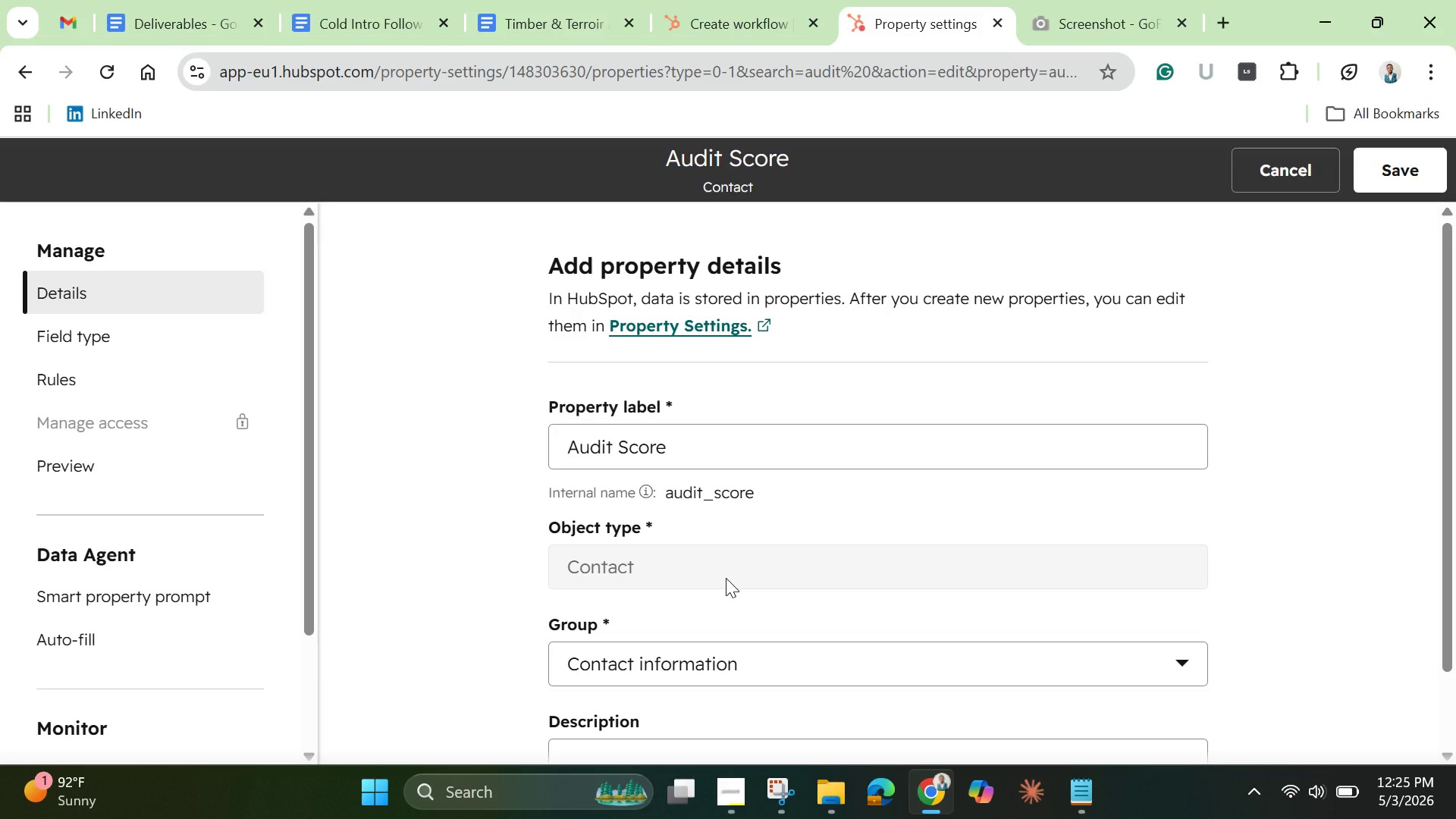 
scroll: coordinate [753, 538], scroll_direction: up, amount: 3.0
 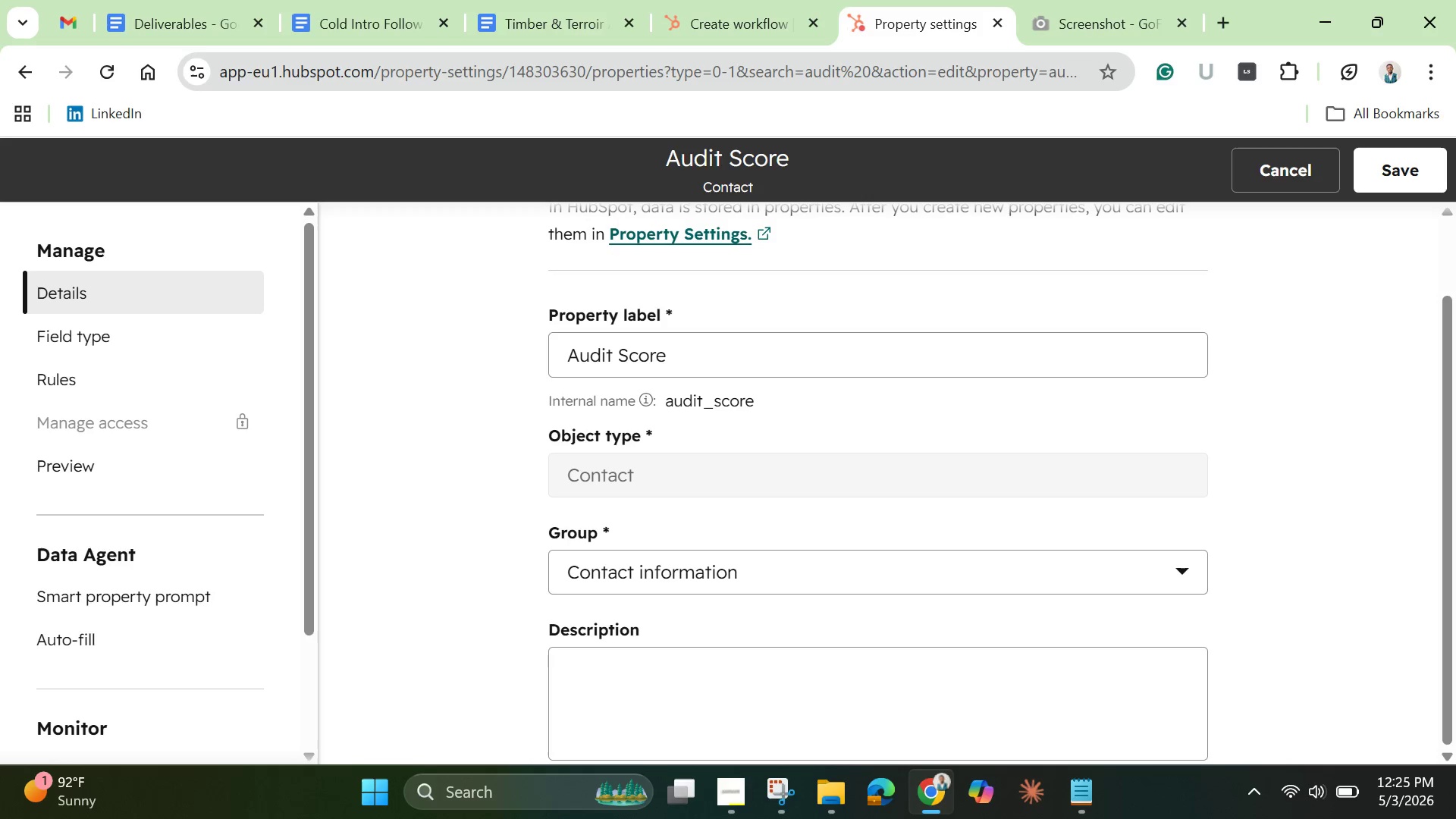 
mouse_move([639, 309])
 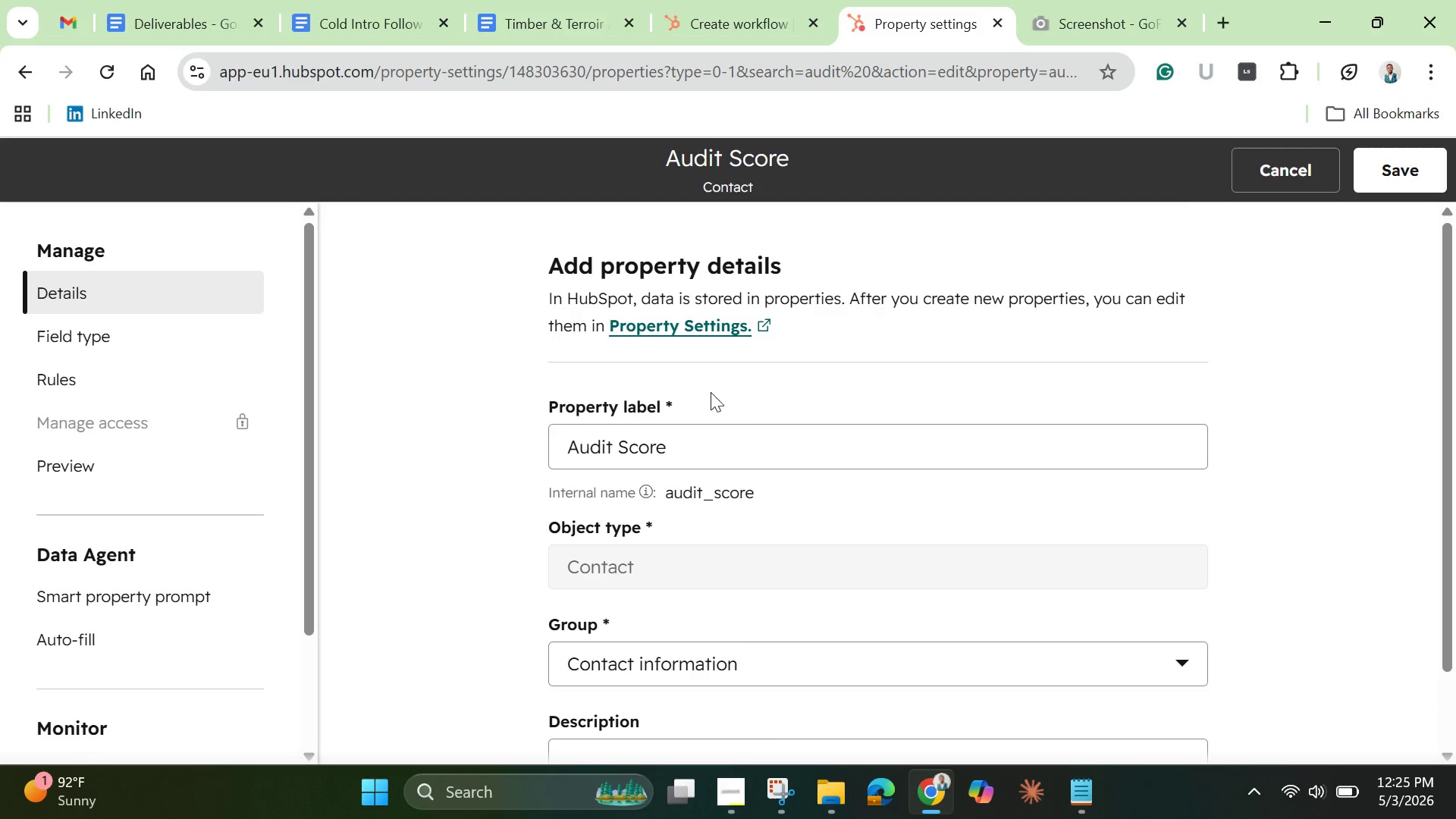 
left_click([685, 327])
 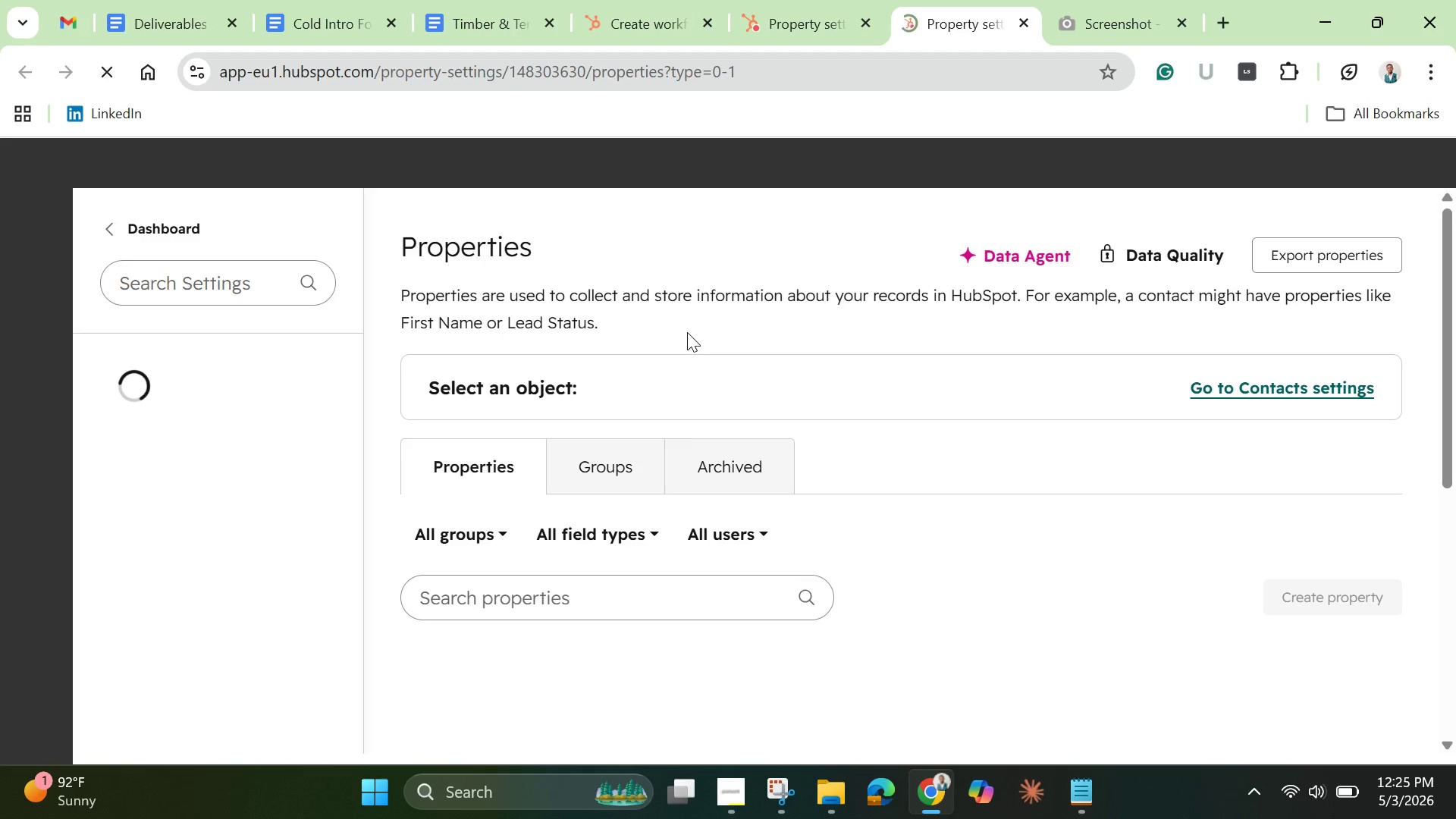 
mouse_move([714, 560])
 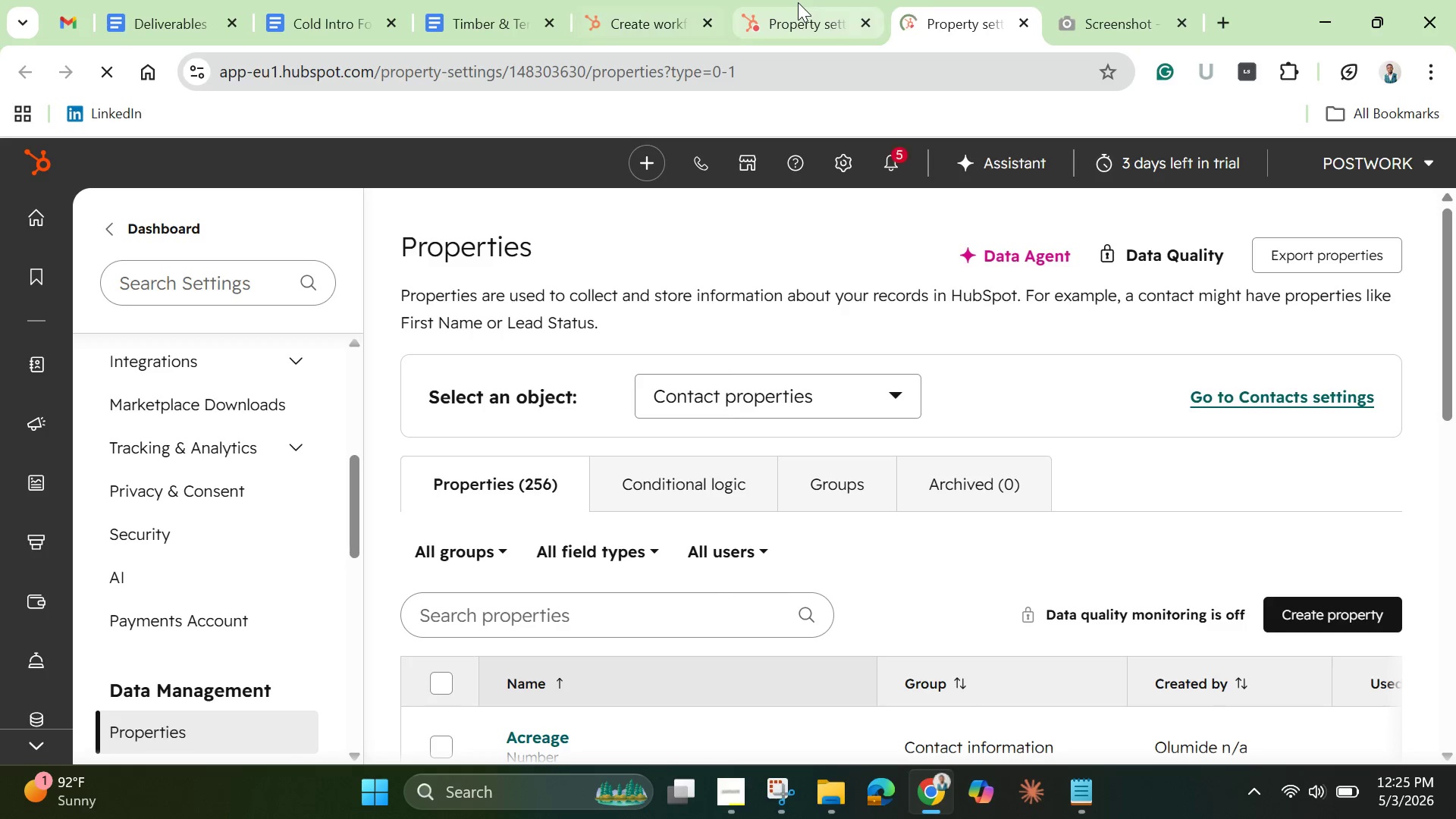 
left_click([798, 2])
 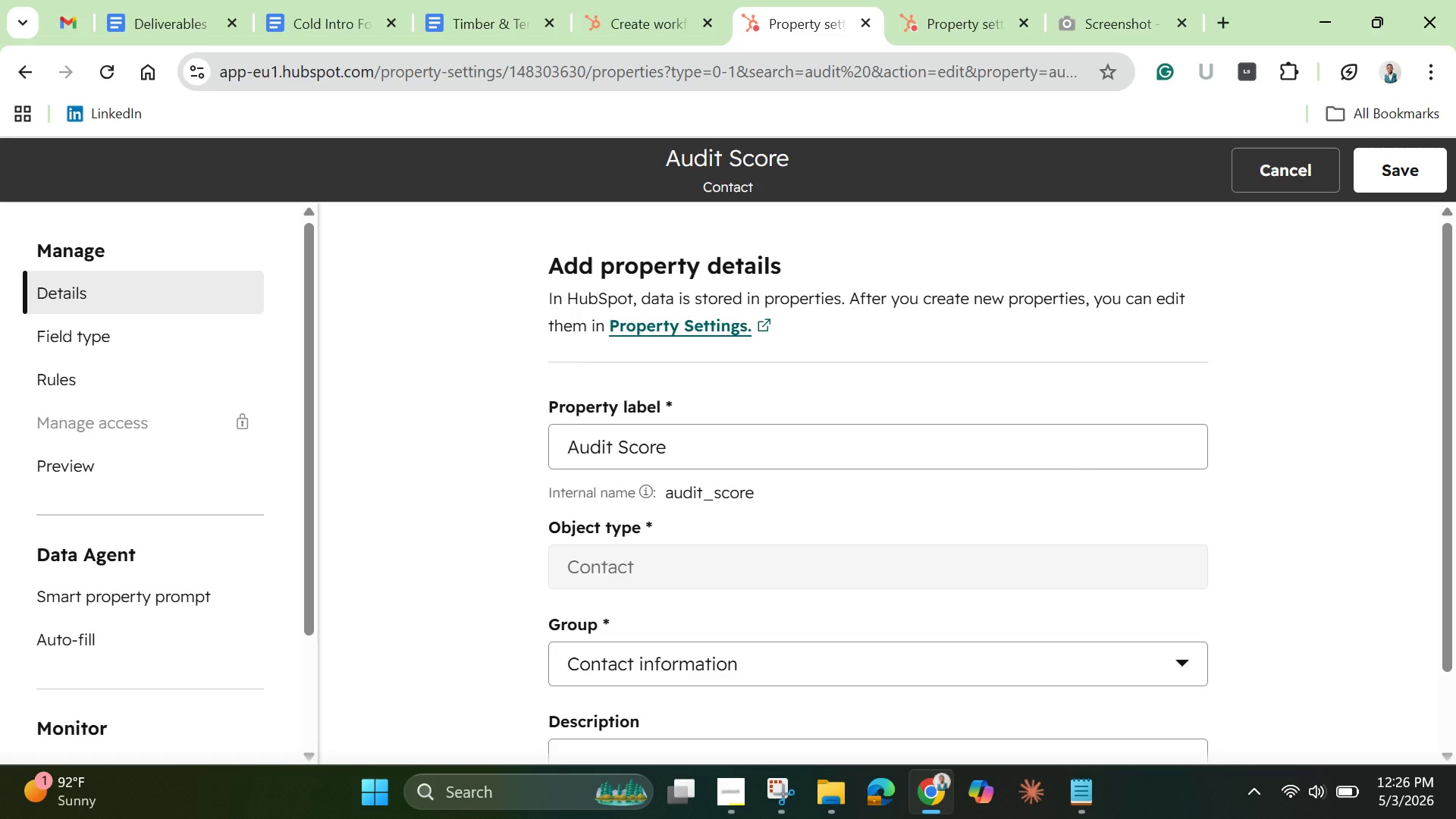 
wait(30.72)
 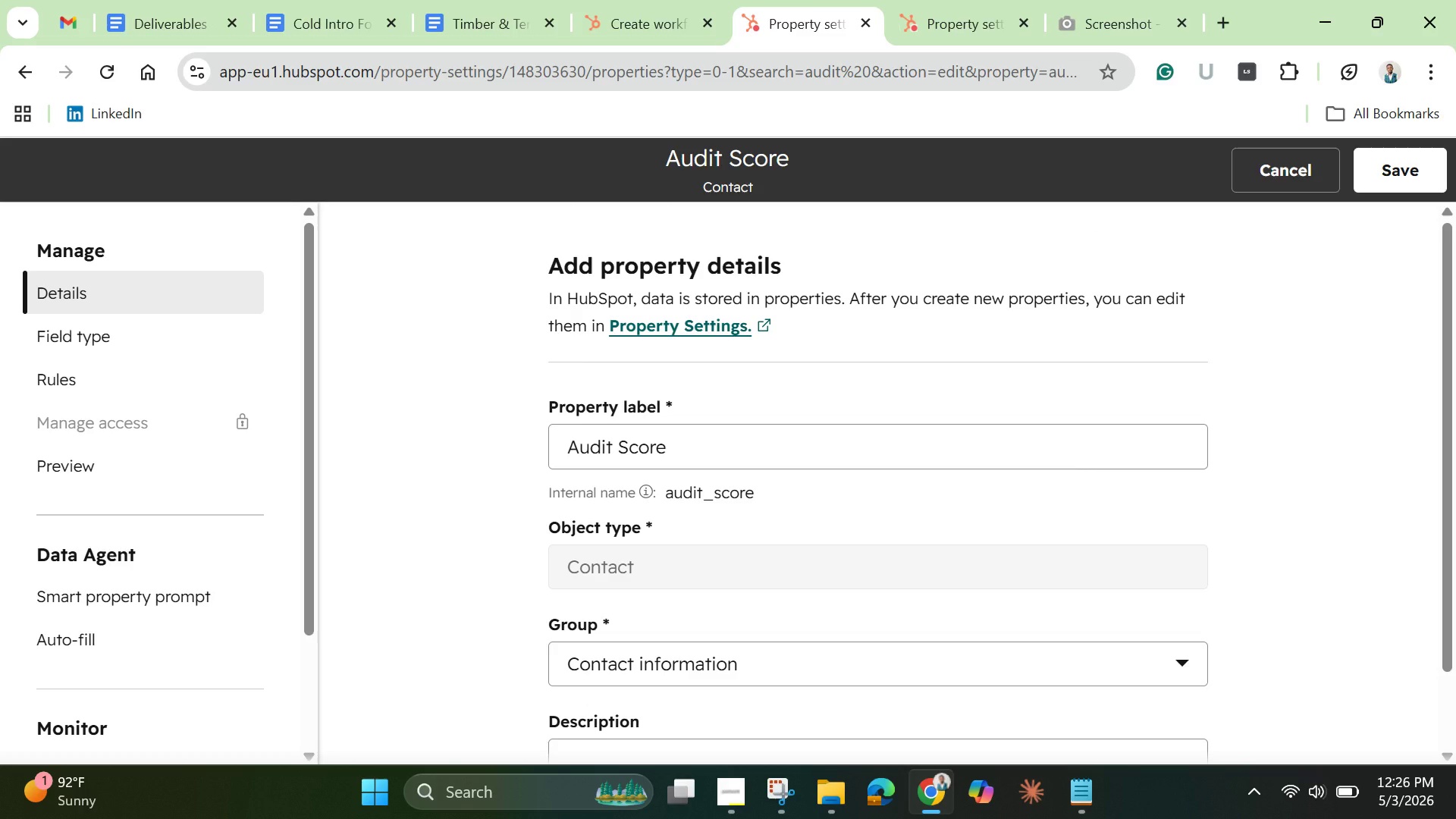 
left_click([1417, 165])
 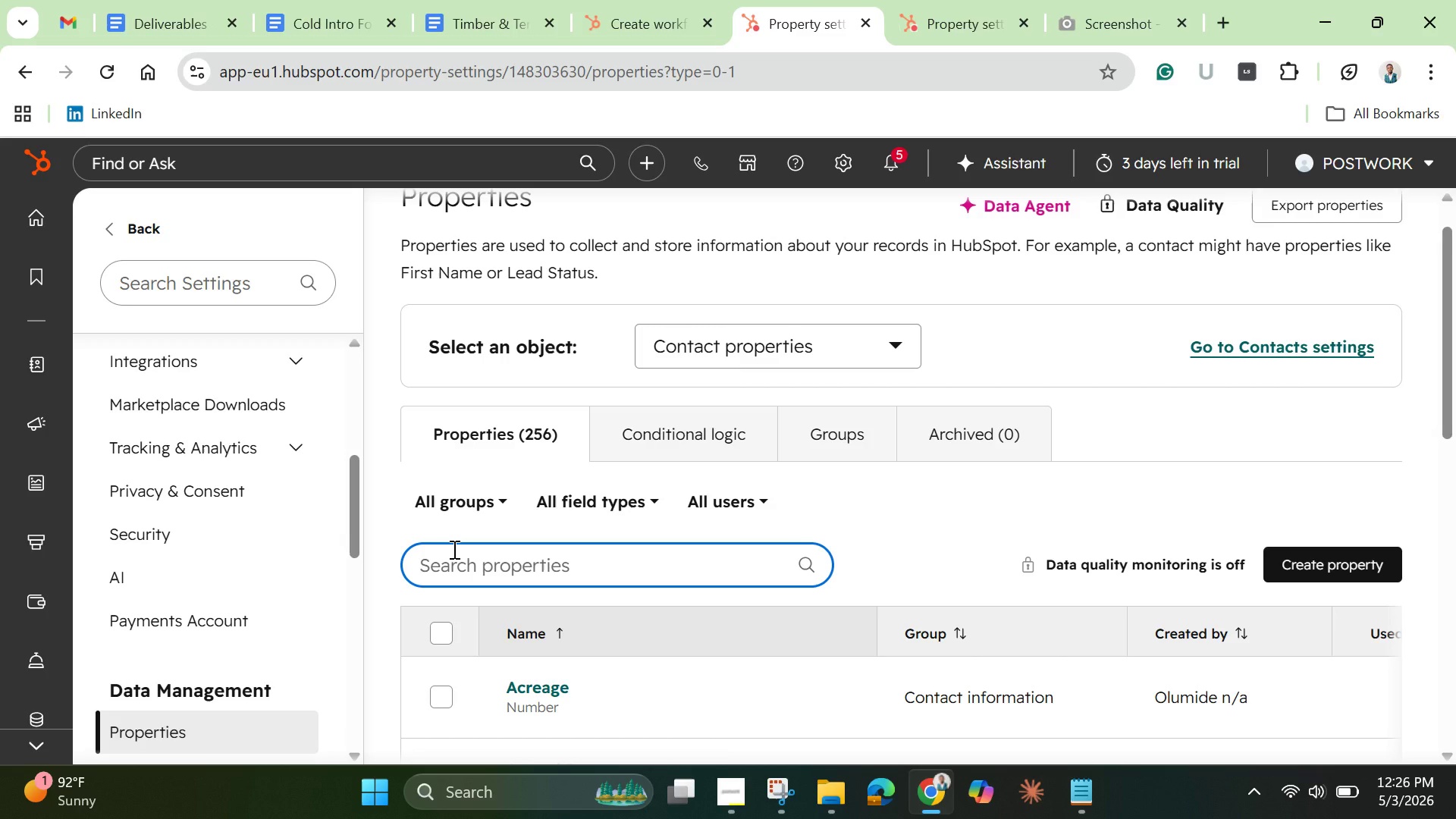 
wait(24.08)
 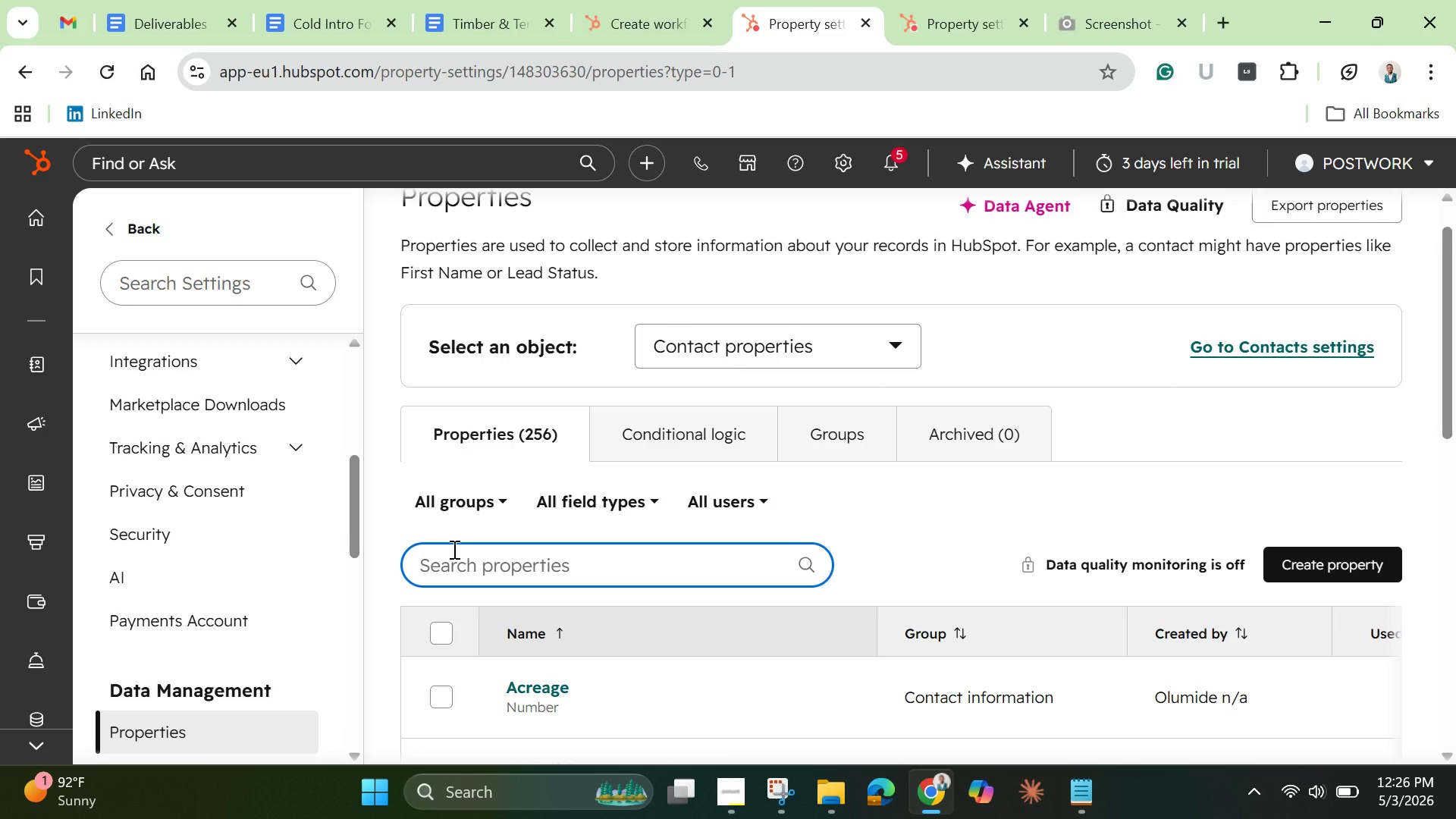 
type(o)
key(Backspace)
type(prim)
 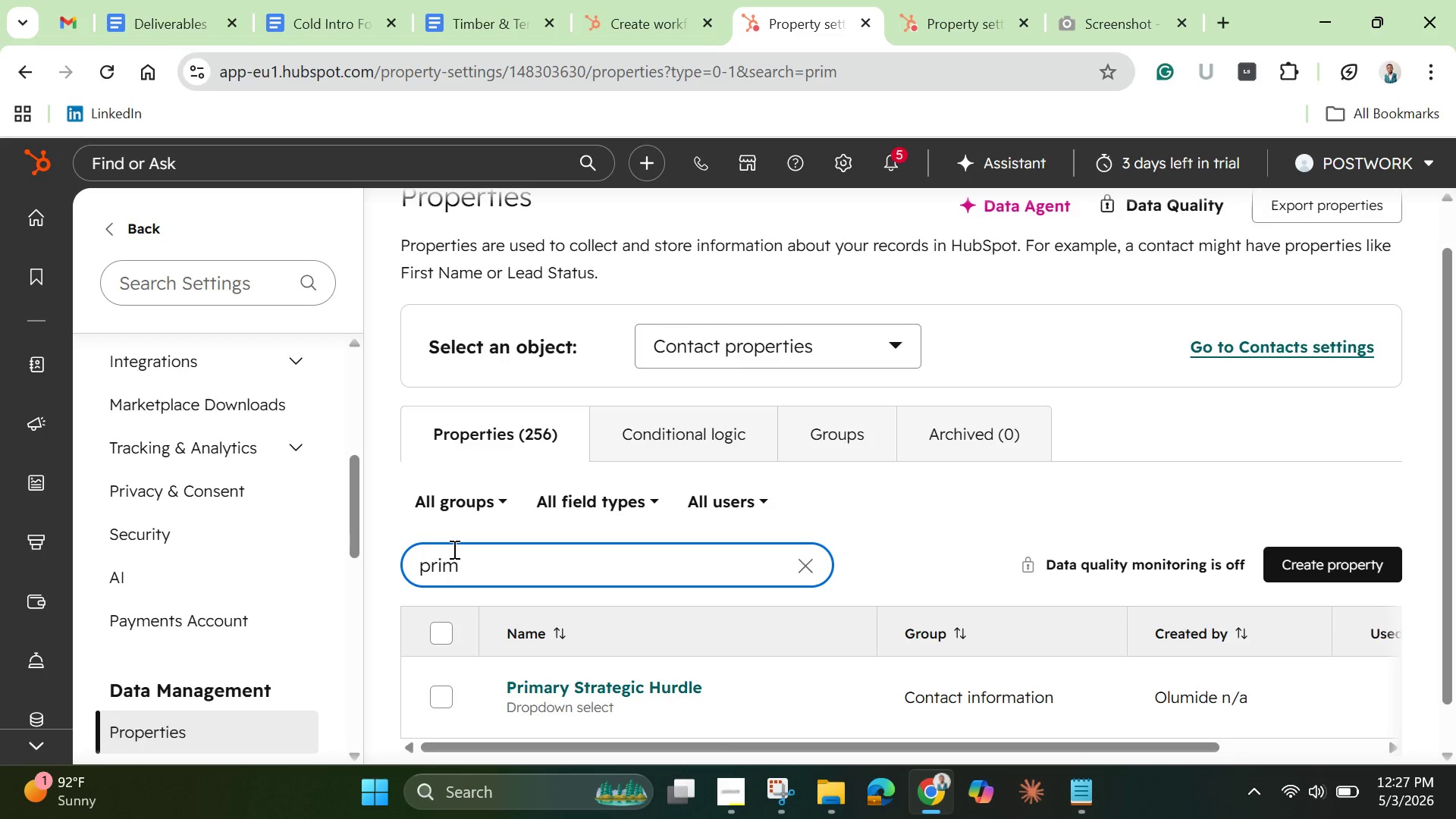 
wait(5.38)
 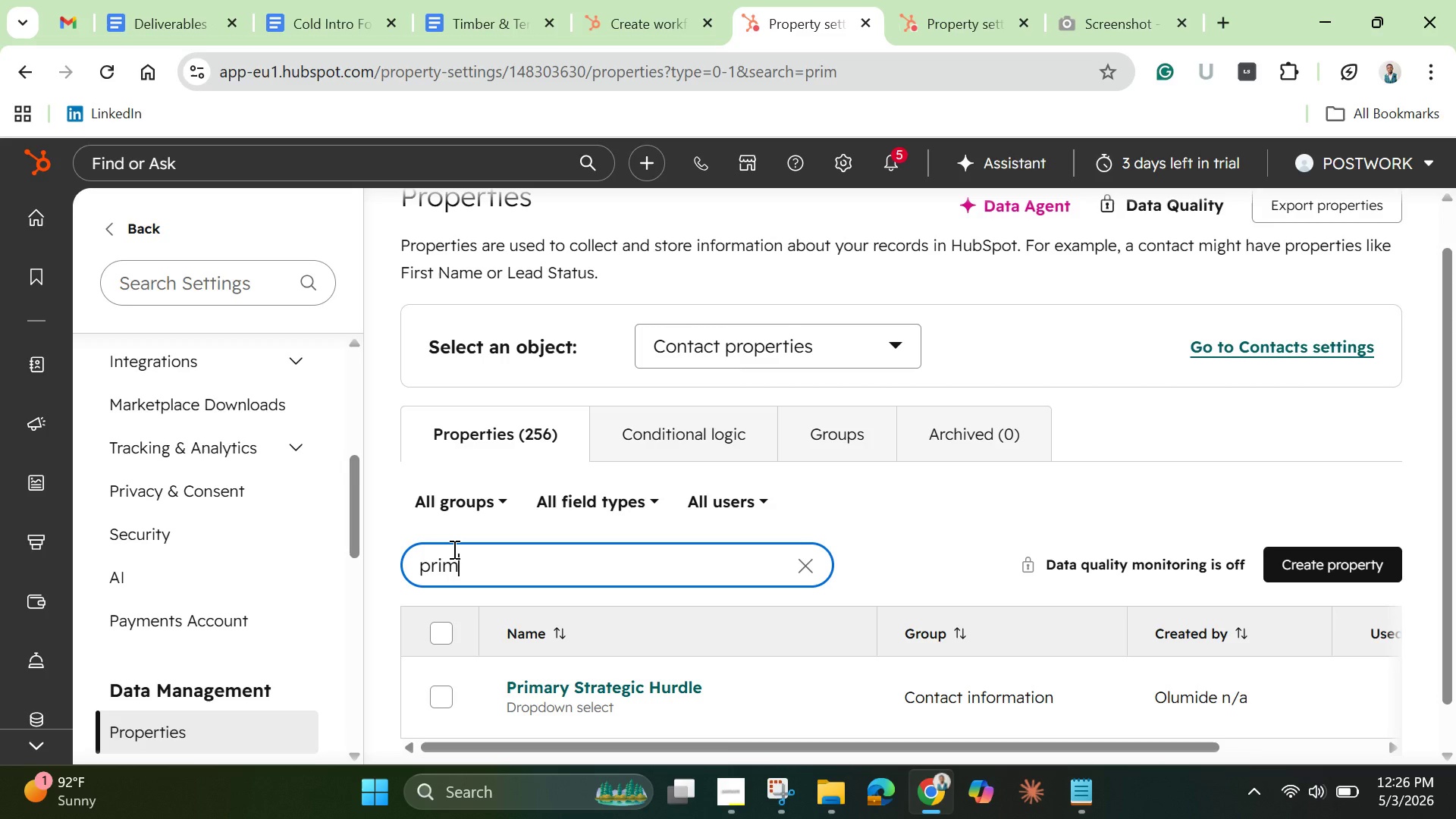 
key(Backspace)
key(Backspace)
key(Backspace)
key(Backspace)
type(nur)
 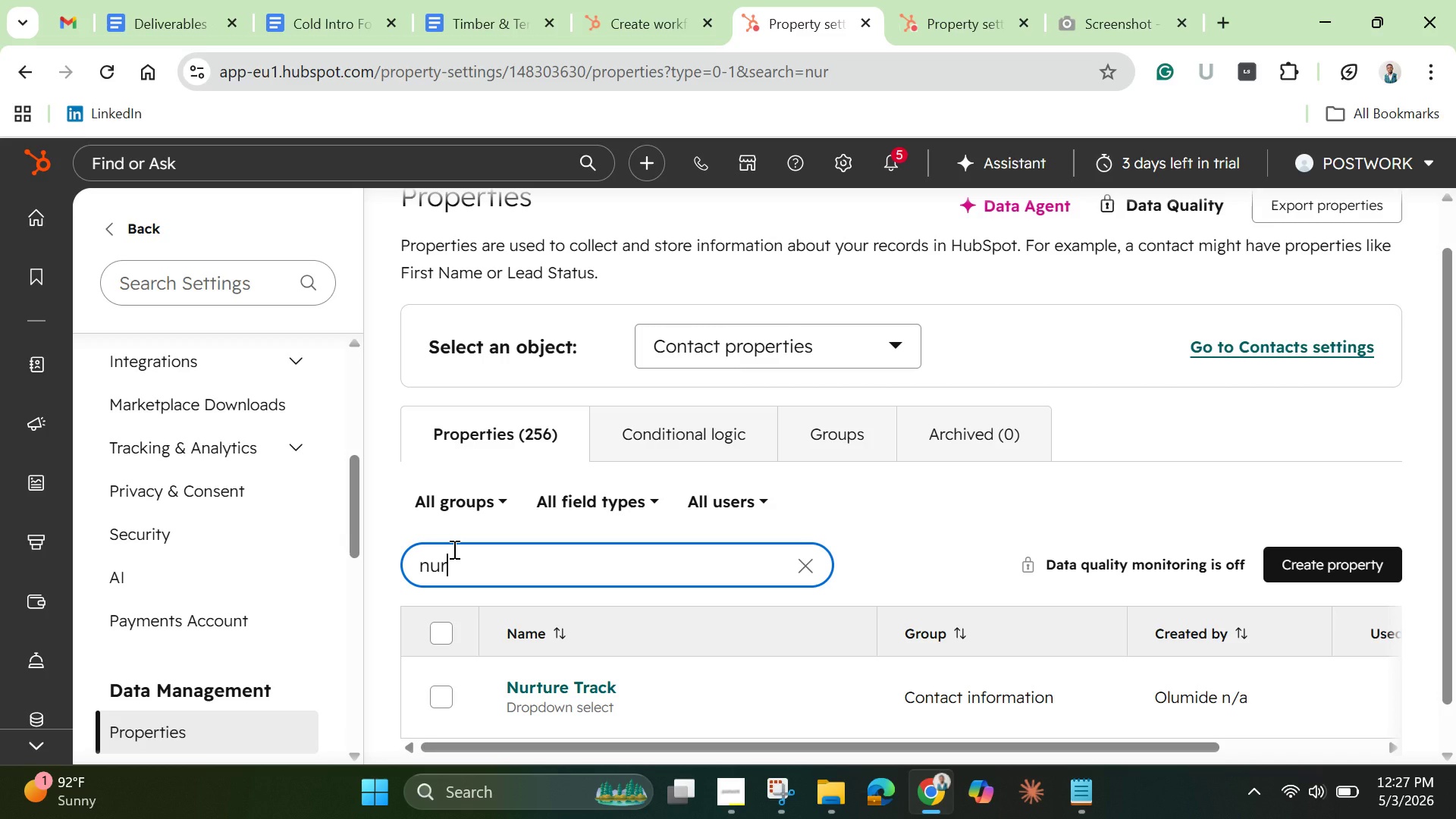 
wait(24.16)
 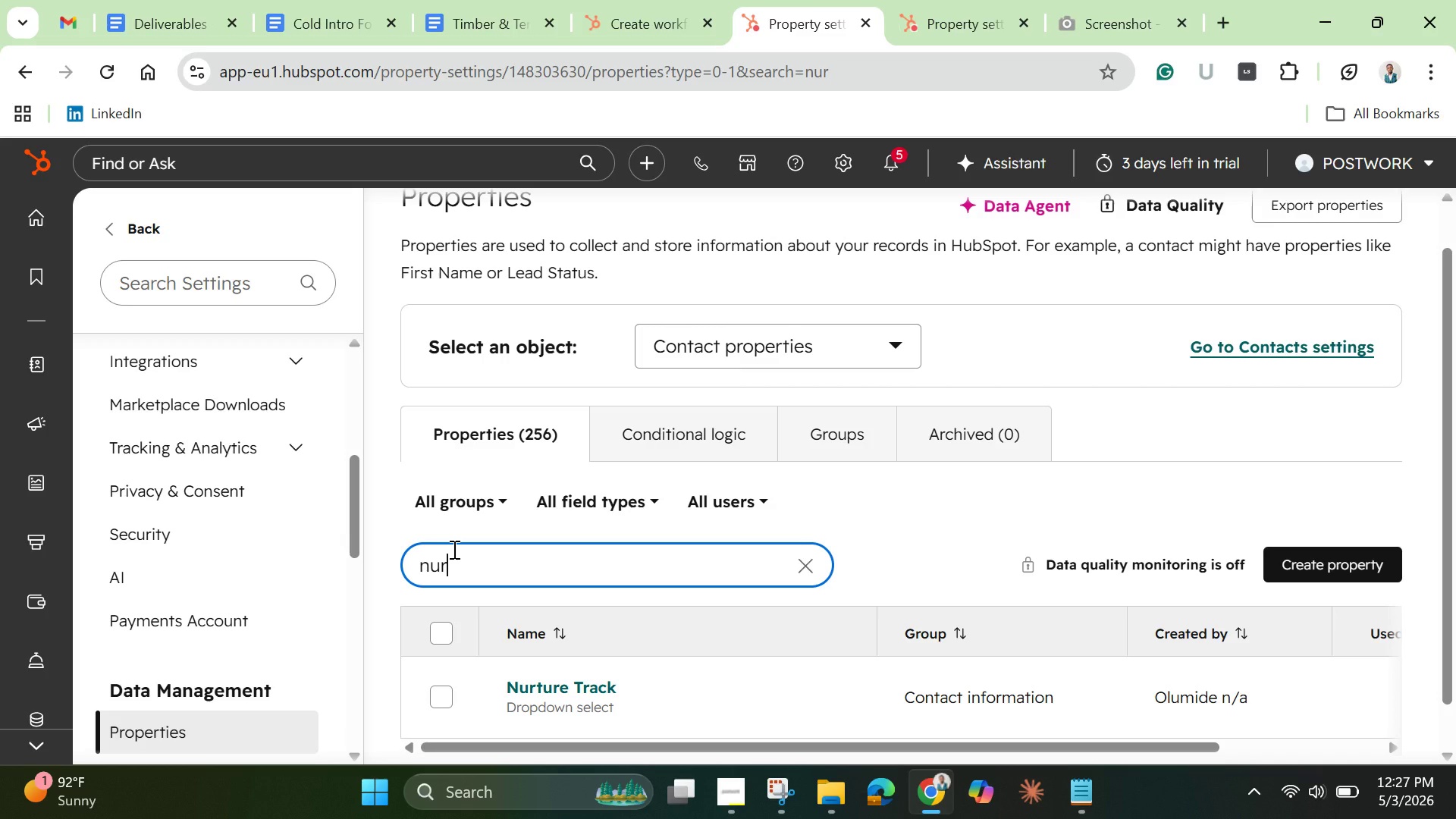 
left_click([772, 348])
 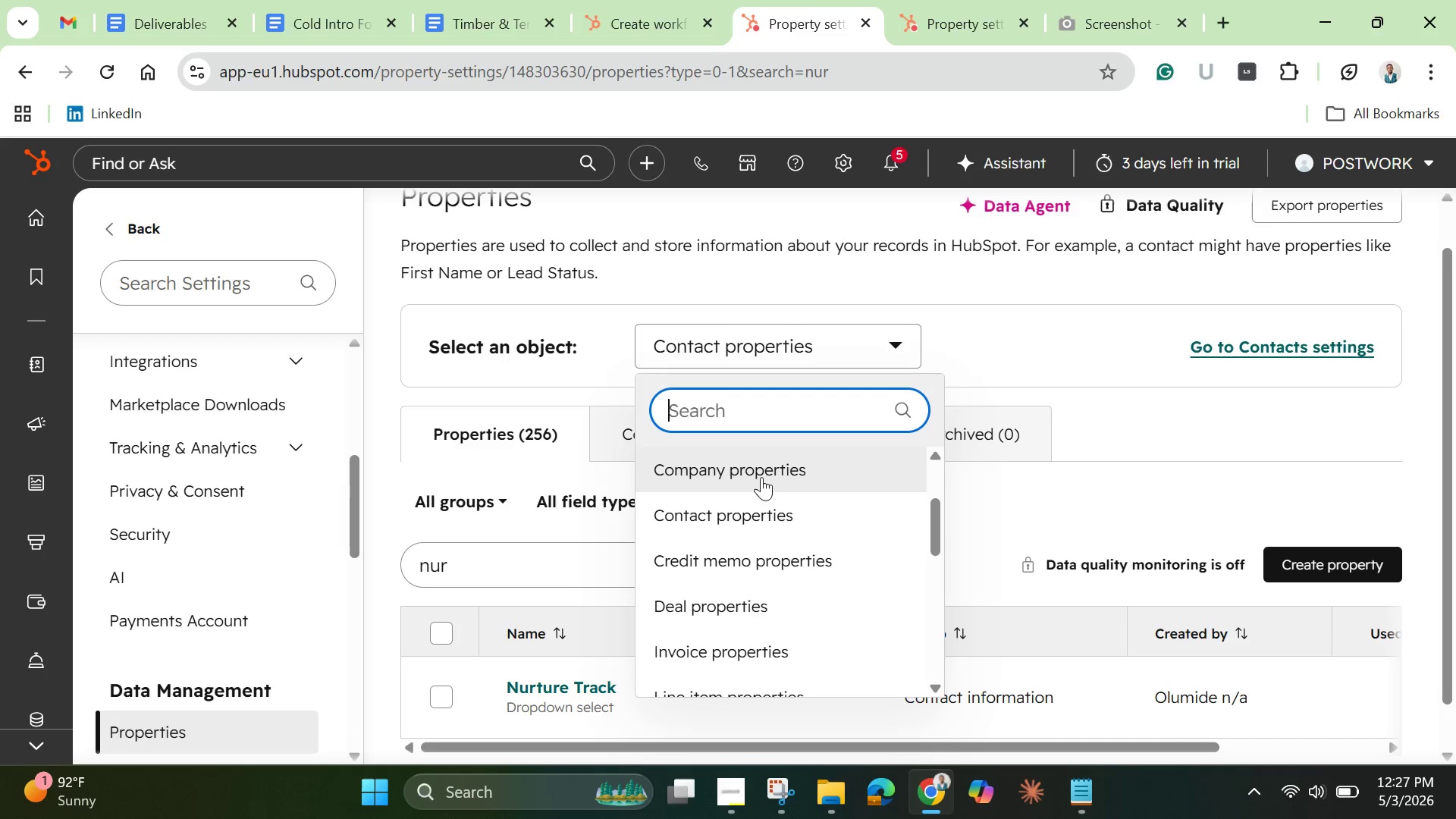 
scroll: coordinate [773, 639], scroll_direction: up, amount: 6.0
 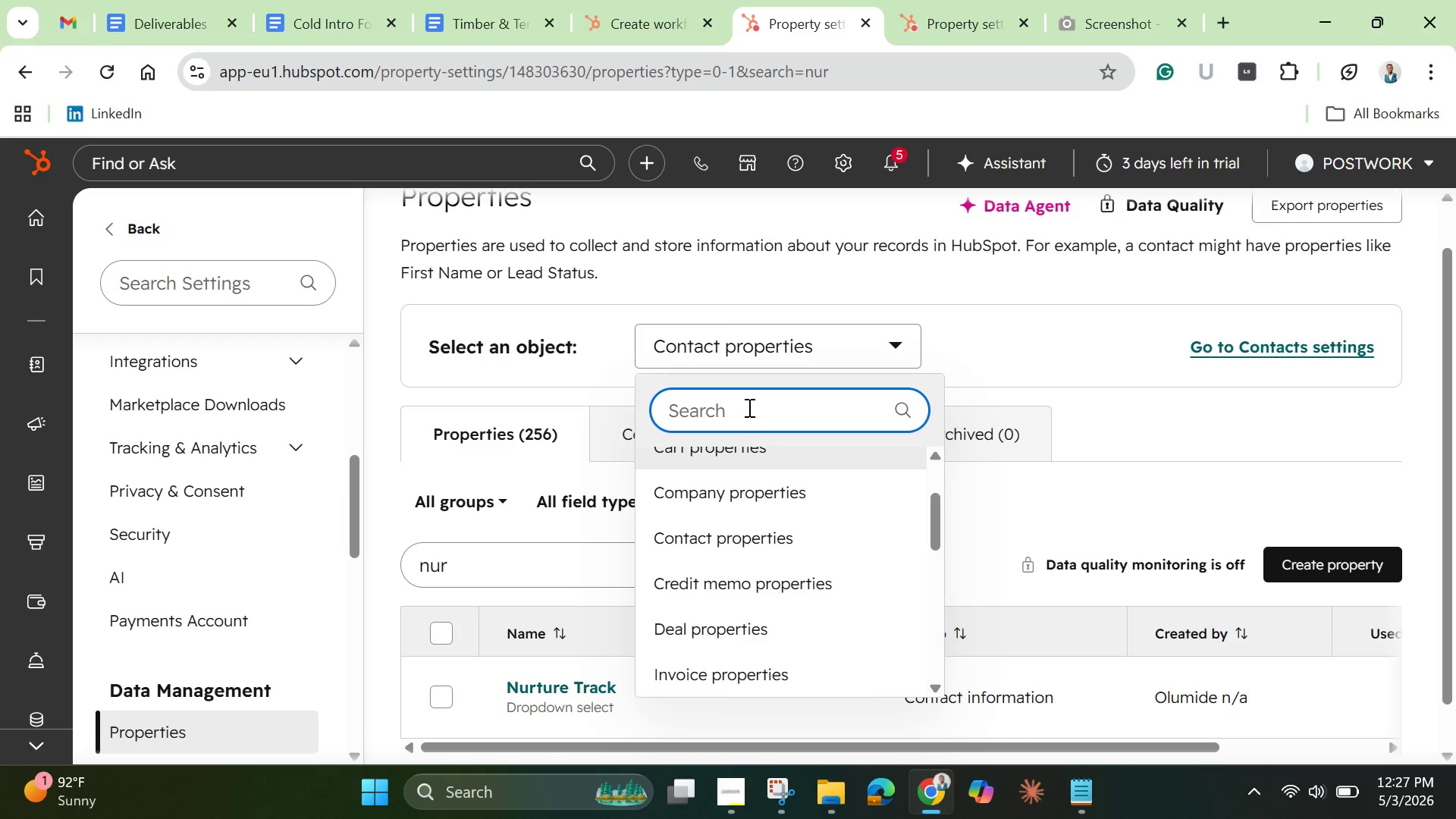 
left_click([748, 406])
 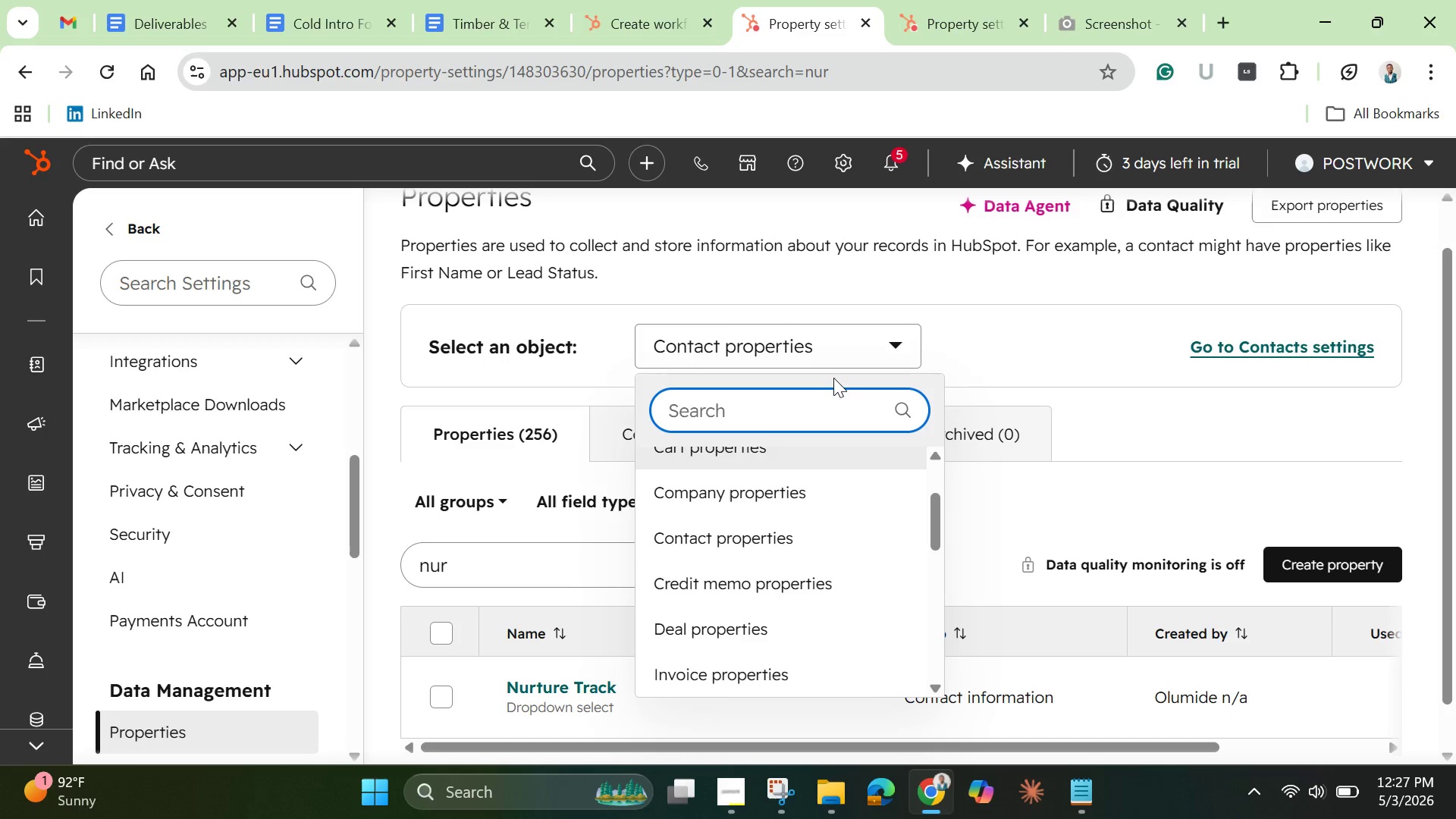 
type(rec)
 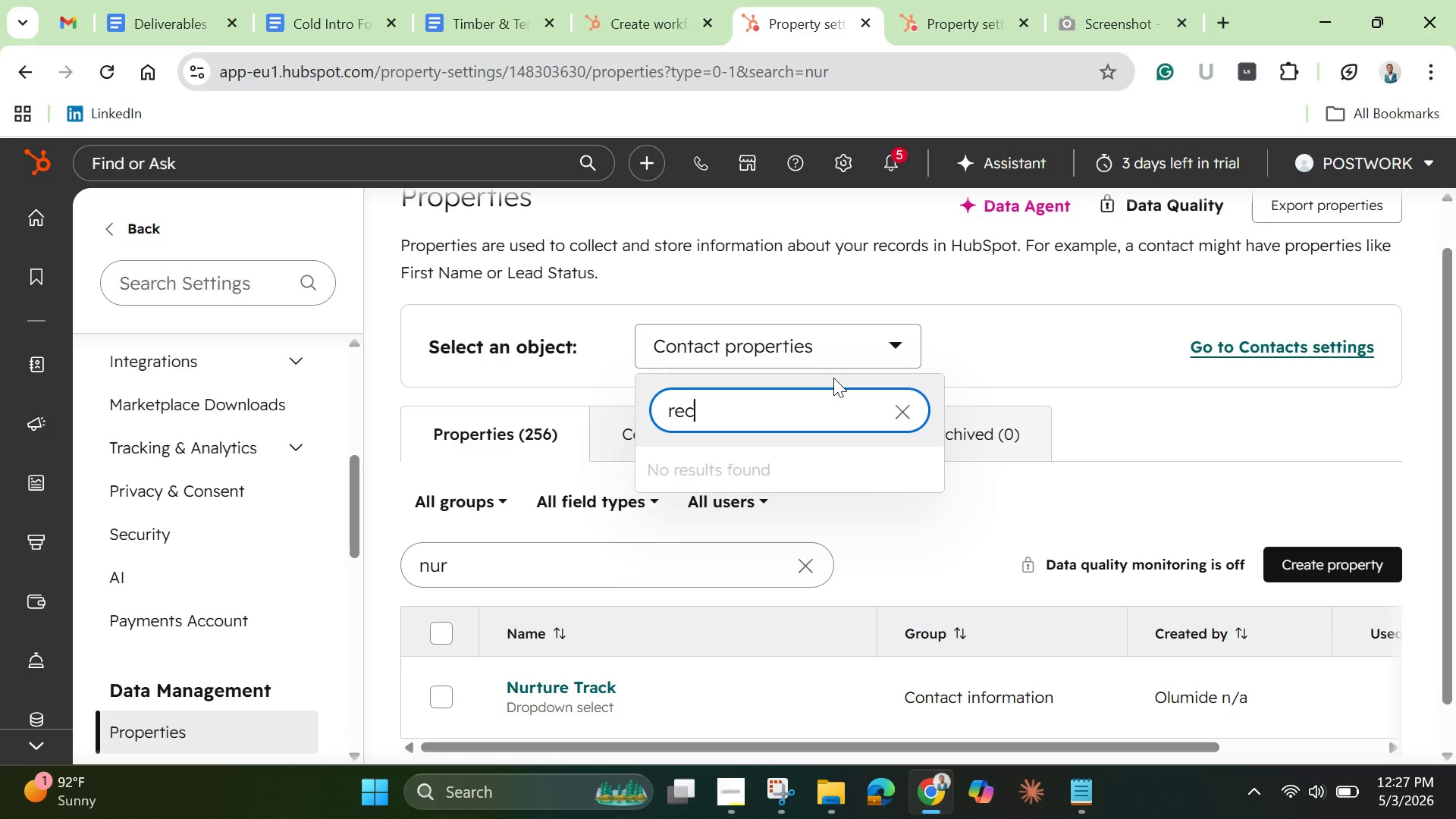 
hold_key(key=Backspace, duration=1.26)
 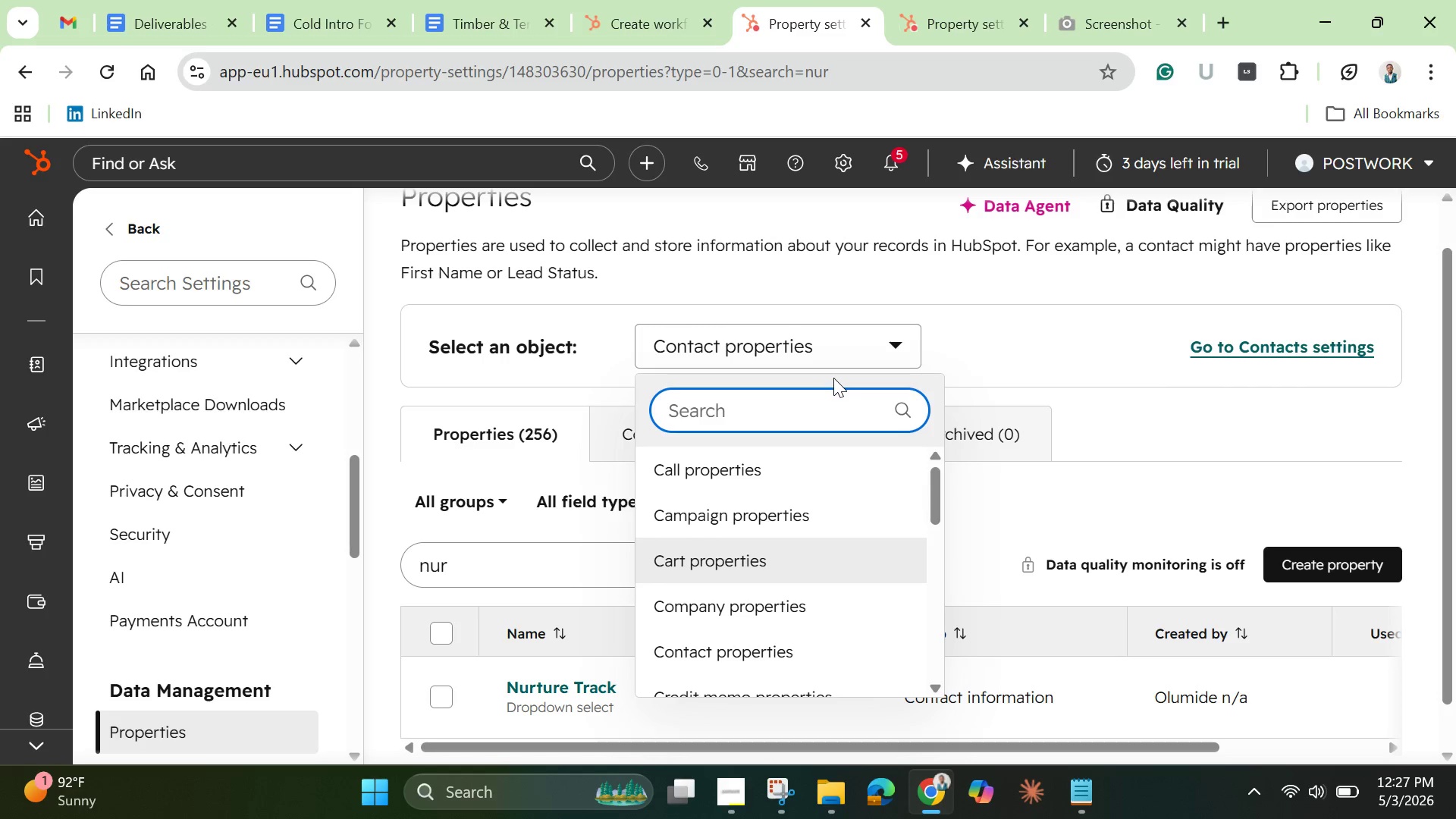 
wait(24.06)
 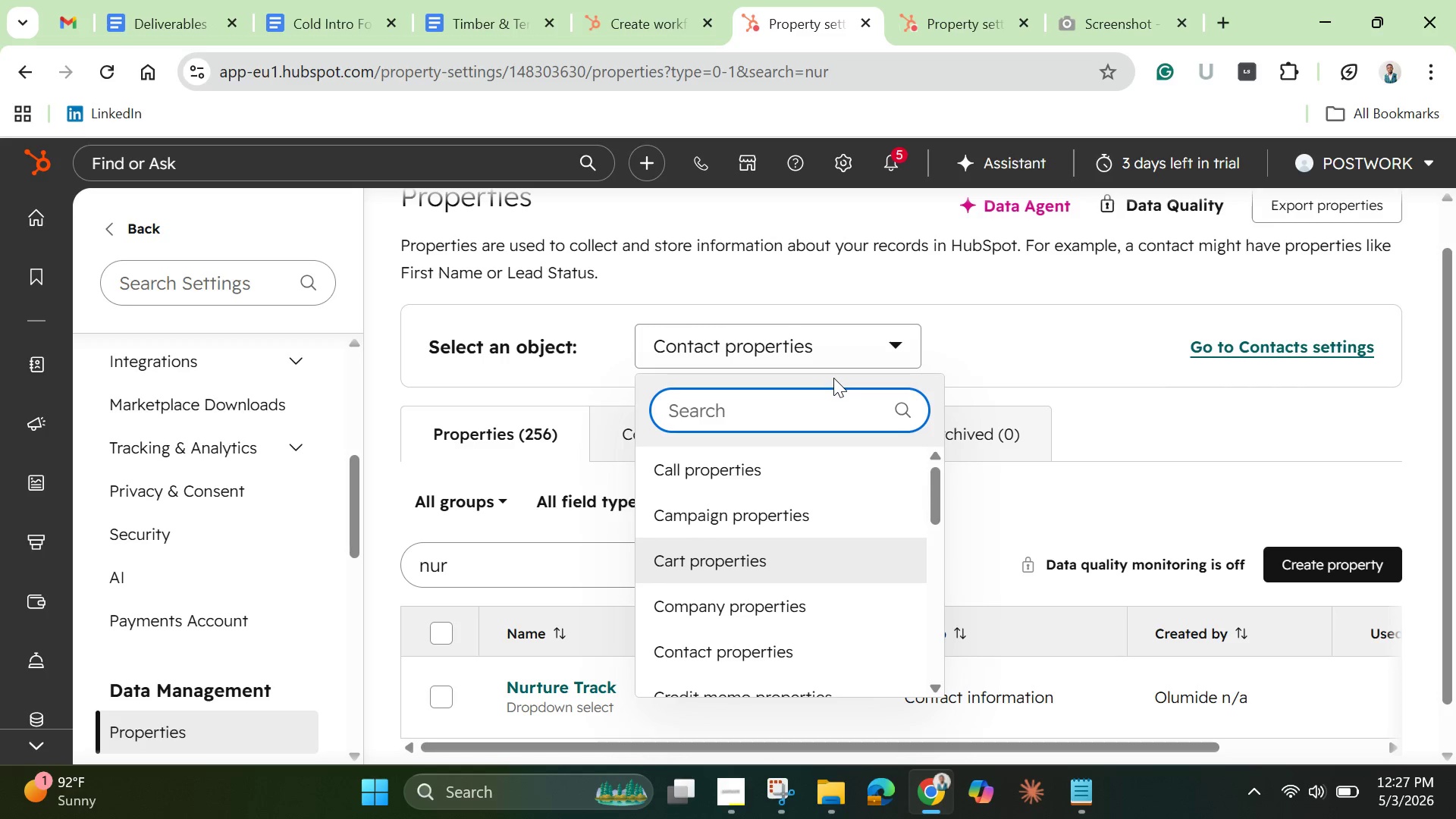 
left_click([637, 14])
 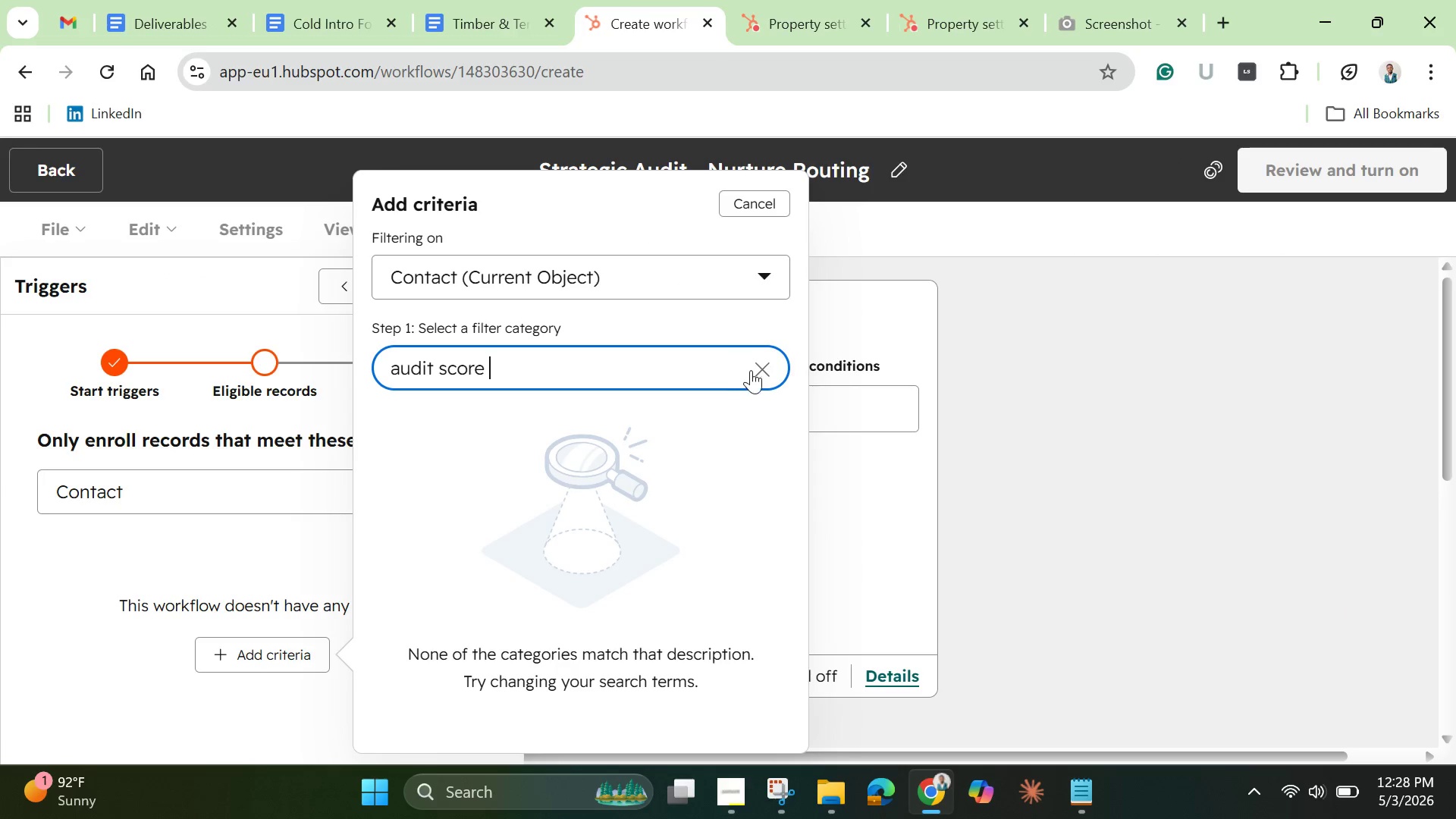 
left_click([755, 367])
 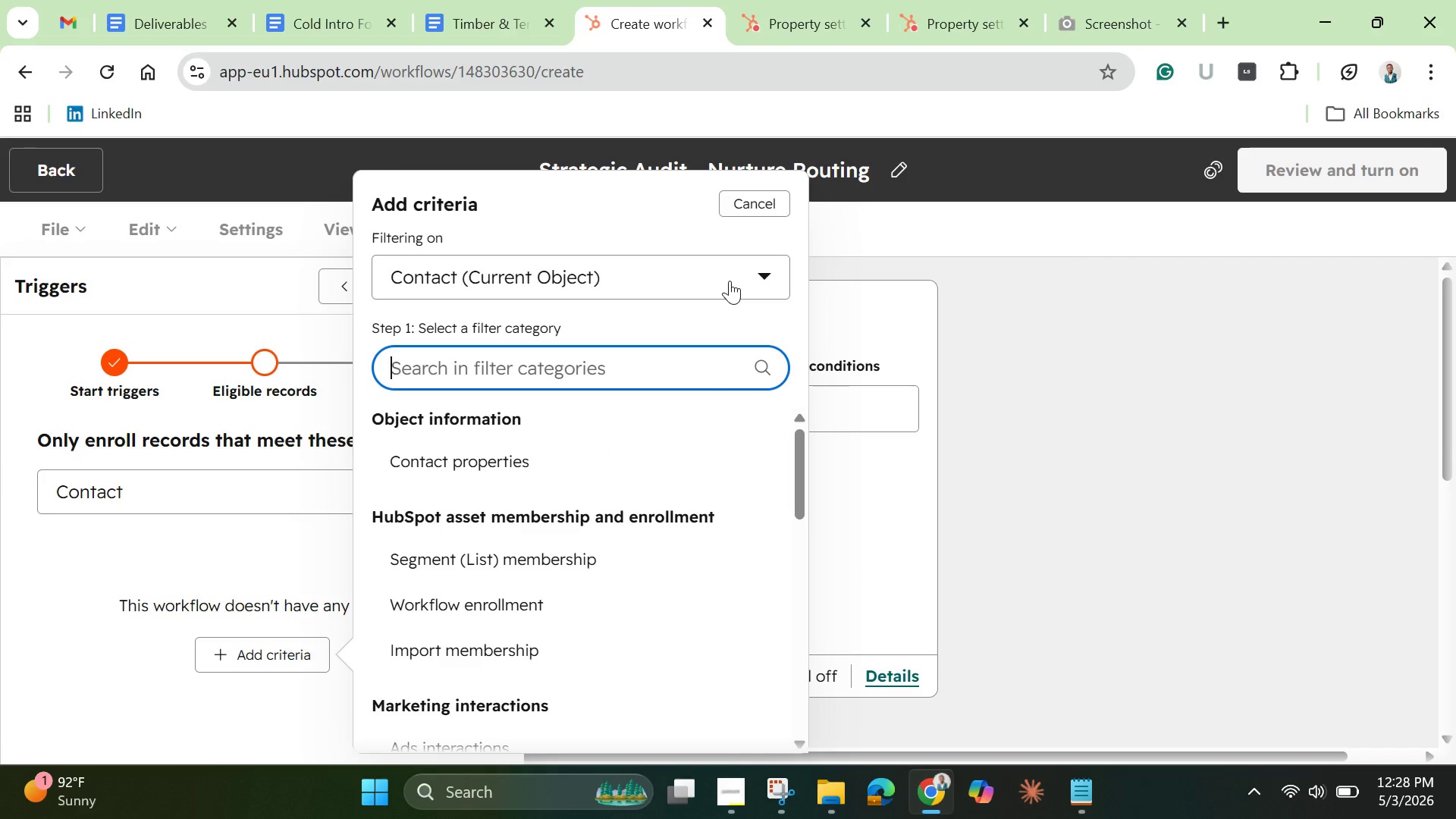 
left_click([730, 281])
 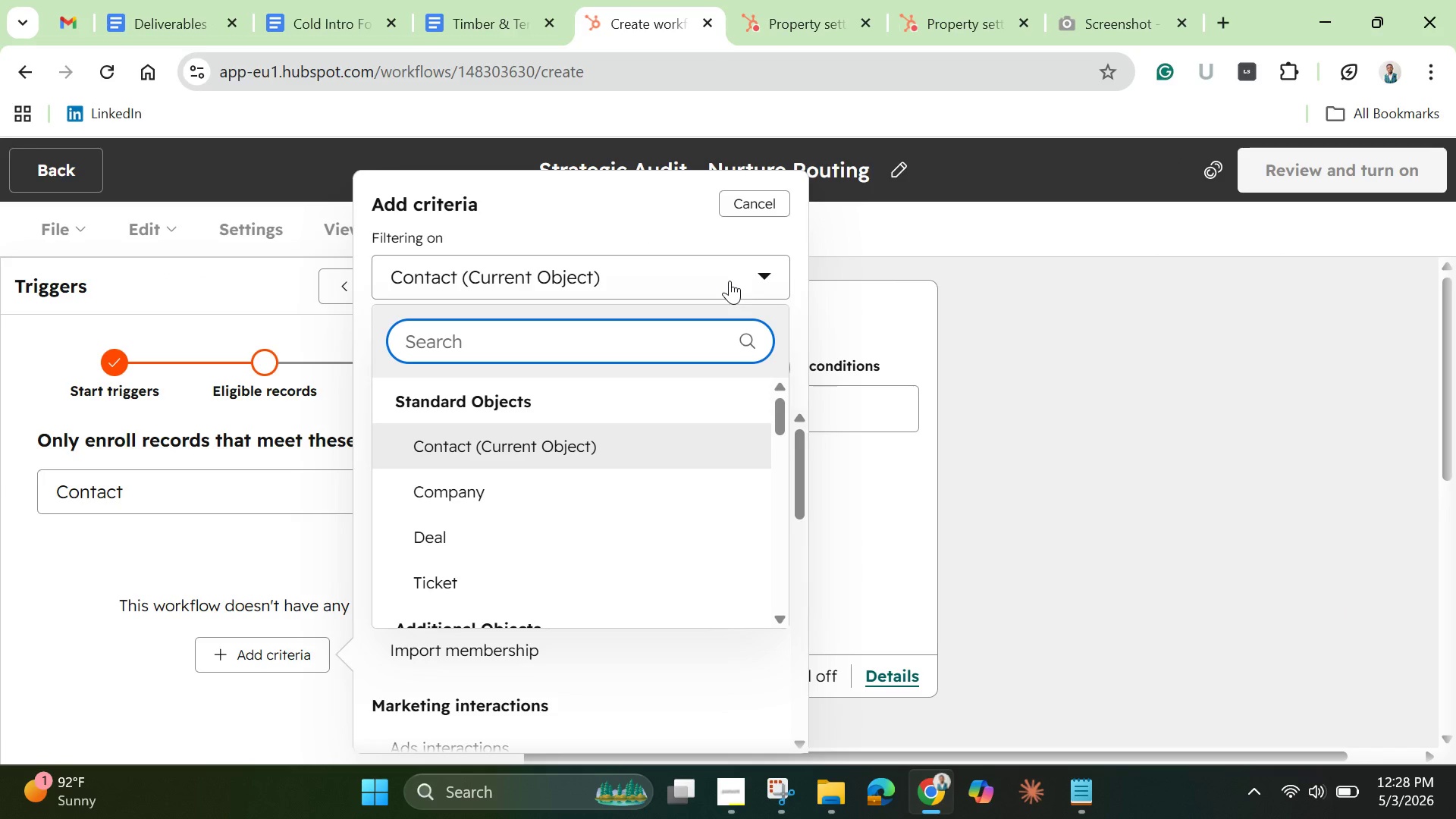 
left_click([730, 281])
 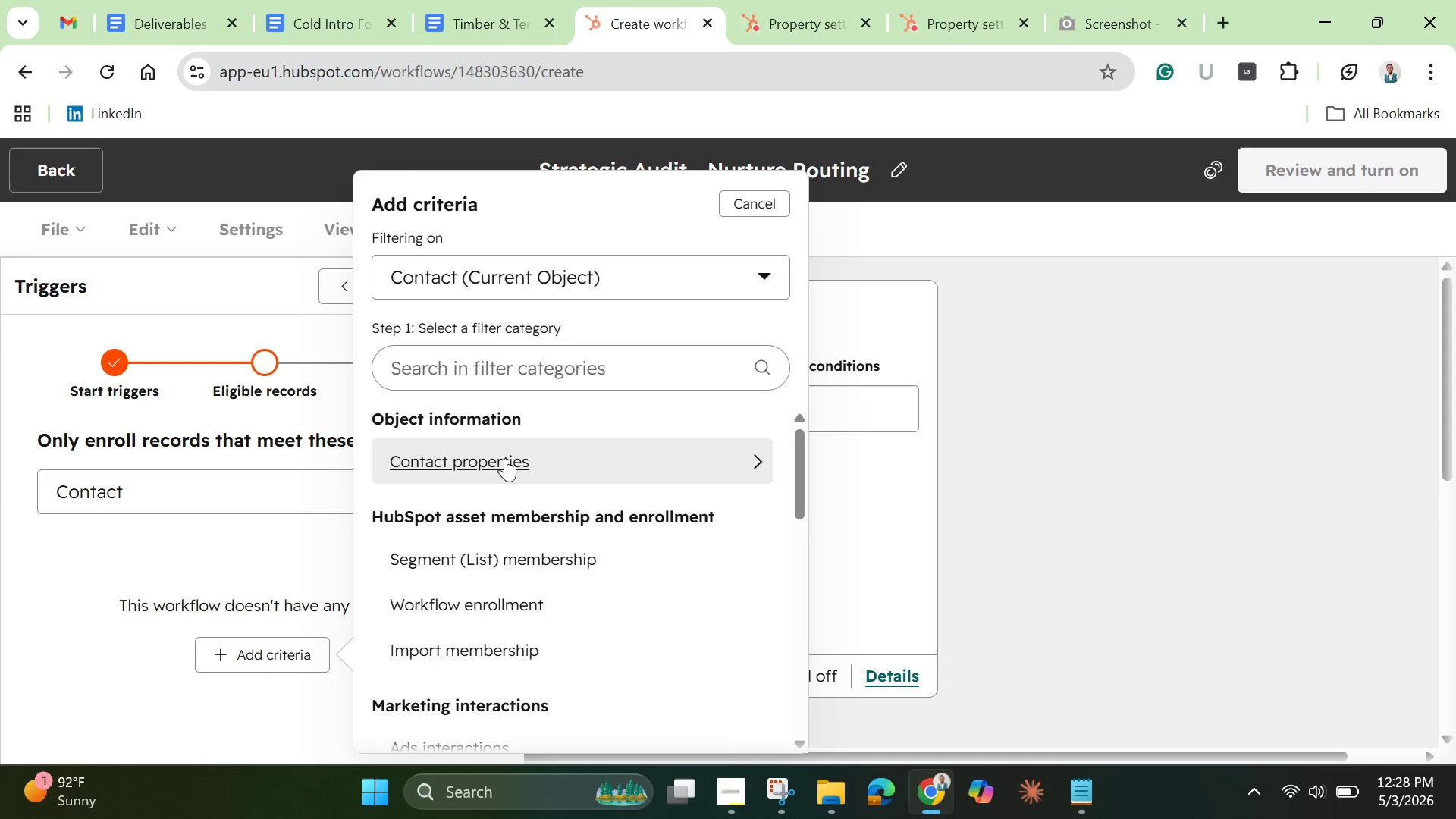 
left_click([505, 463])
 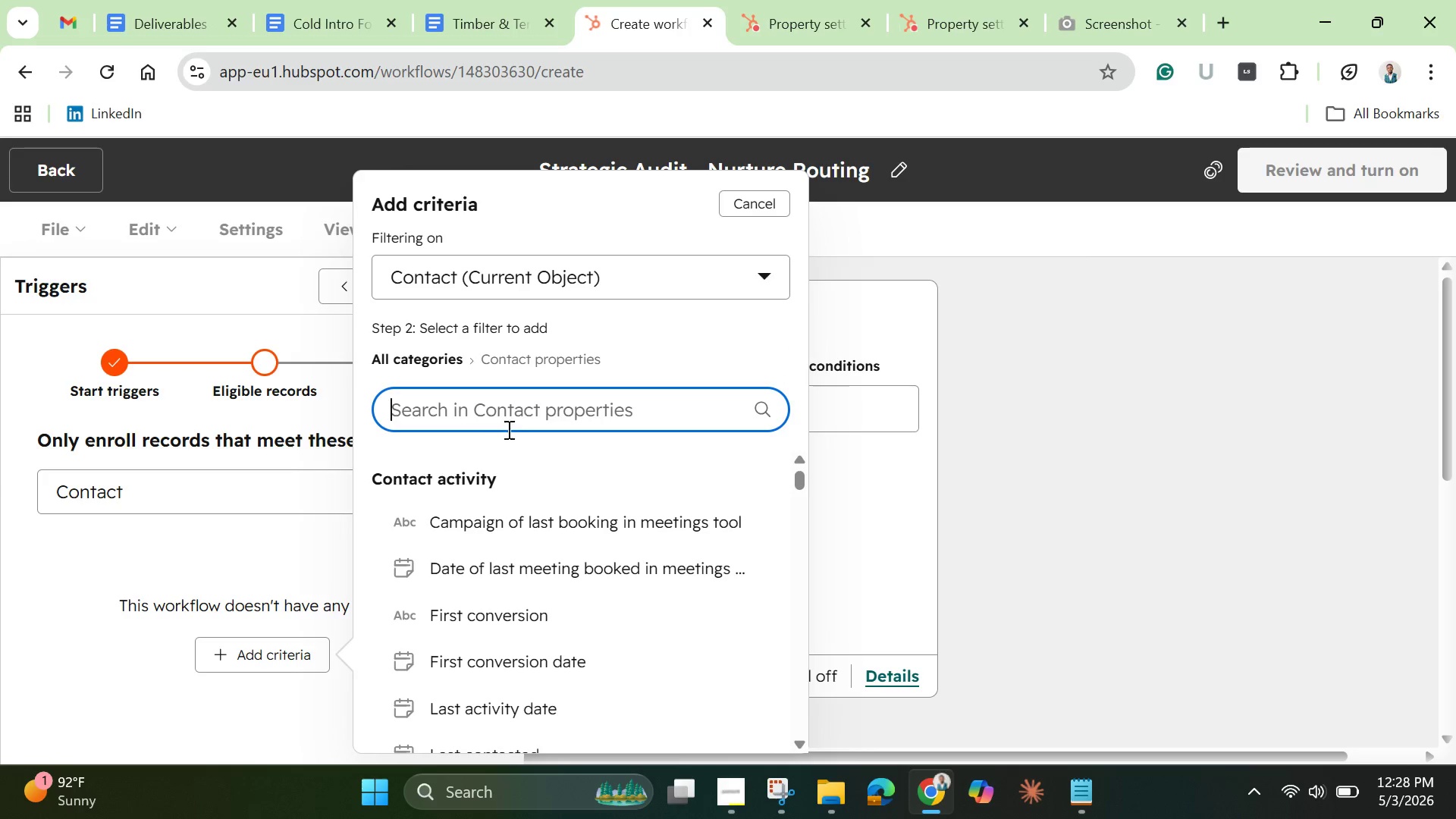 
left_click([547, 399])
 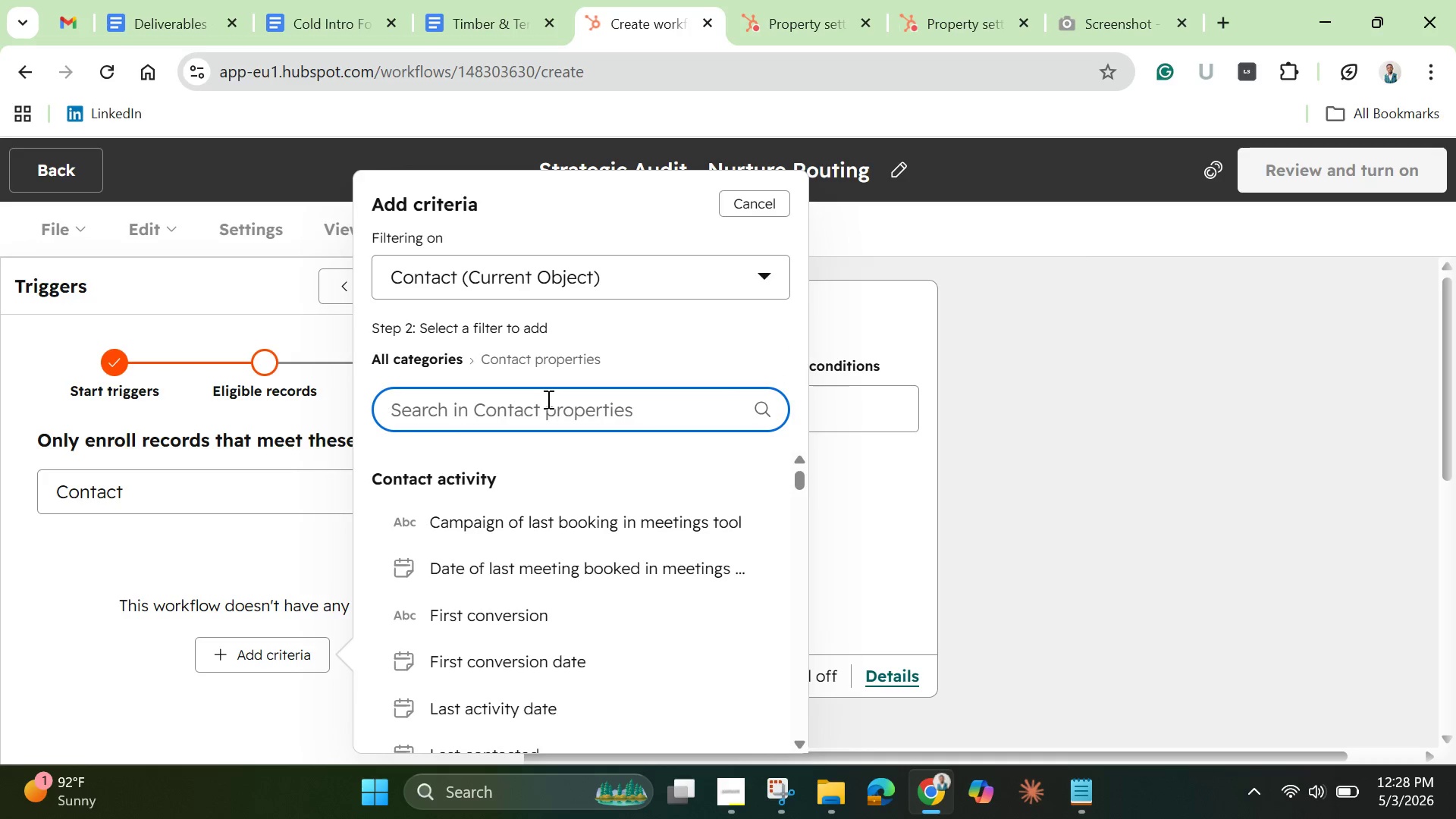 
type(audit)
 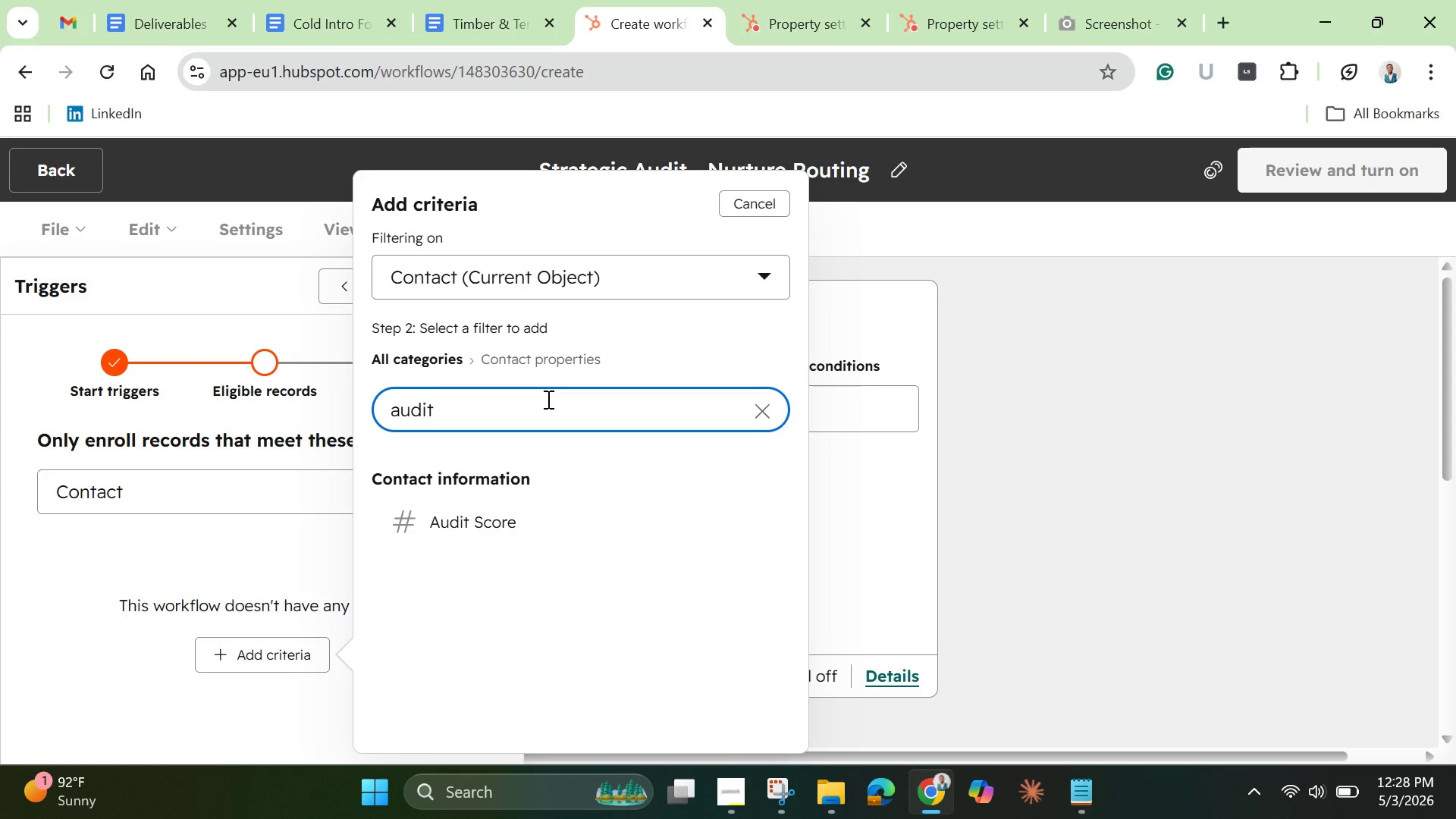 
left_click([473, 527])
 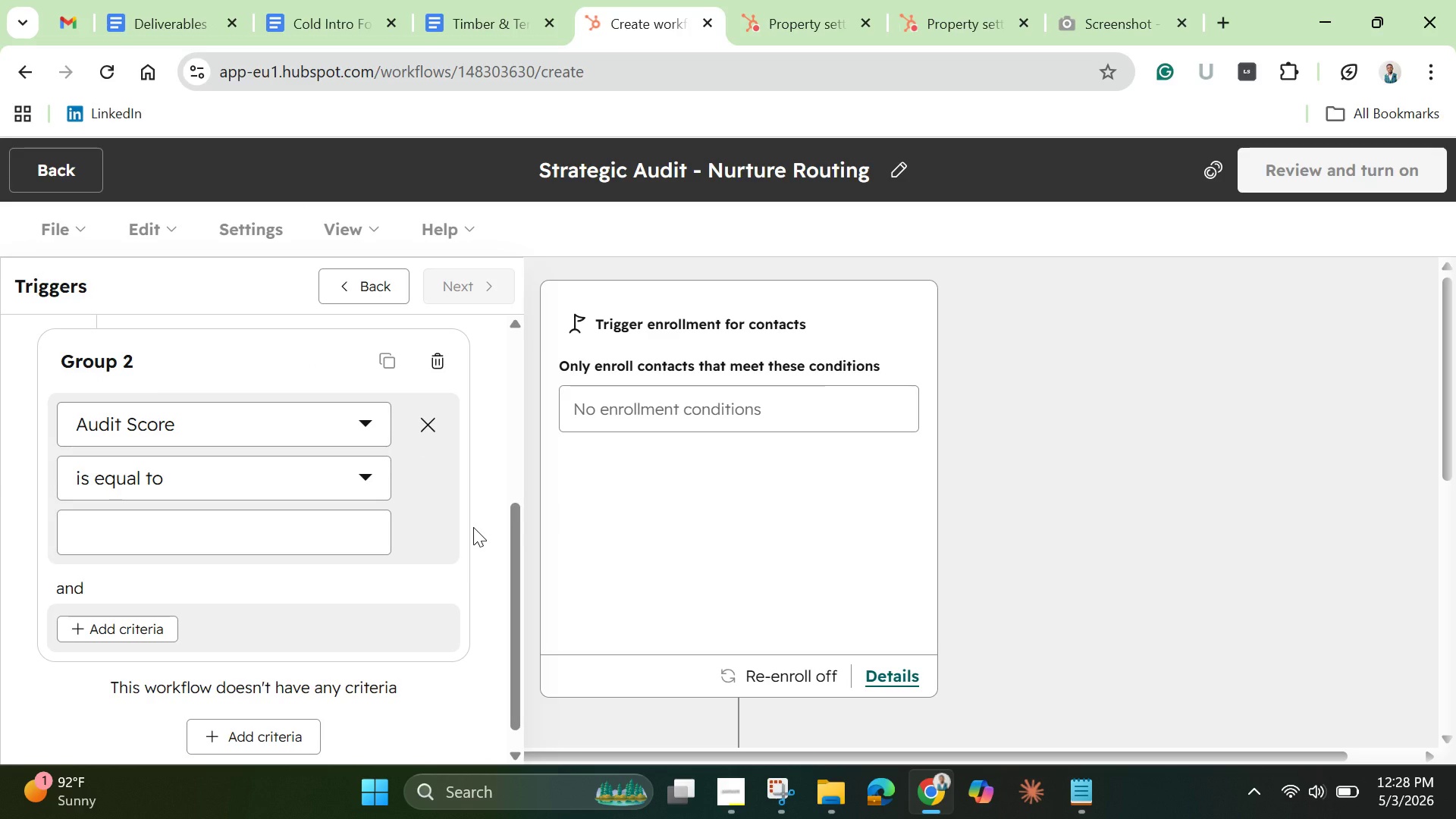 
wait(17.45)
 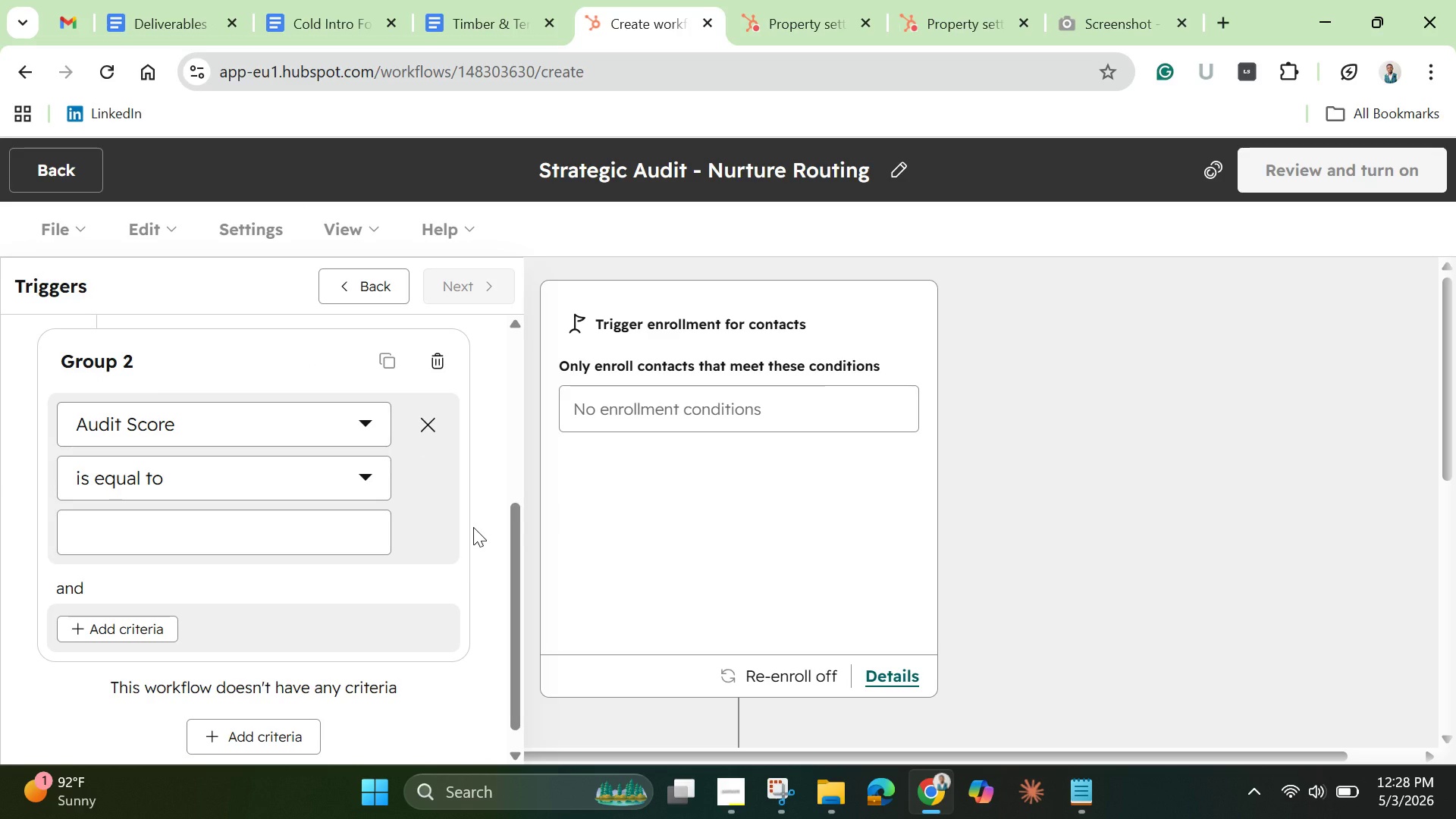 
left_click([300, 485])
 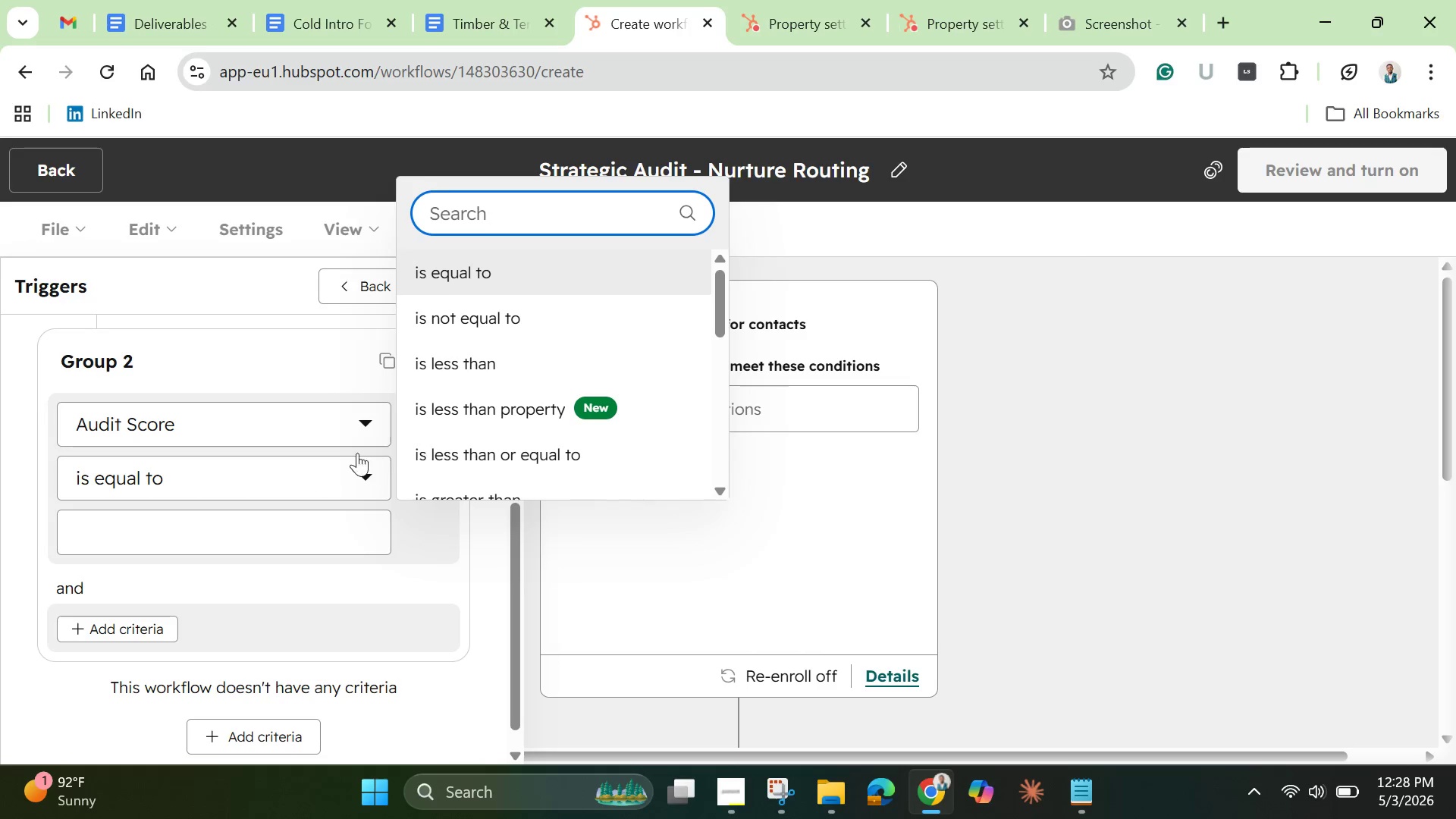 
scroll: coordinate [454, 418], scroll_direction: down, amount: 2.0
 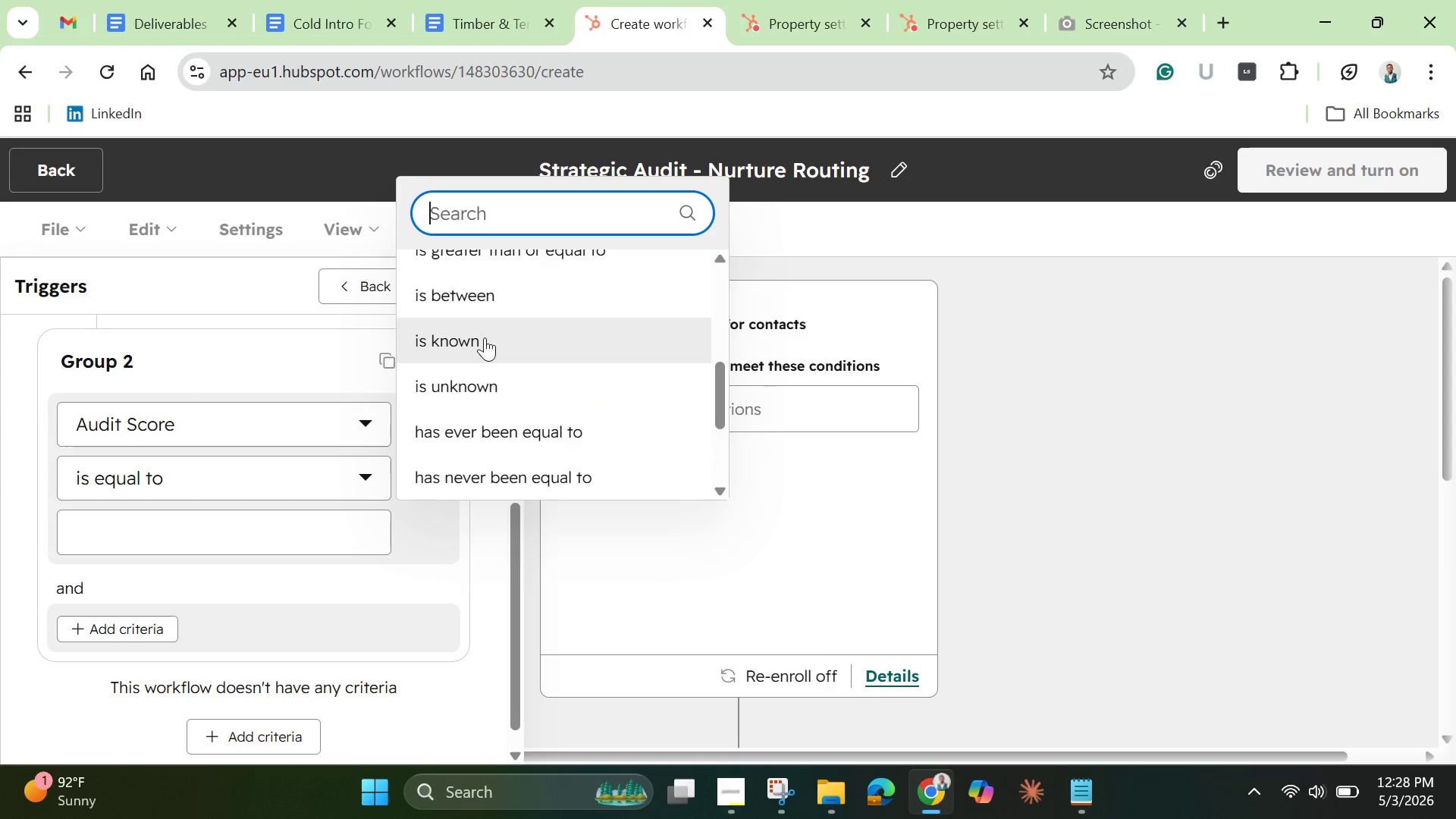 
left_click([486, 337])
 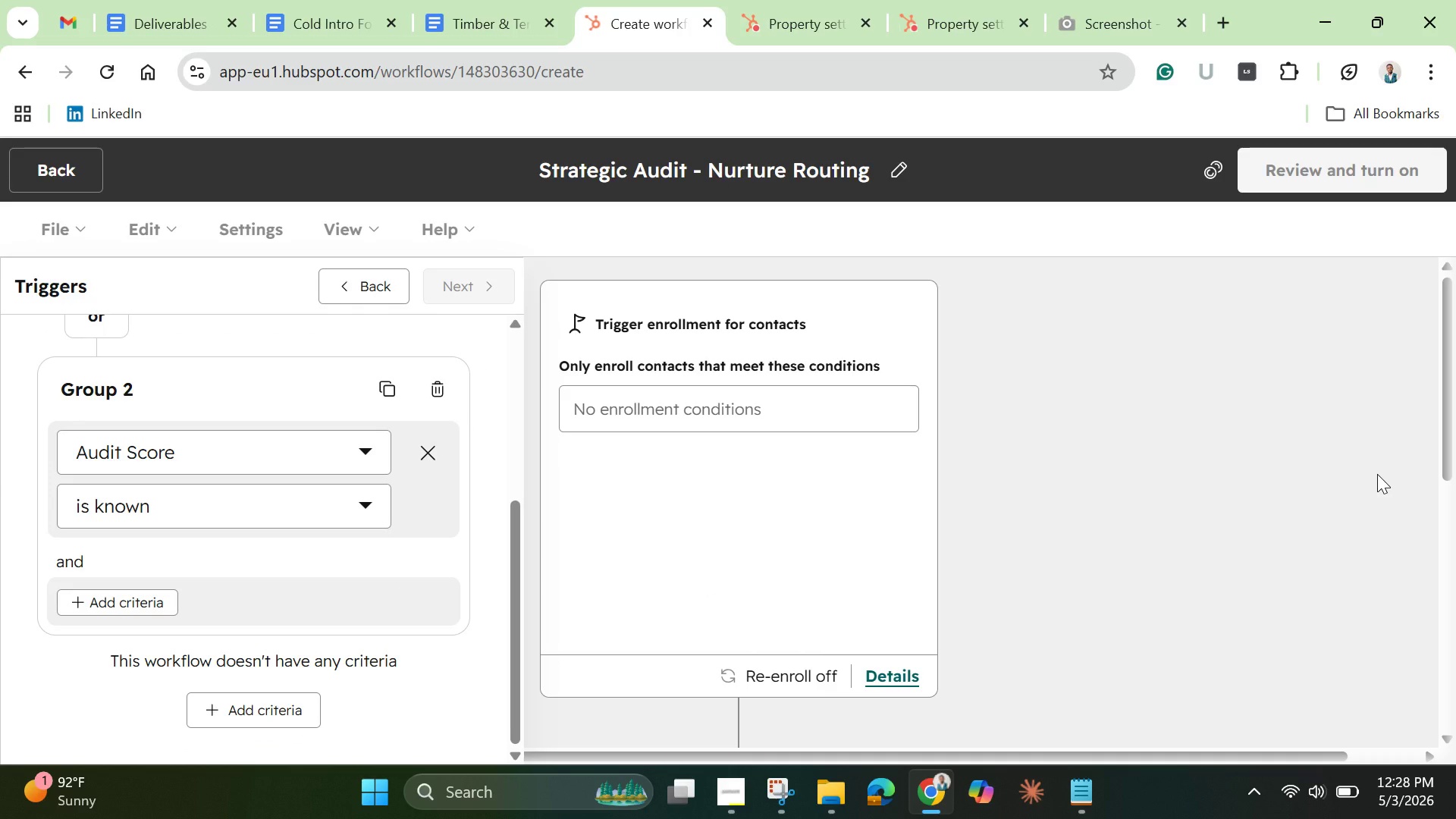 
wait(14.28)
 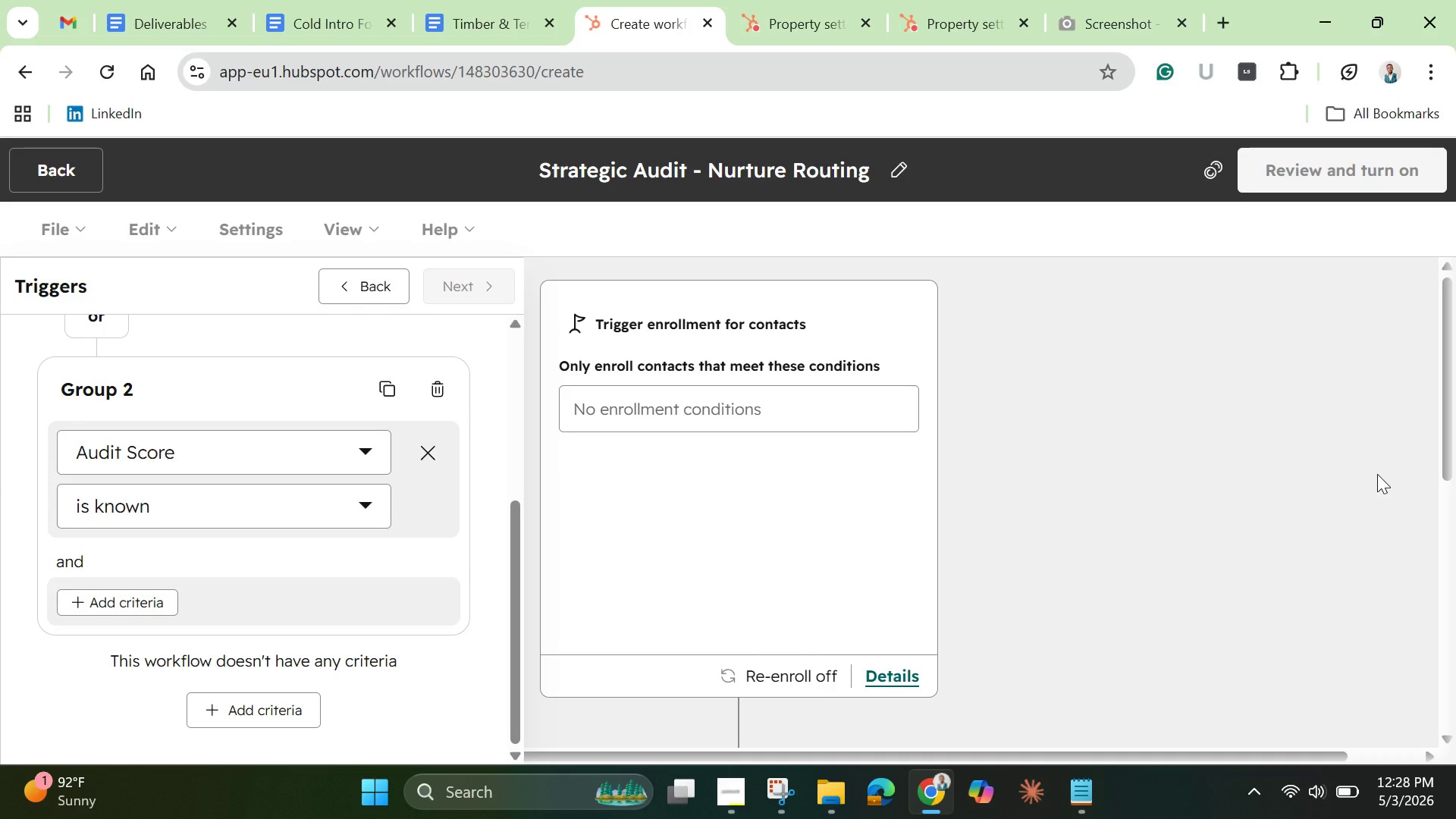 
left_click_drag(start_coordinate=[511, 552], to_coordinate=[500, 335])
 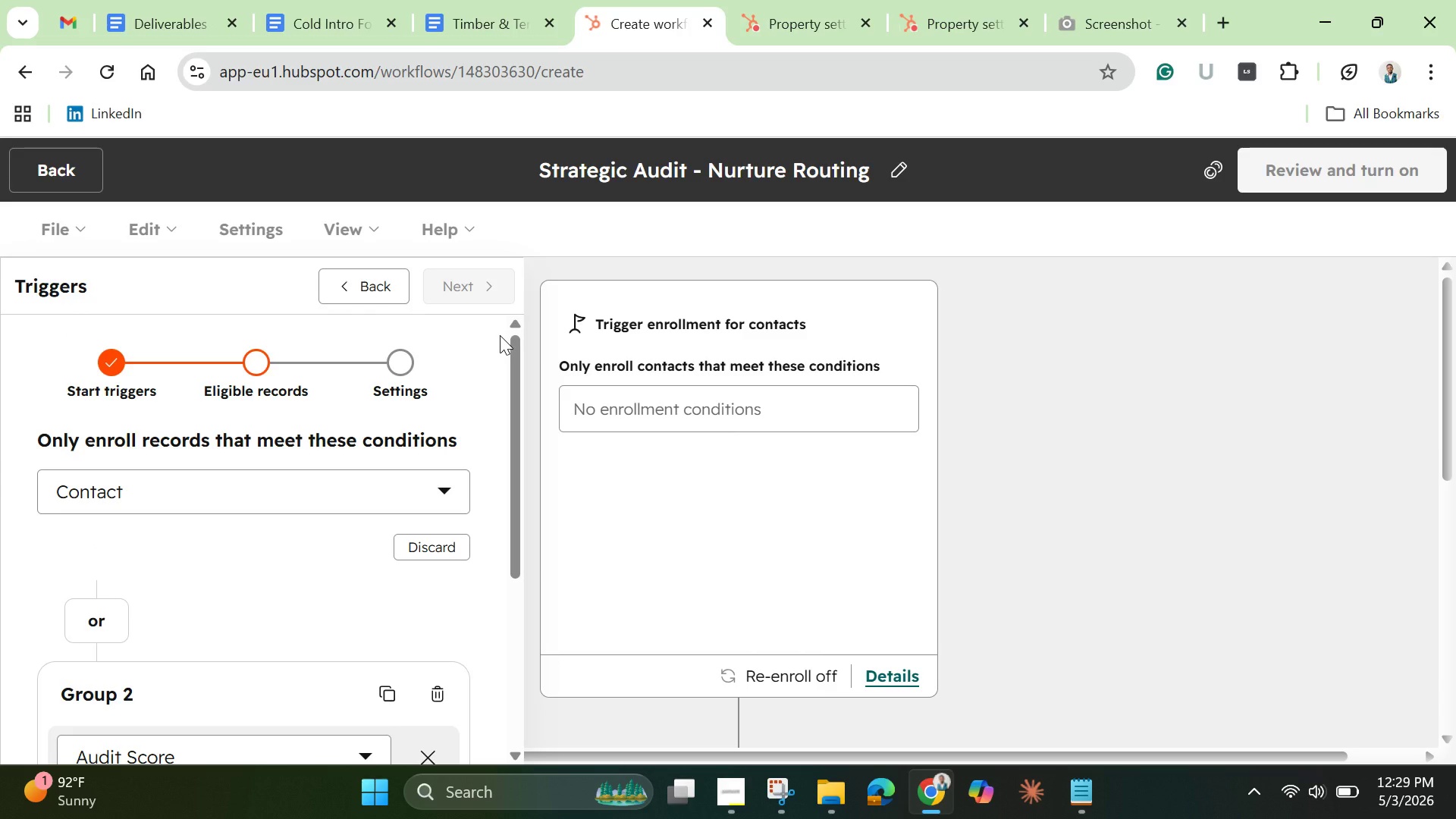 
wait(6.59)
 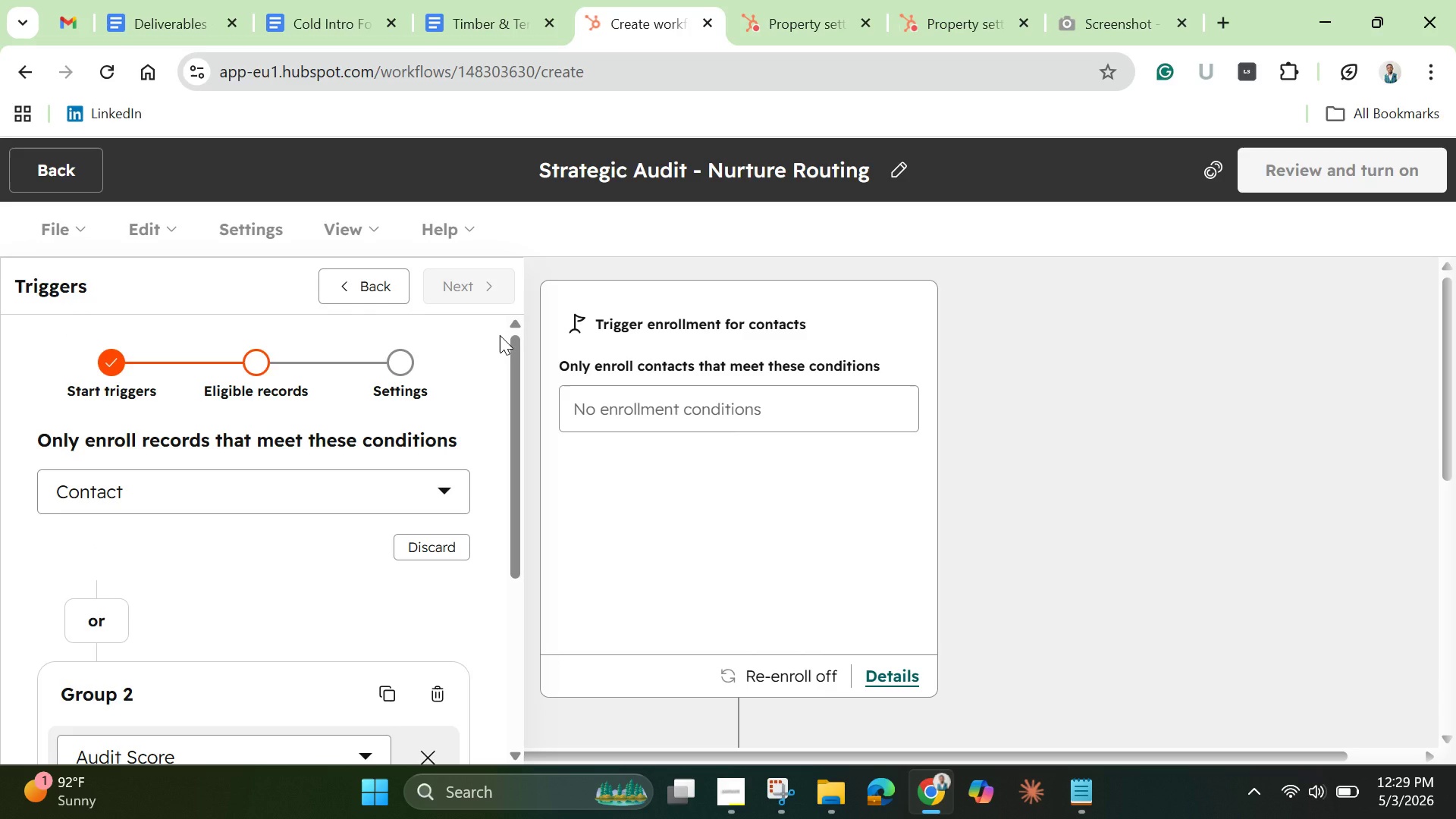 
left_click_drag(start_coordinate=[509, 447], to_coordinate=[510, 634])
 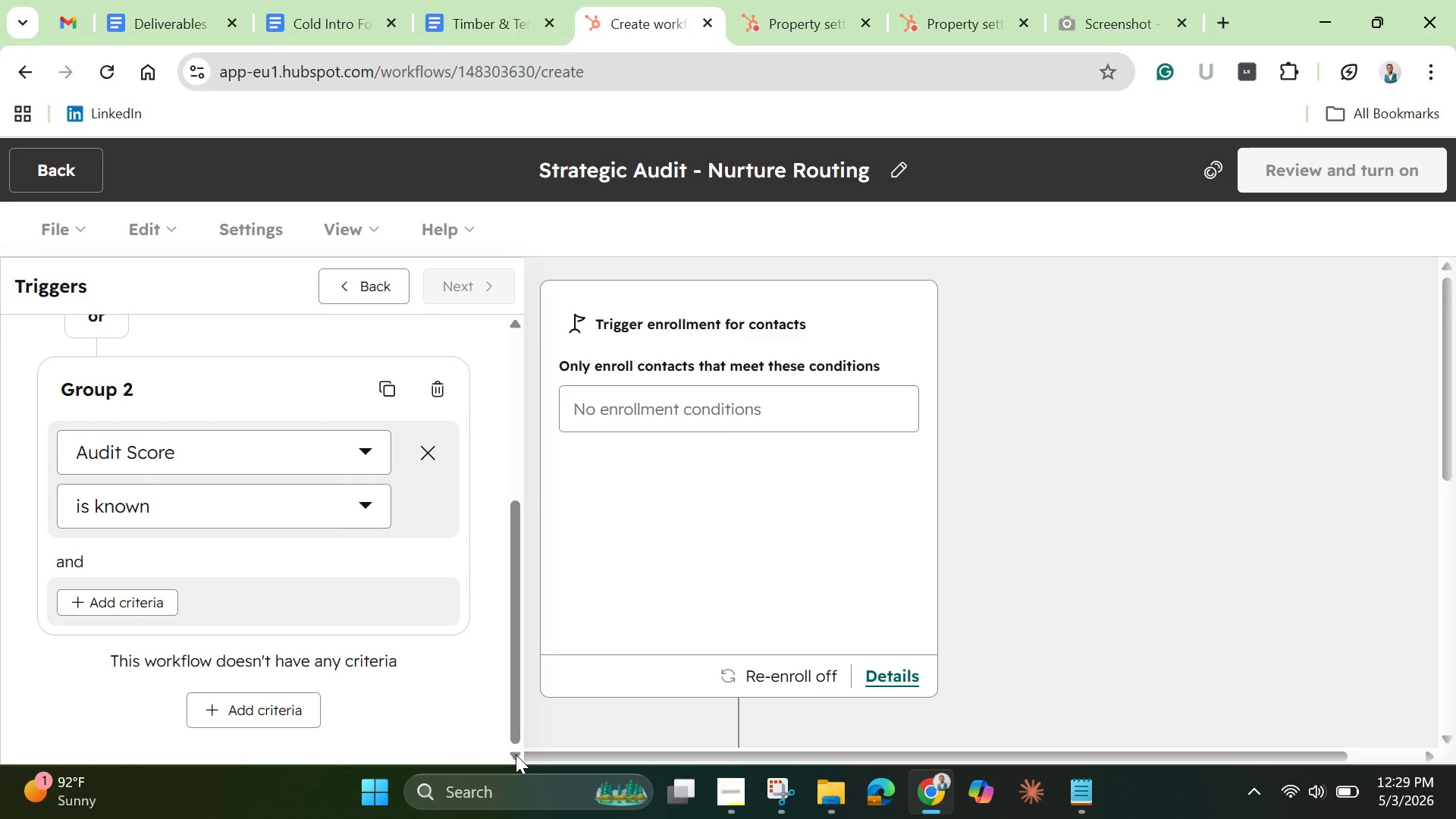 
wait(33.61)
 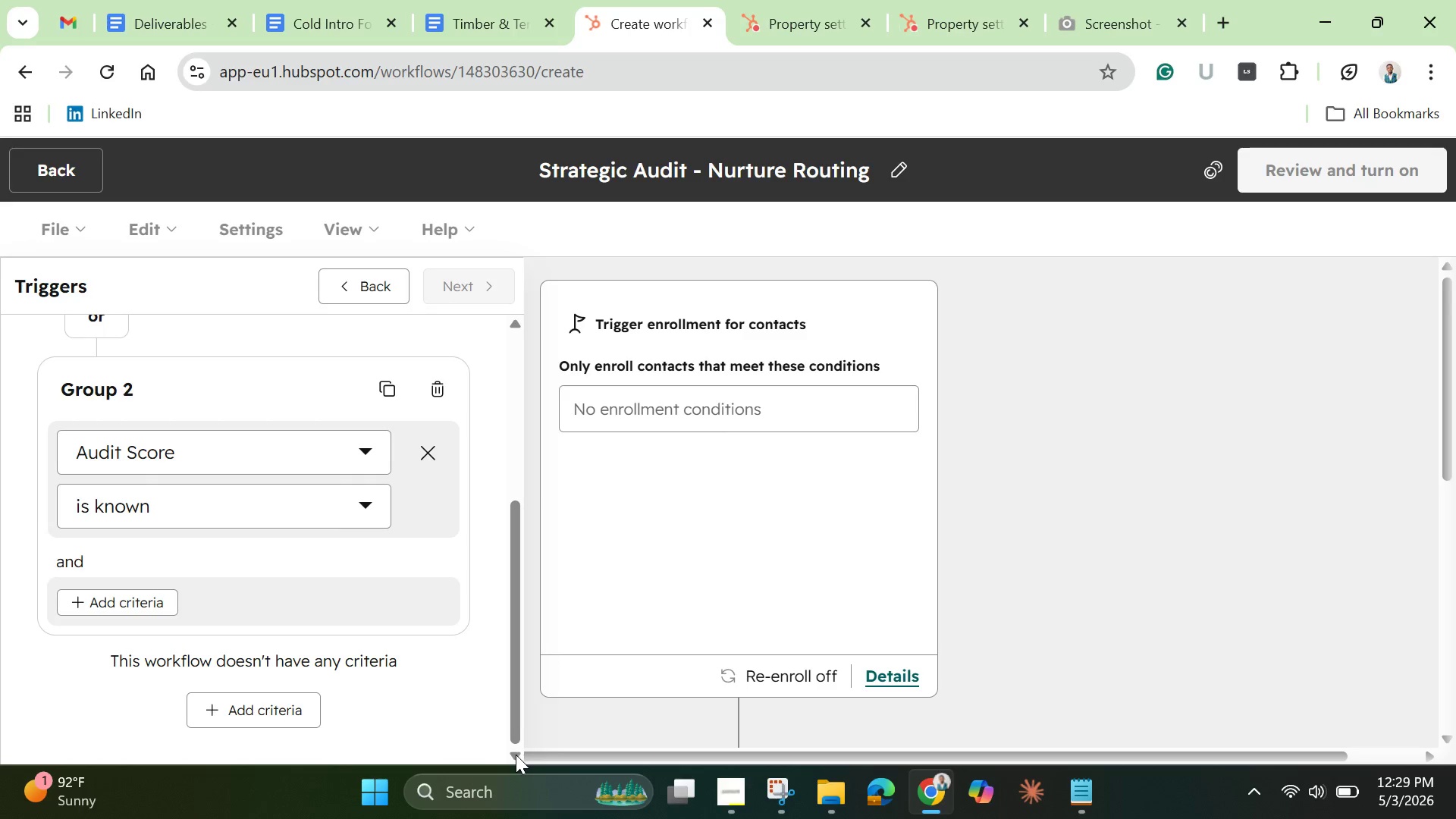 
mouse_move([424, 783])
 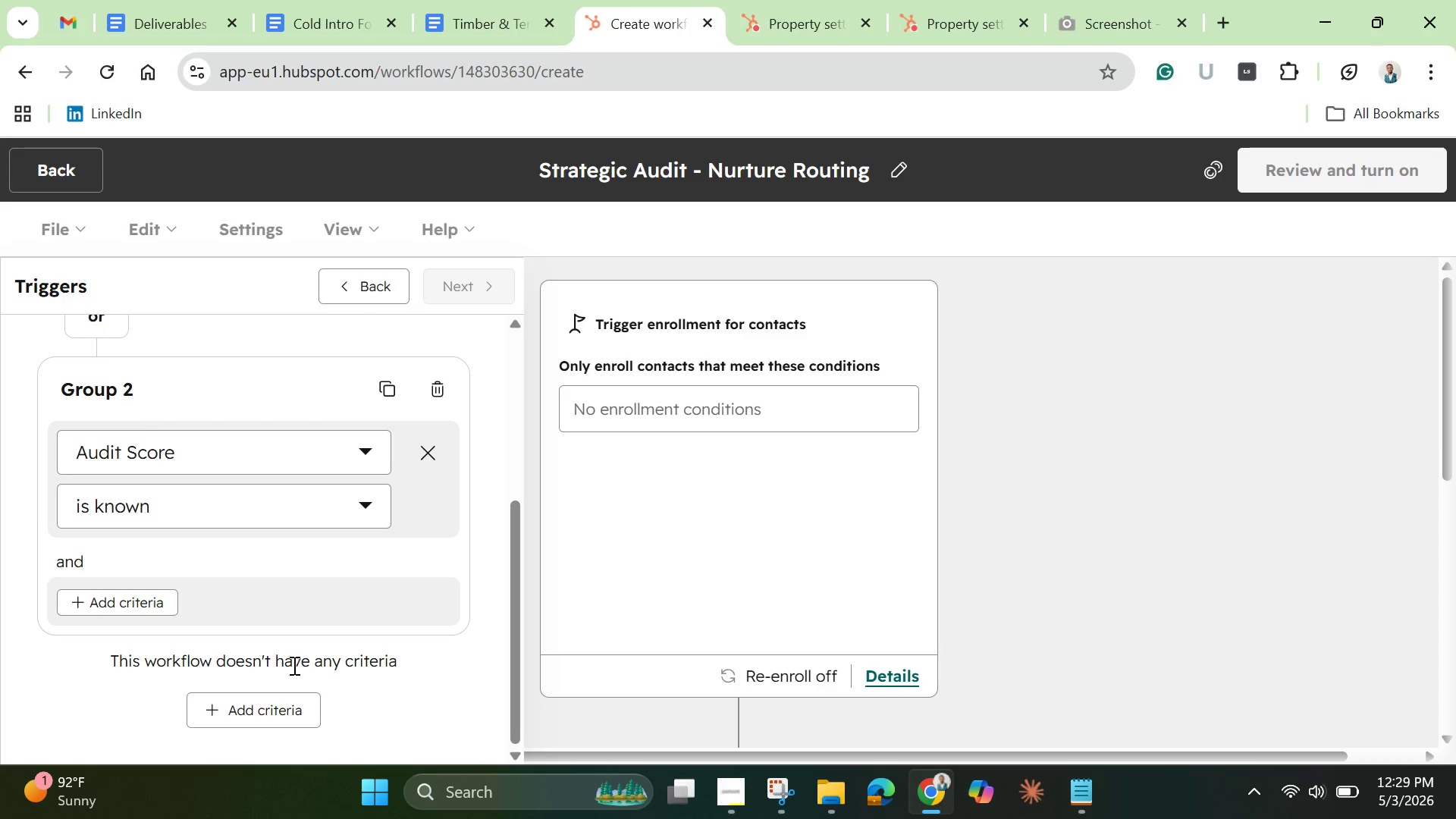 
scroll: coordinate [290, 657], scroll_direction: down, amount: 10.0
 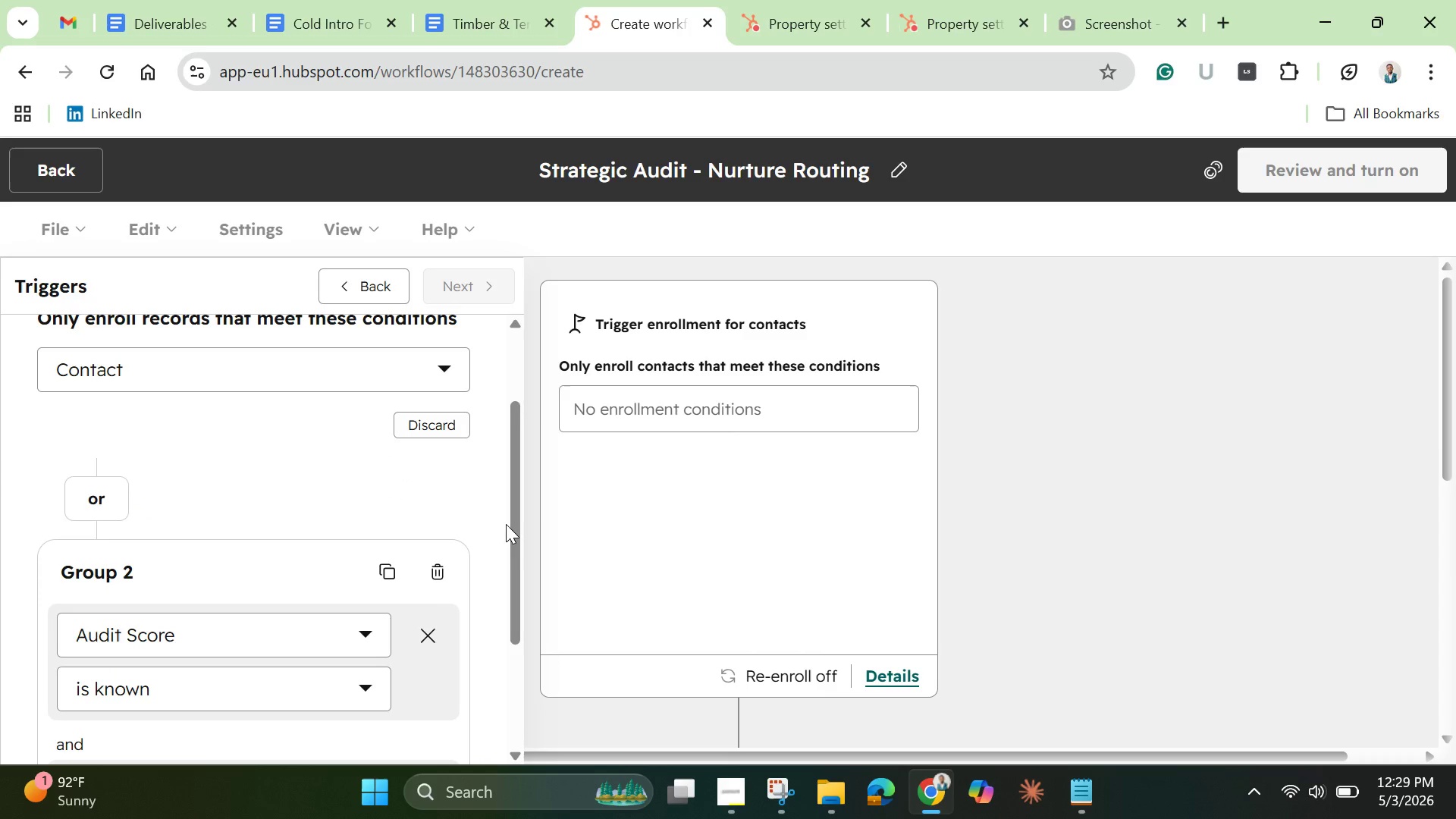 
left_click_drag(start_coordinate=[510, 522], to_coordinate=[493, 658])
 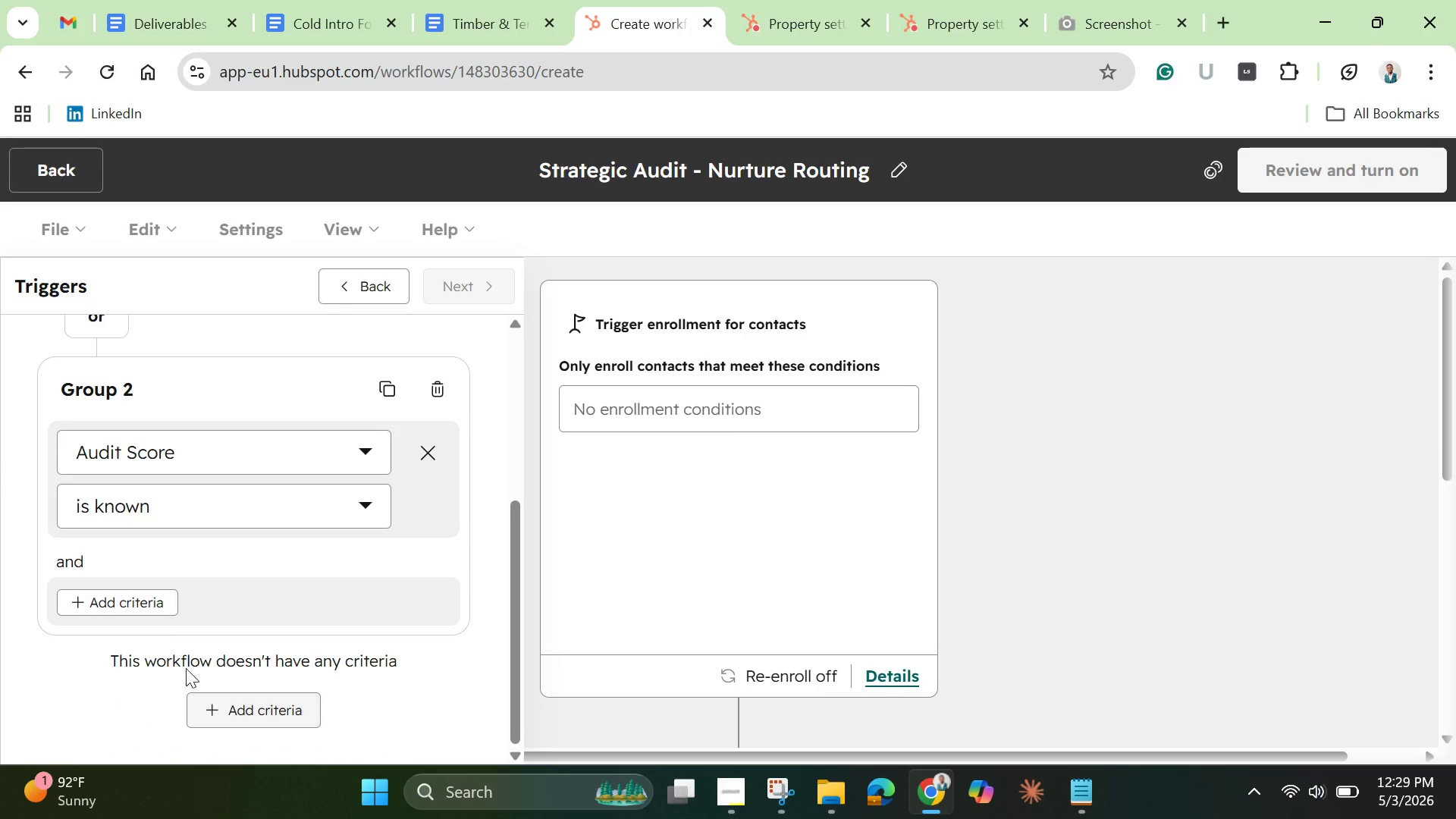 
left_click([141, 610])
 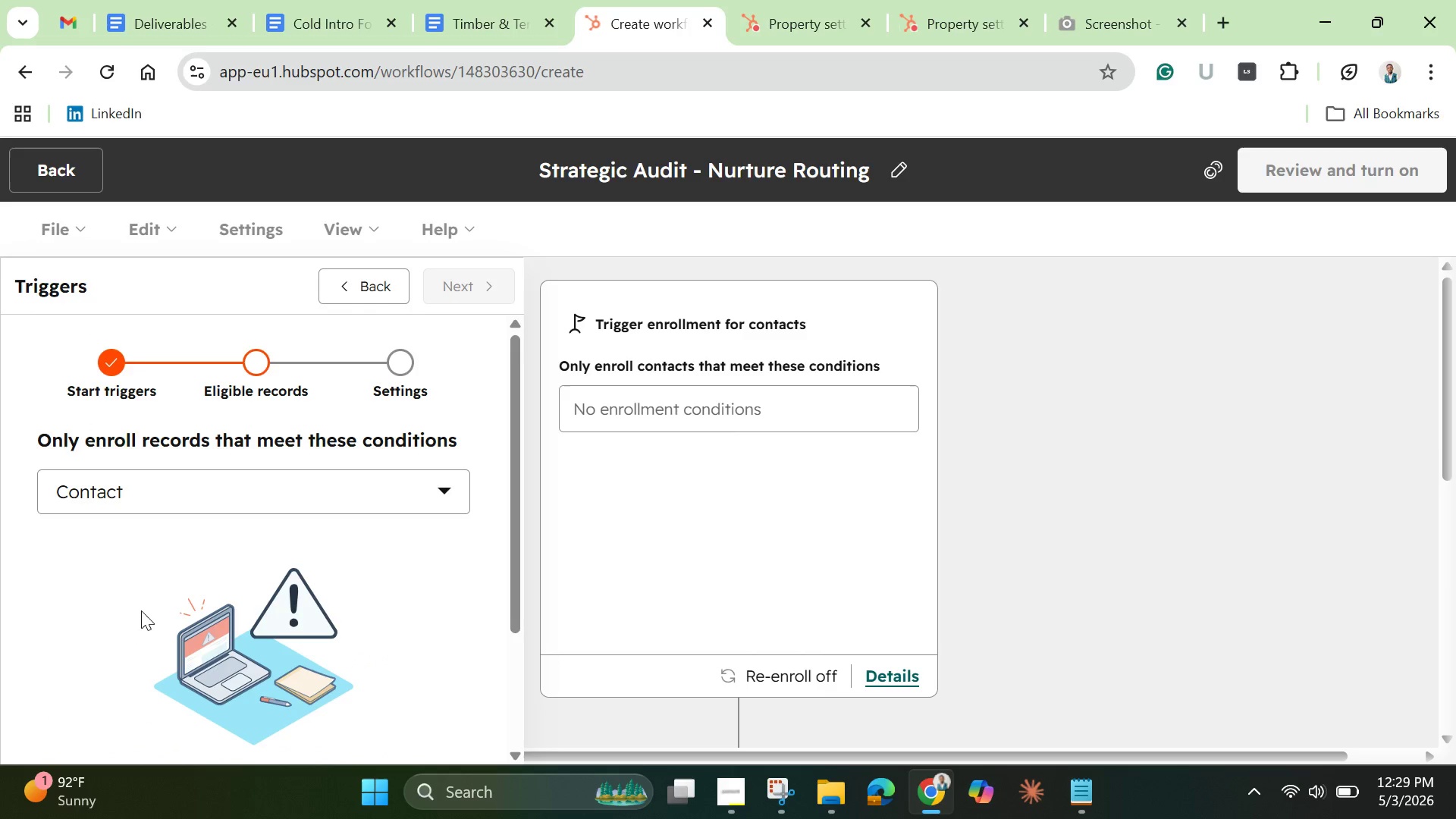 
scroll: coordinate [175, 630], scroll_direction: down, amount: 2.0
 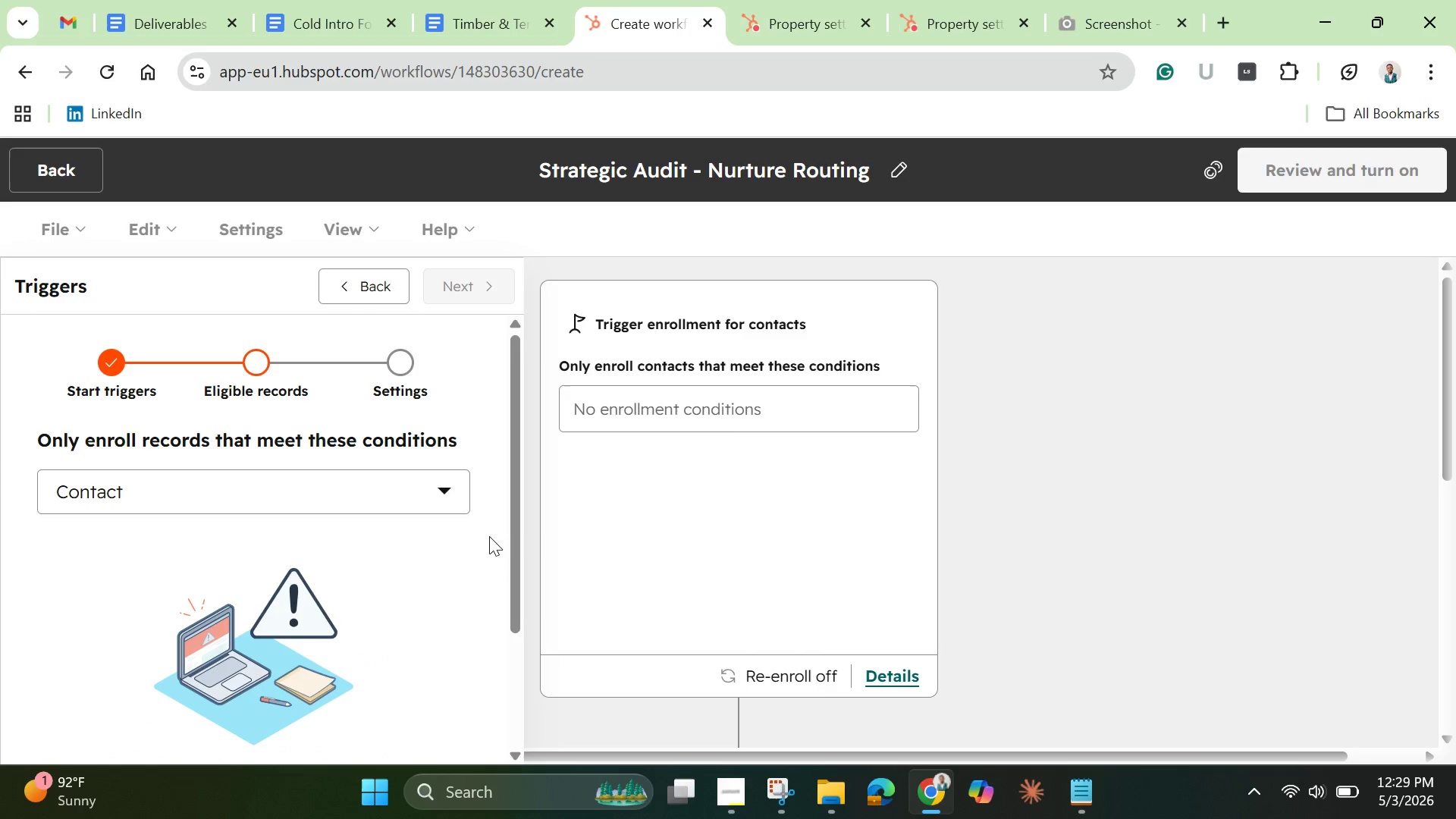 
left_click([432, 479])
 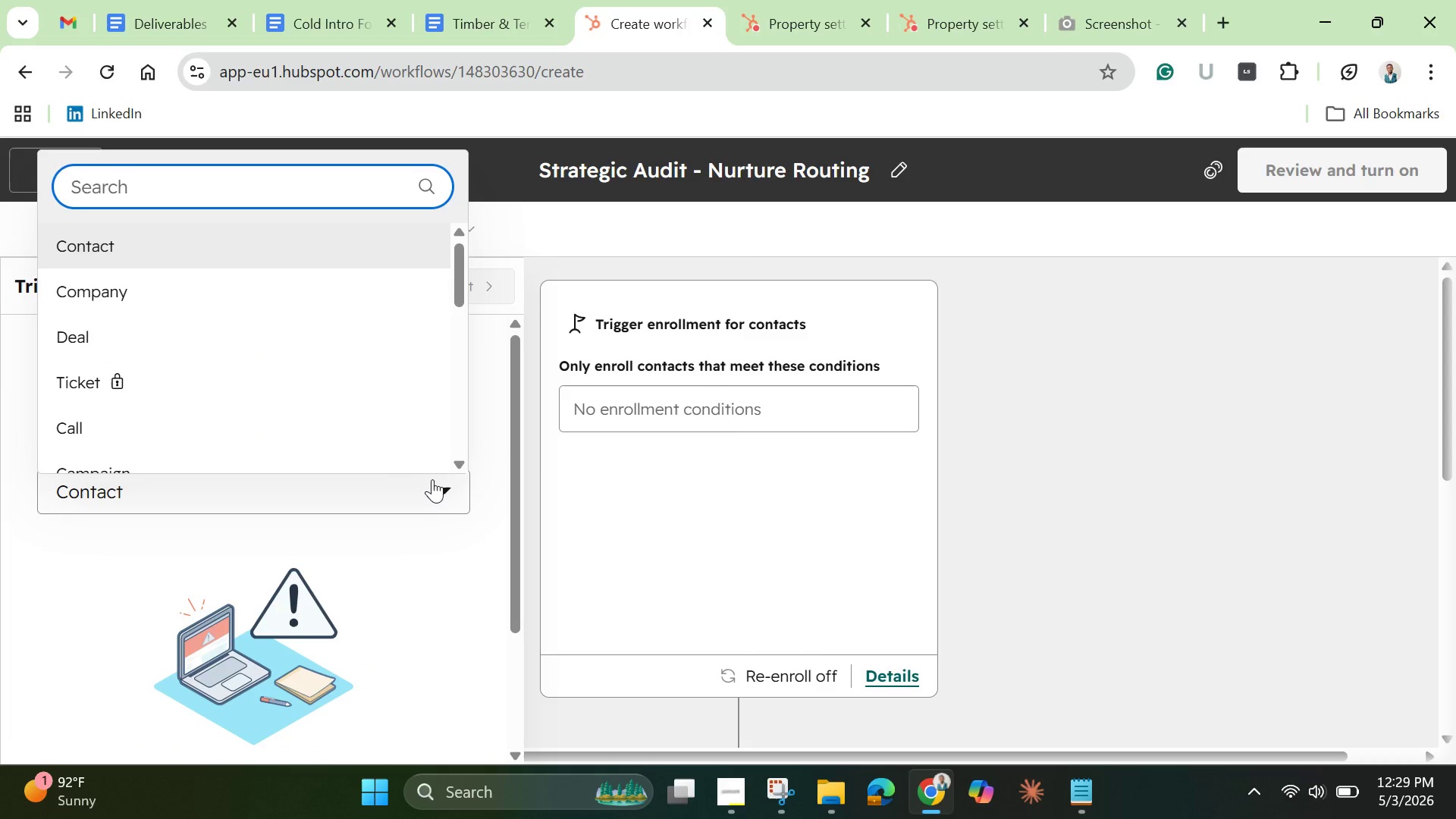 
left_click([432, 479])
 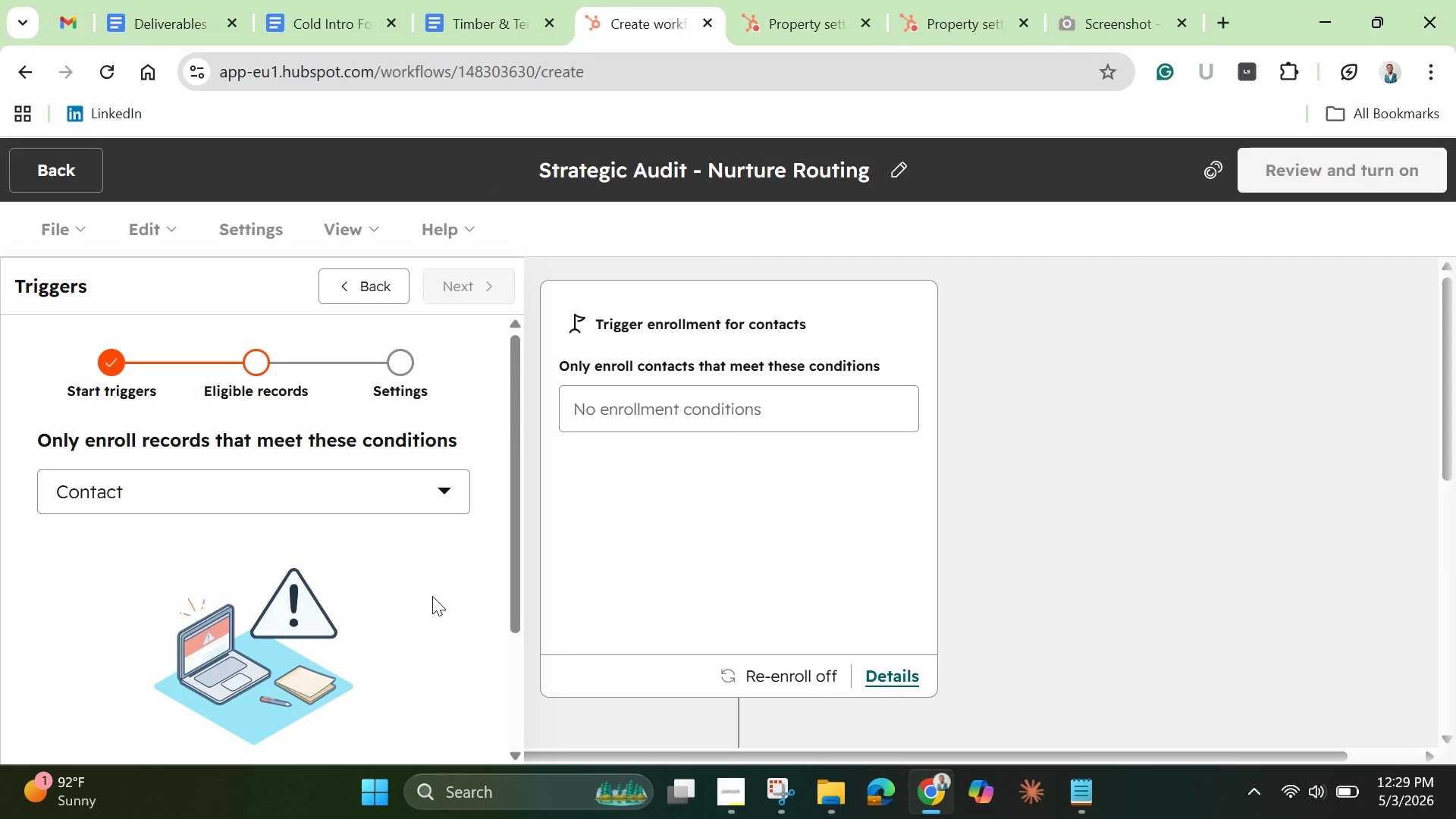 
scroll: coordinate [433, 598], scroll_direction: up, amount: 1.0
 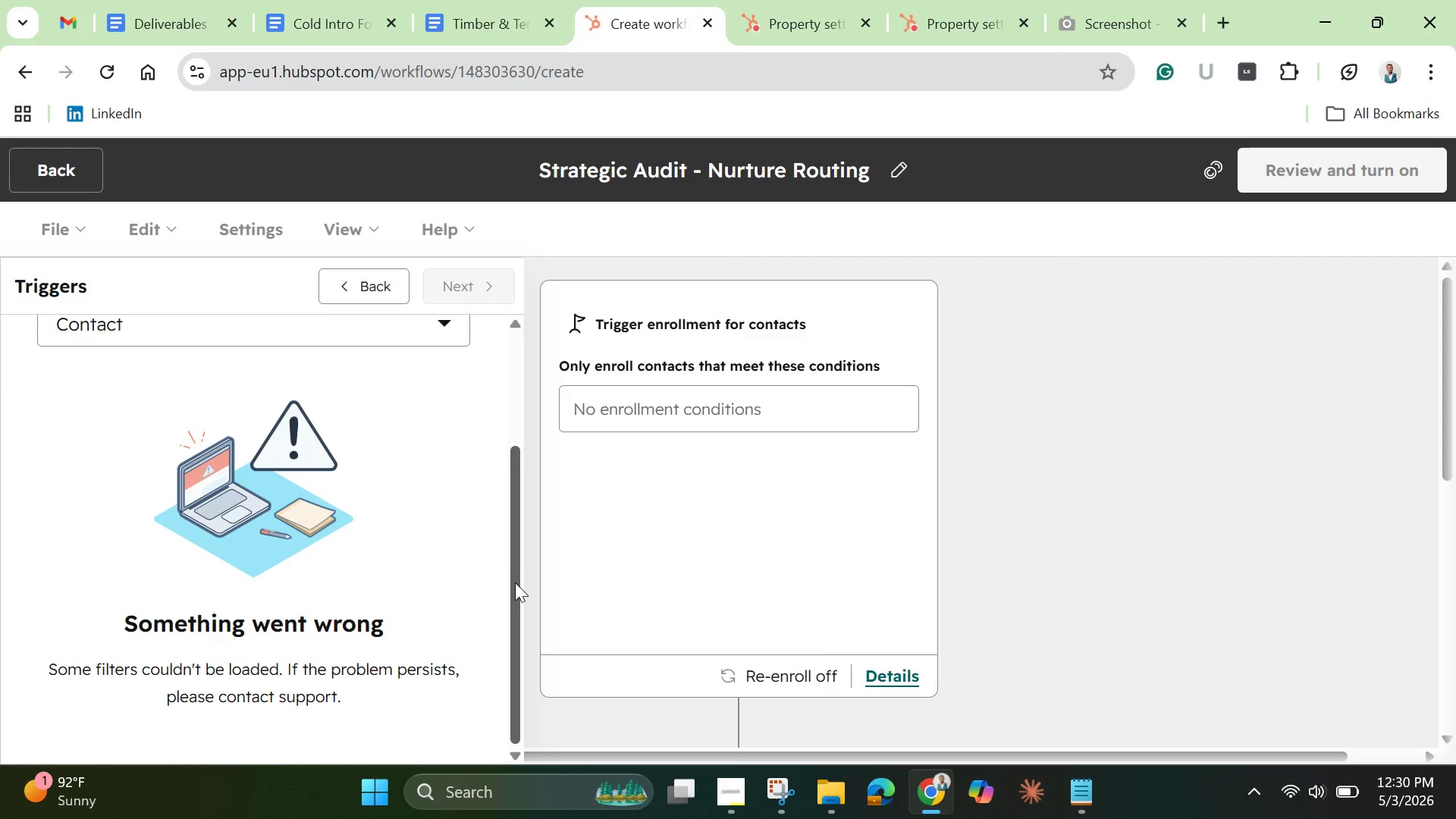 
left_click_drag(start_coordinate=[515, 582], to_coordinate=[494, 368])
 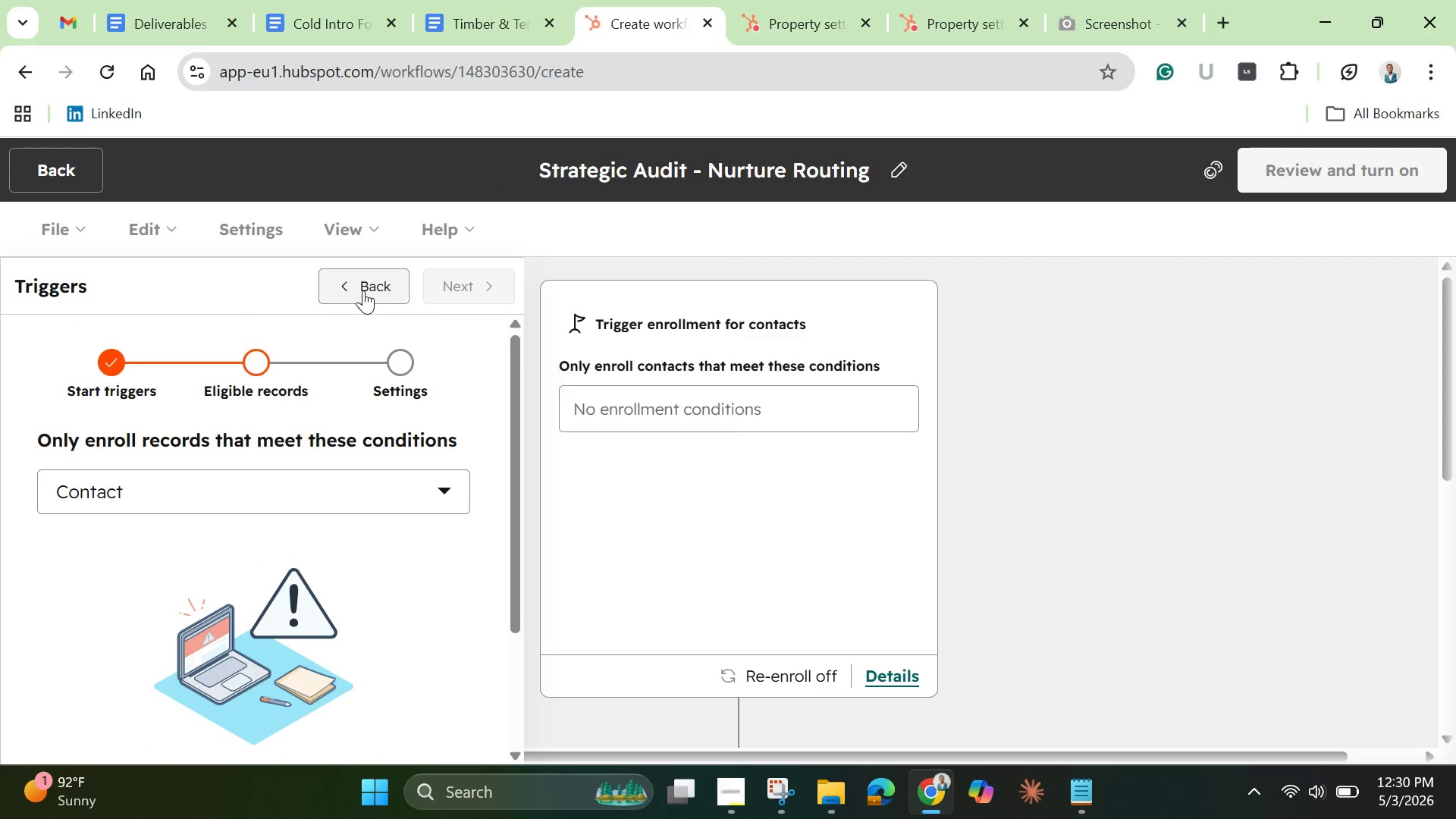 
left_click([362, 290])
 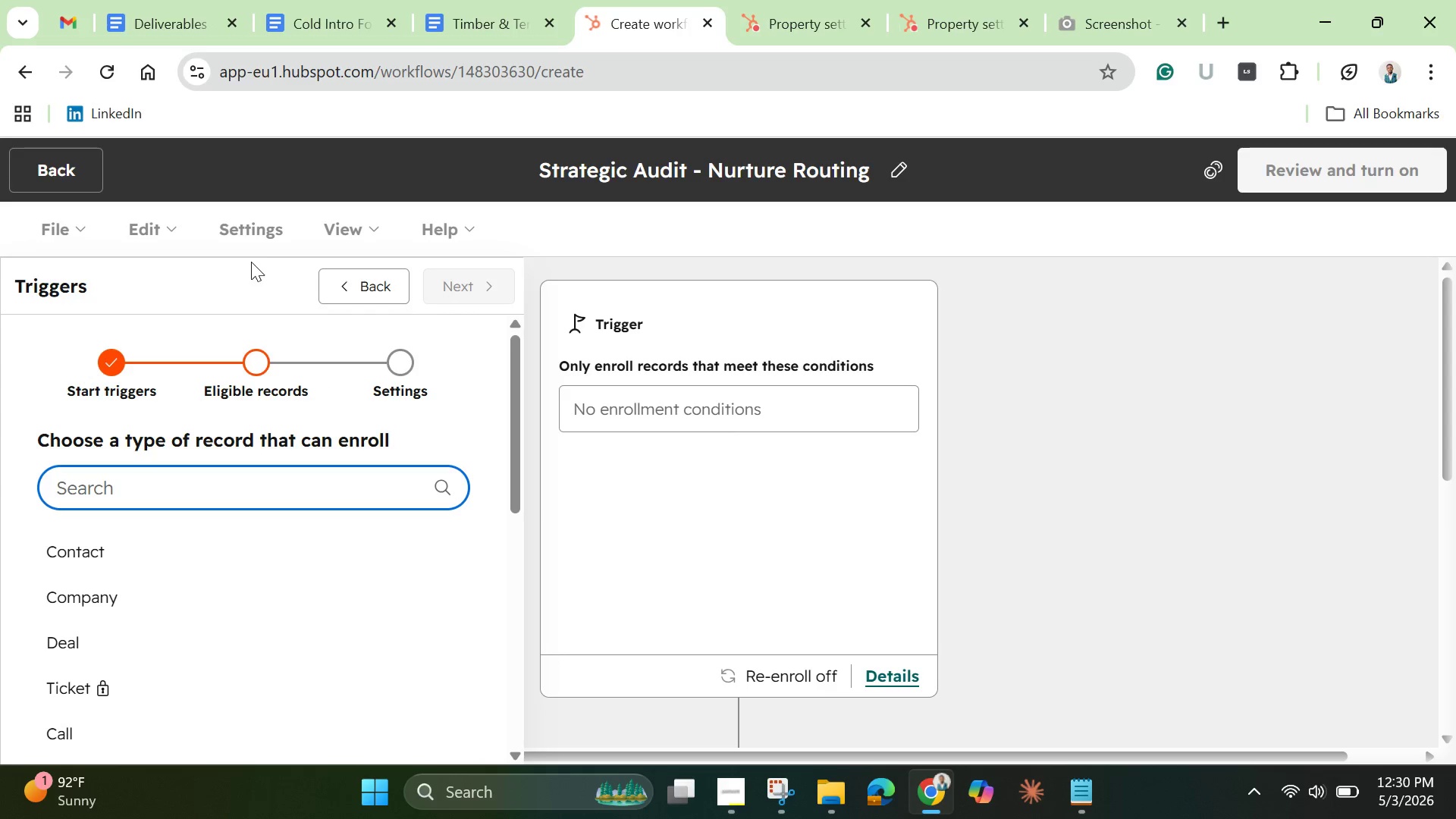 
left_click([108, 80])
 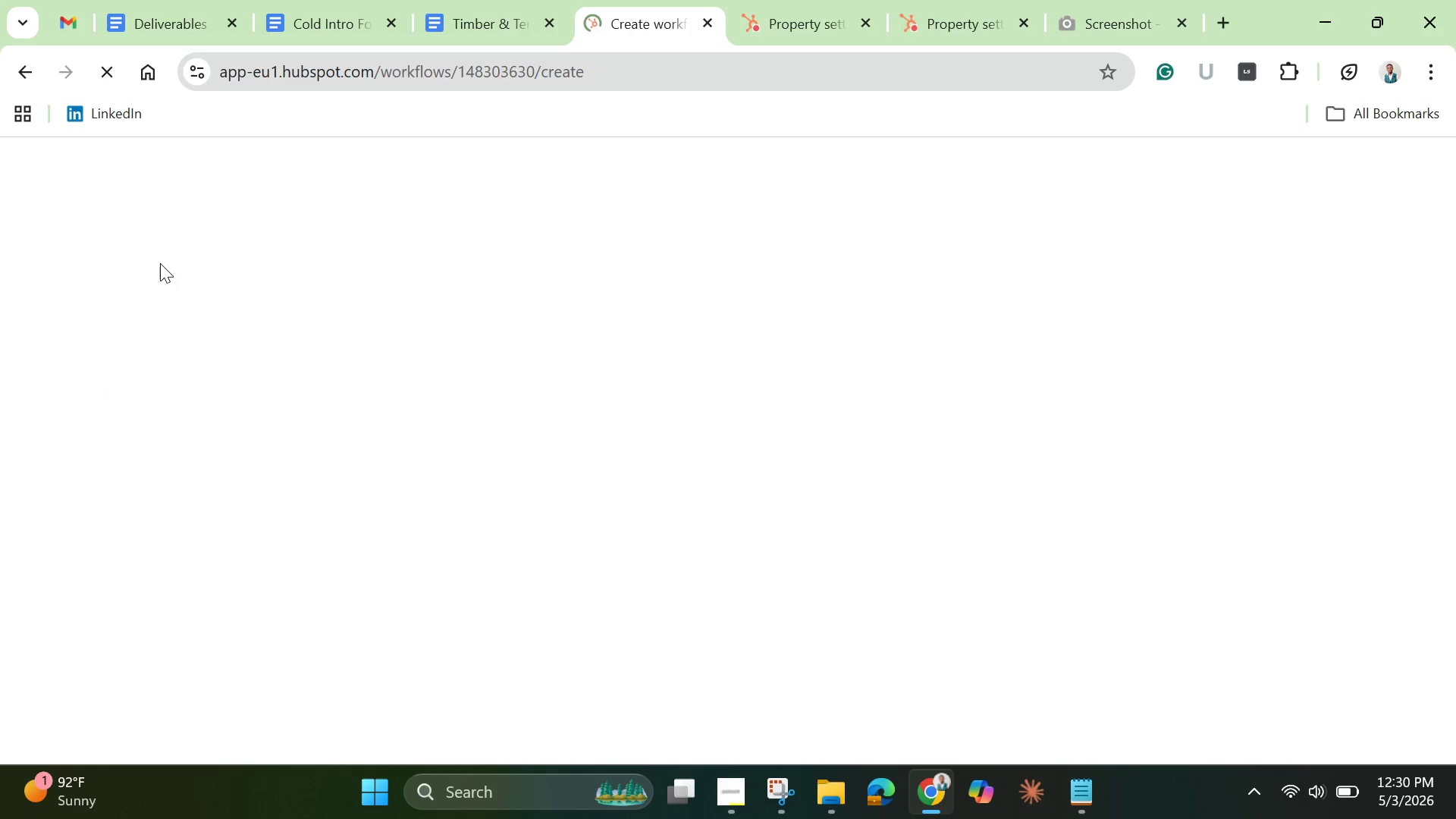 
wait(8.5)
 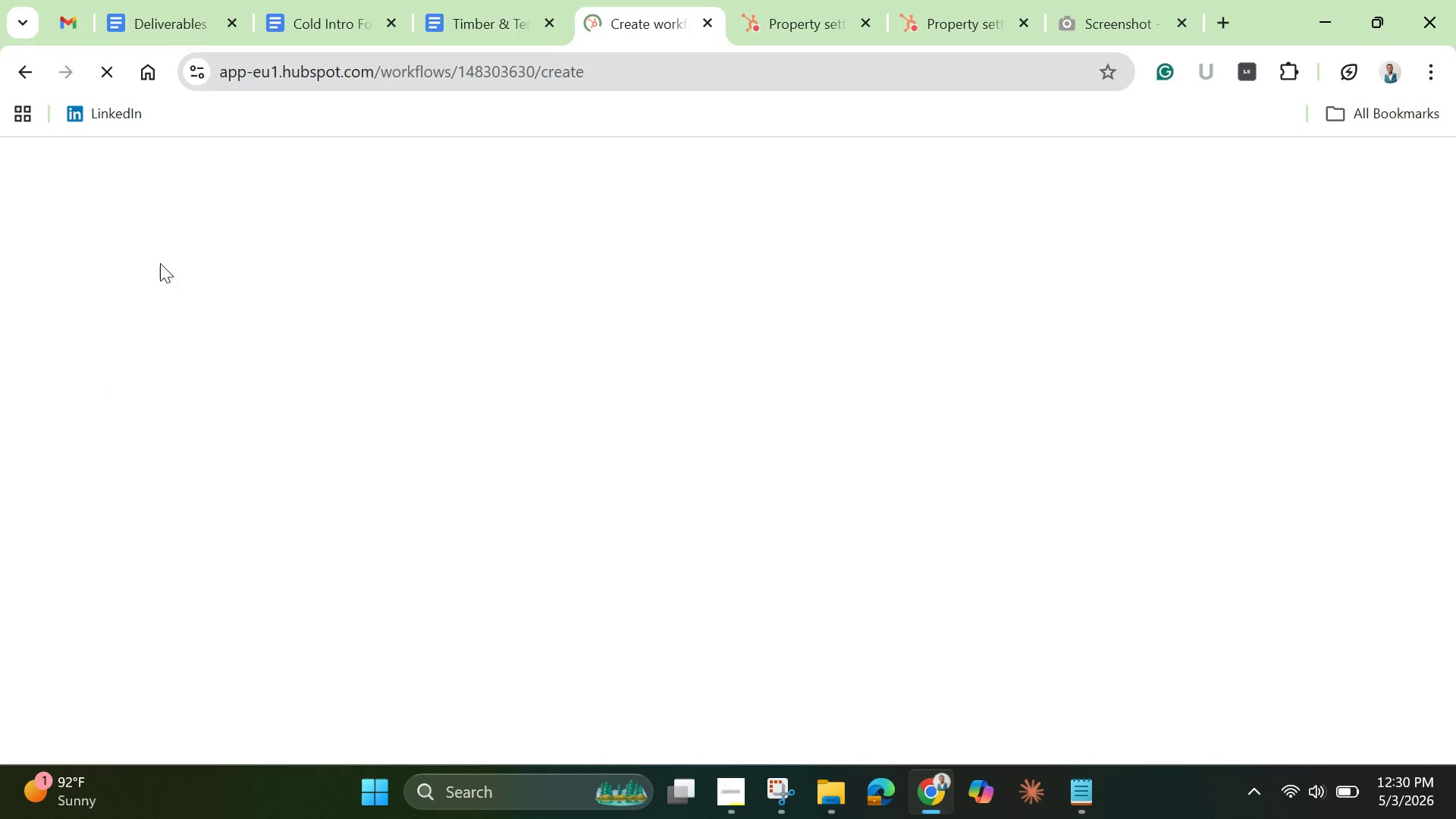 
left_click([364, 563])
 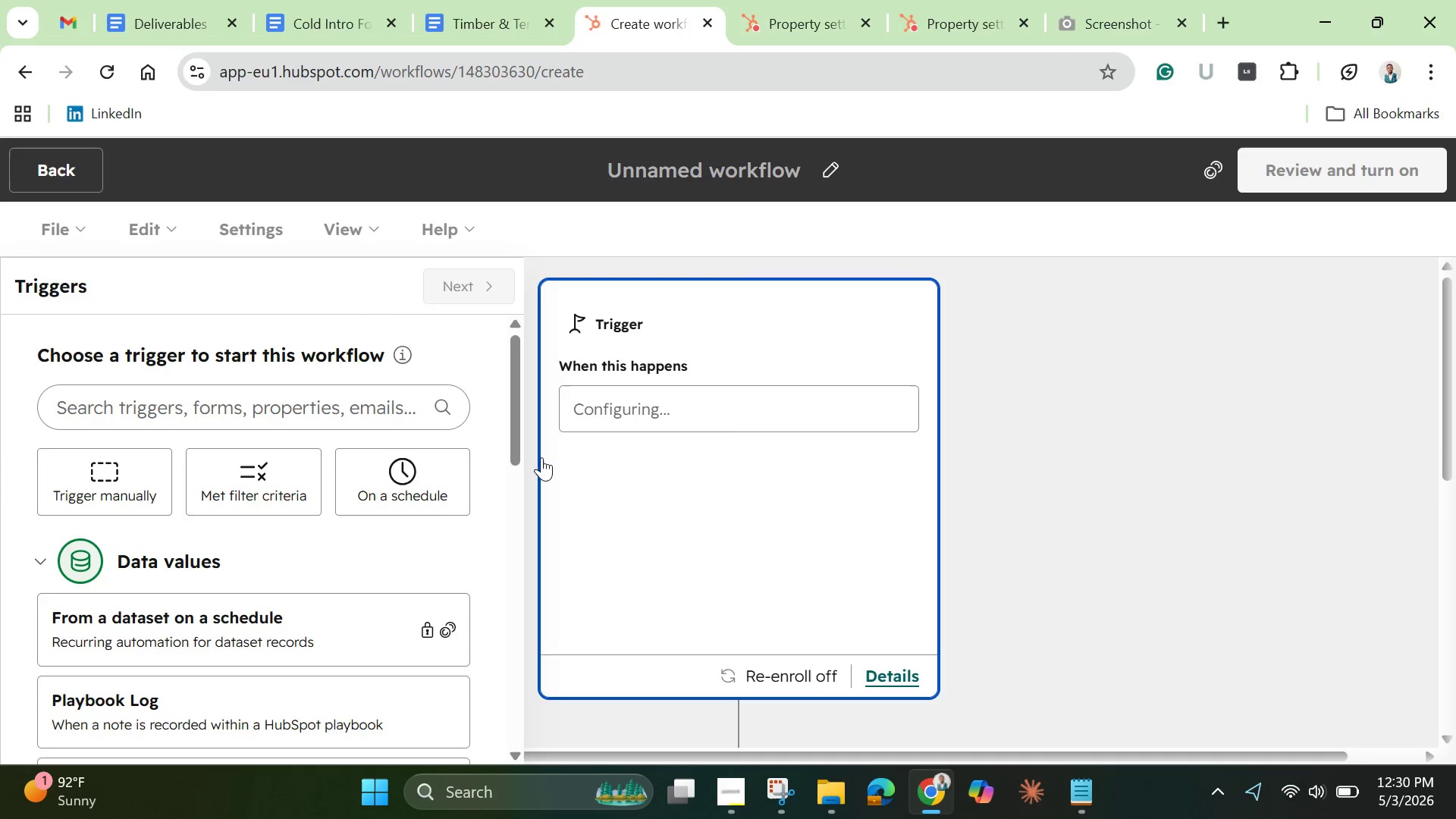 
left_click_drag(start_coordinate=[516, 438], to_coordinate=[510, 564])
 